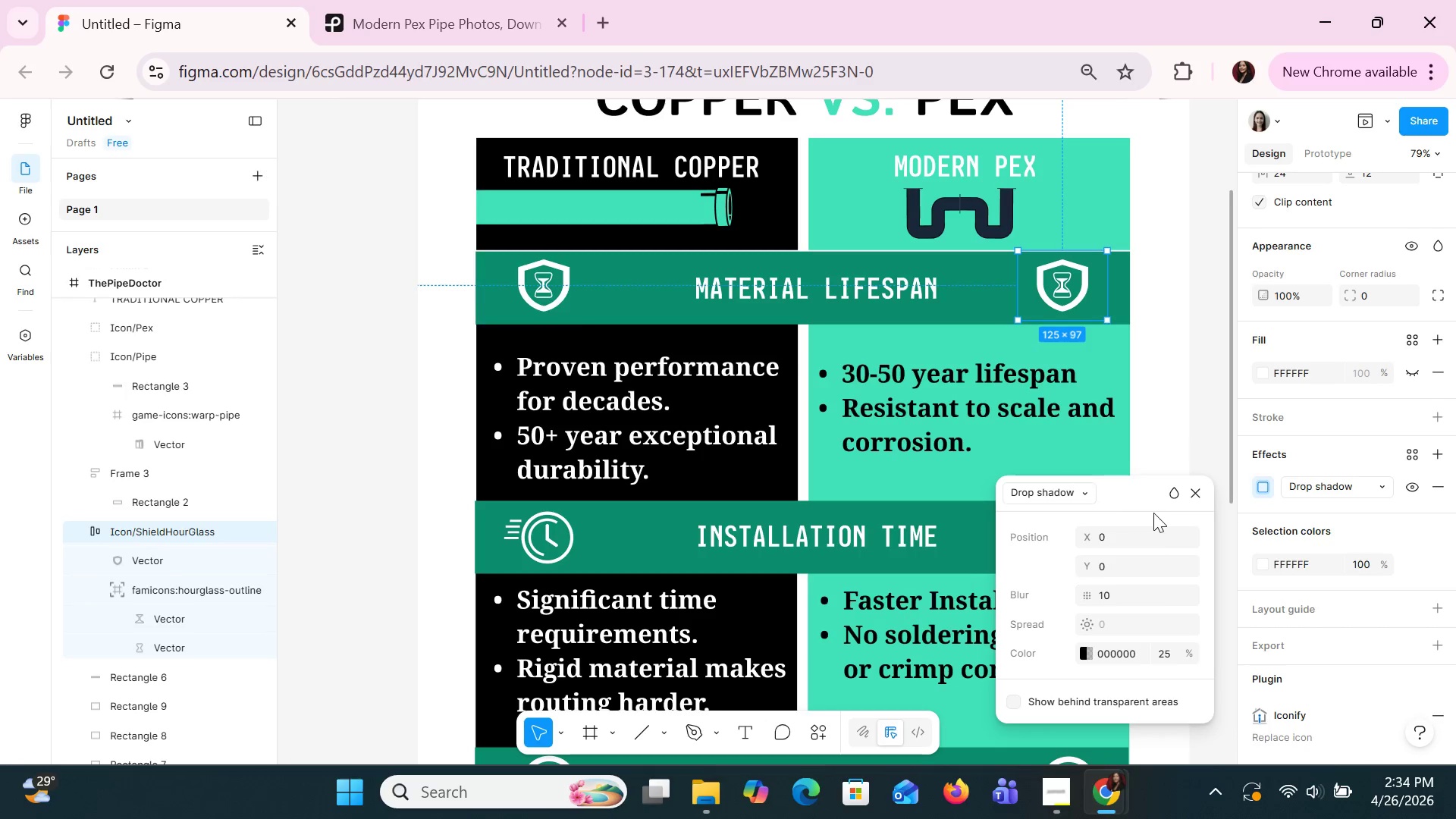 
left_click([1202, 488])
 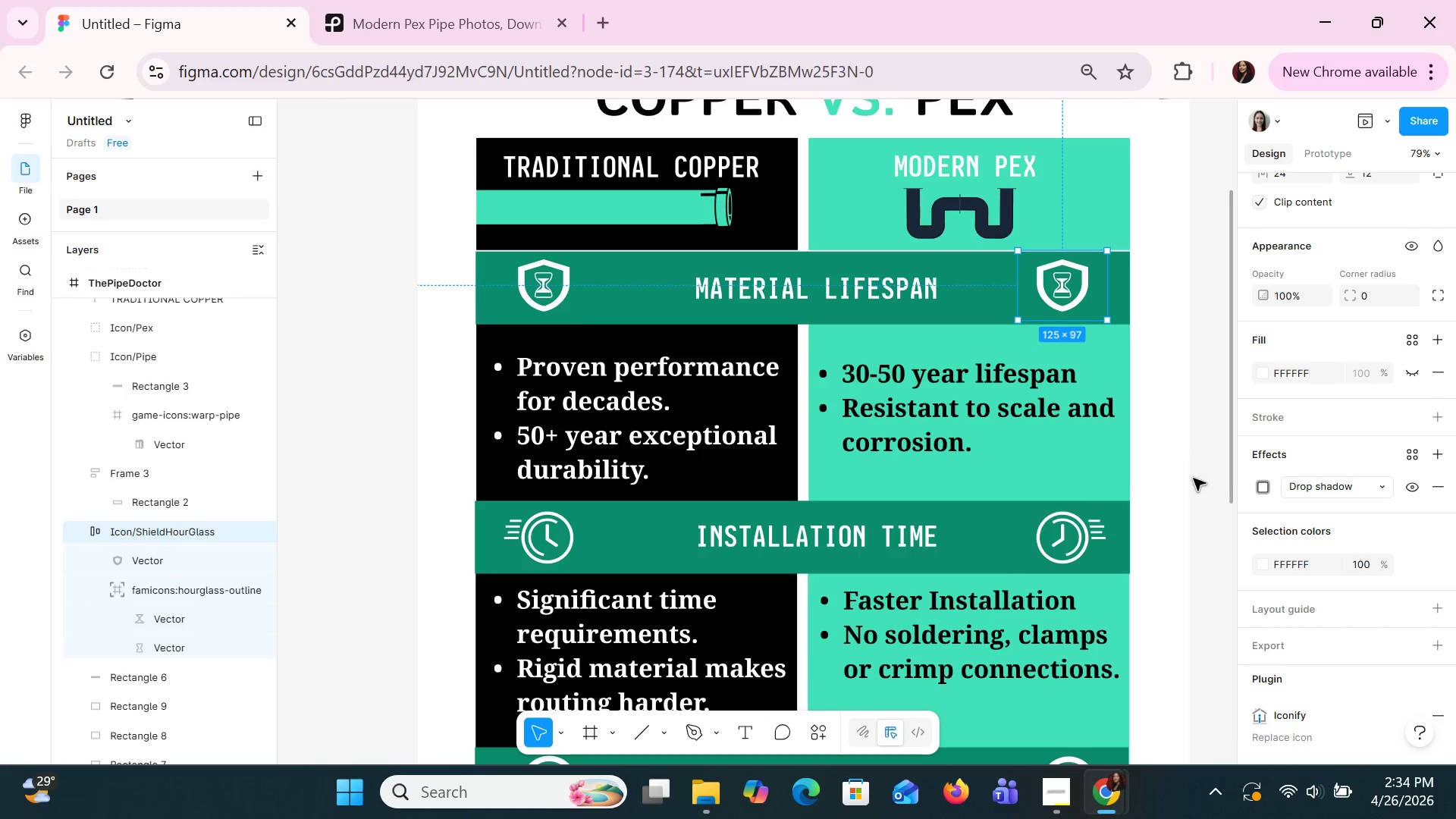 
left_click([1190, 475])
 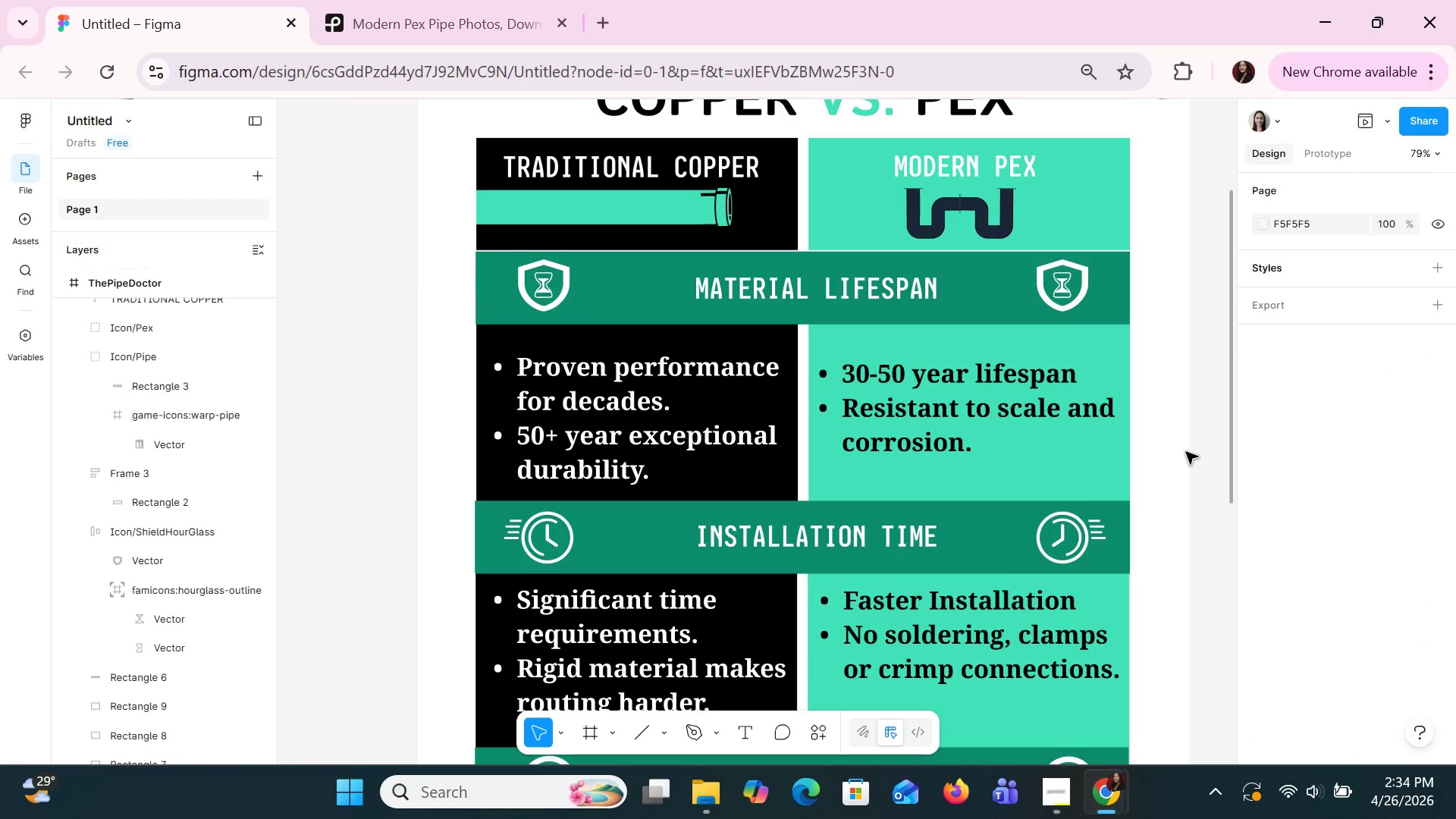 
scroll: coordinate [1185, 451], scroll_direction: down, amount: 1.0
 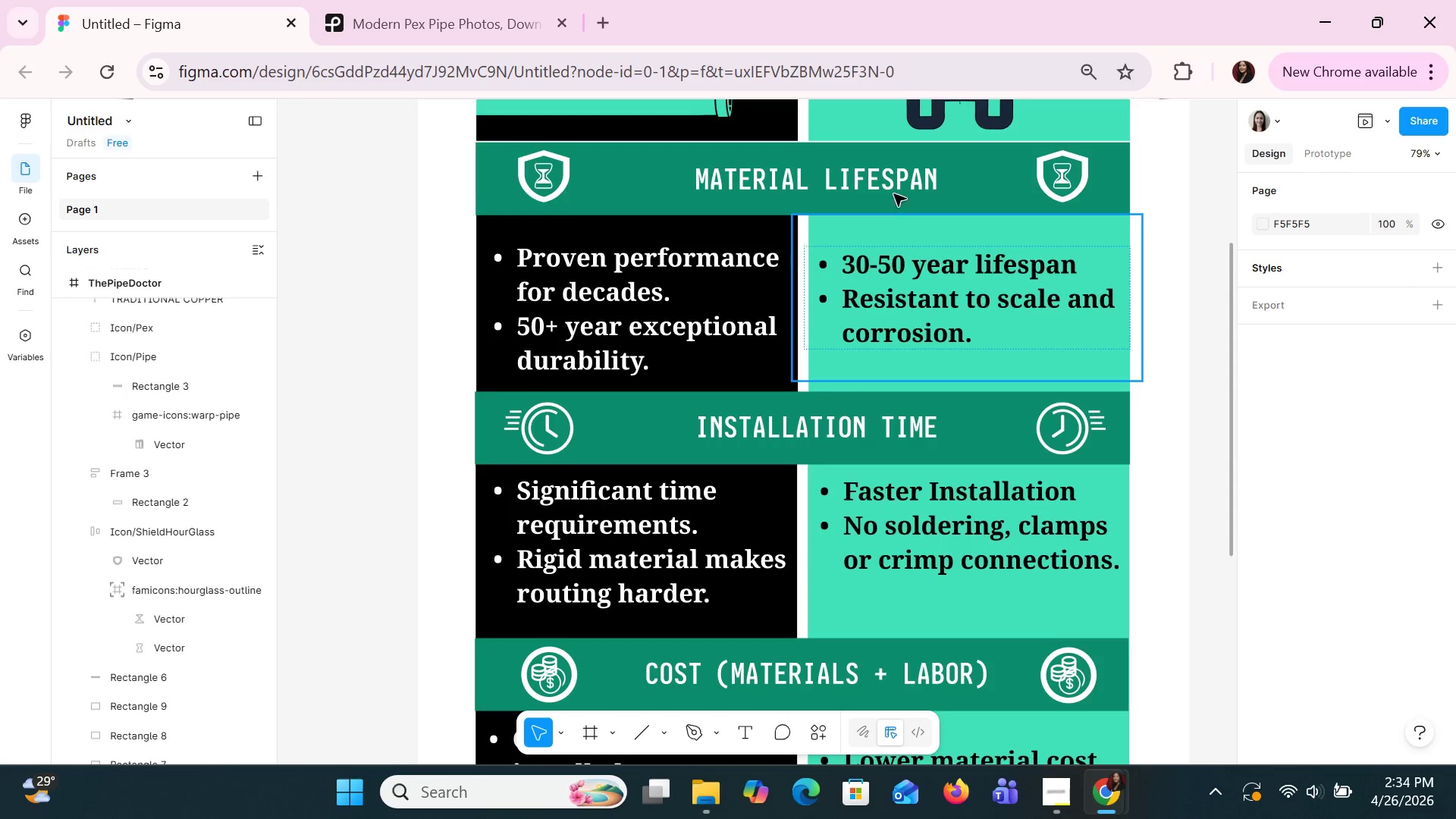 
left_click([979, 196])
 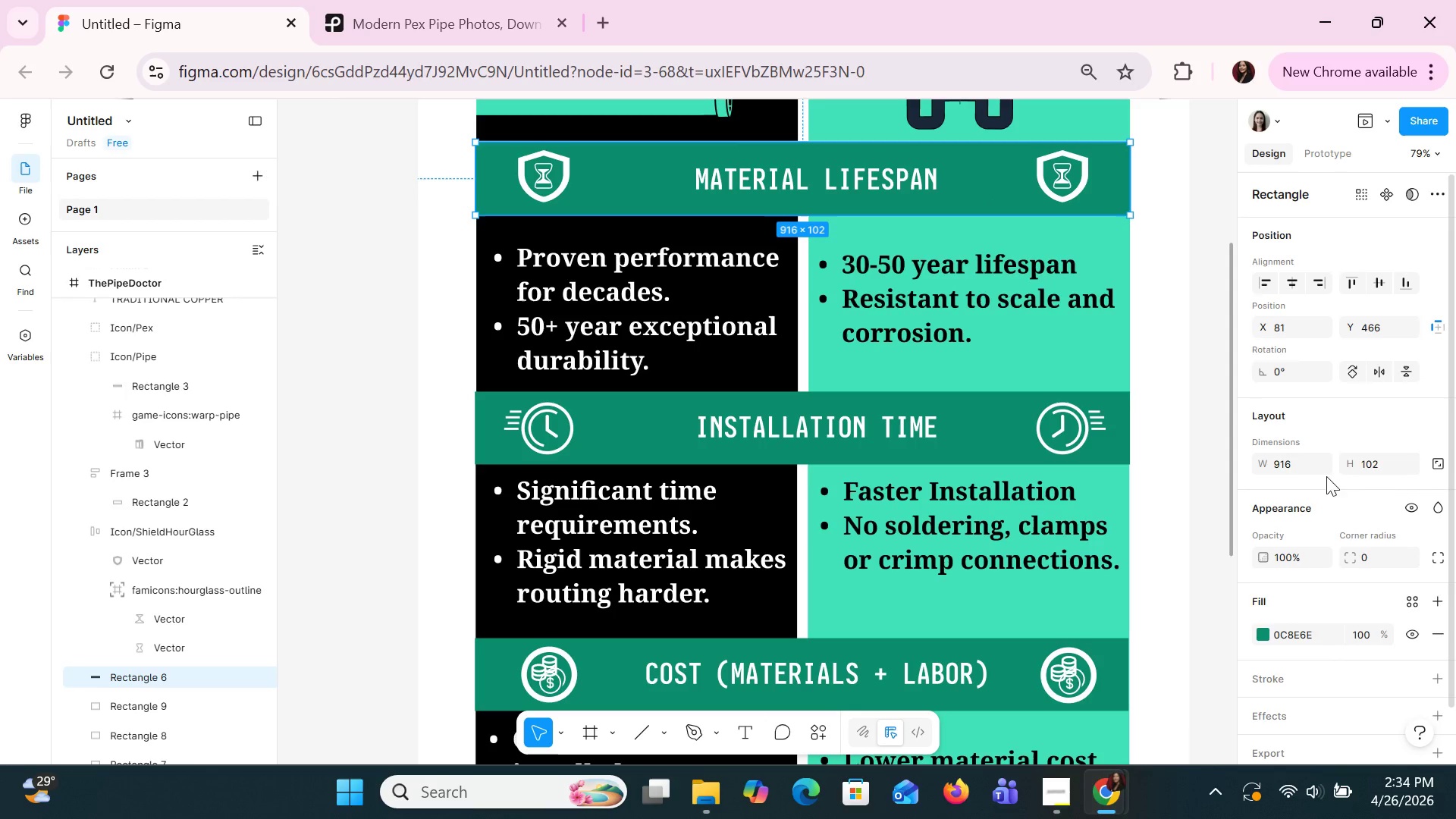 
scroll: coordinate [1323, 520], scroll_direction: down, amount: 2.0
 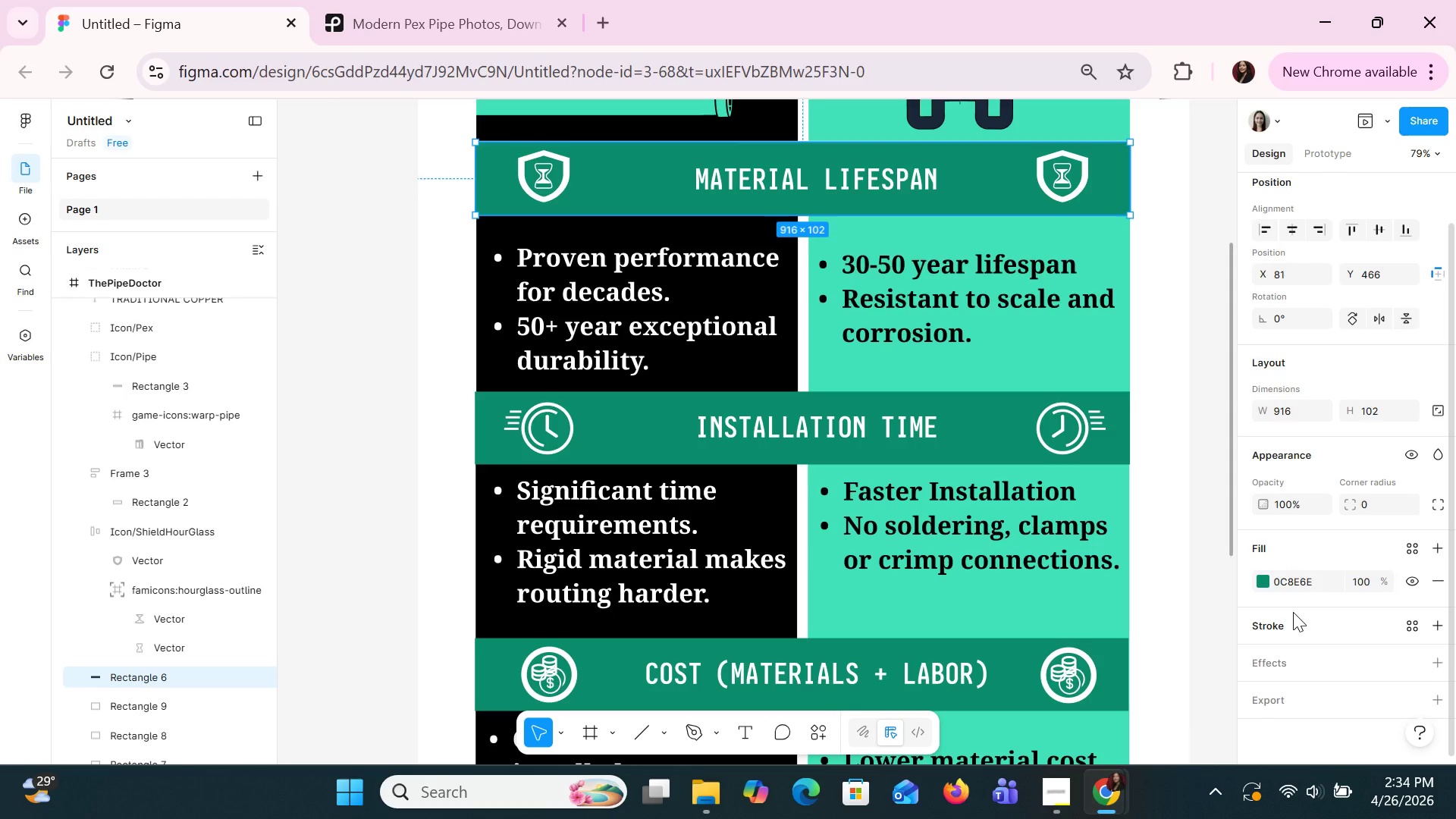 
left_click([1157, 584])
 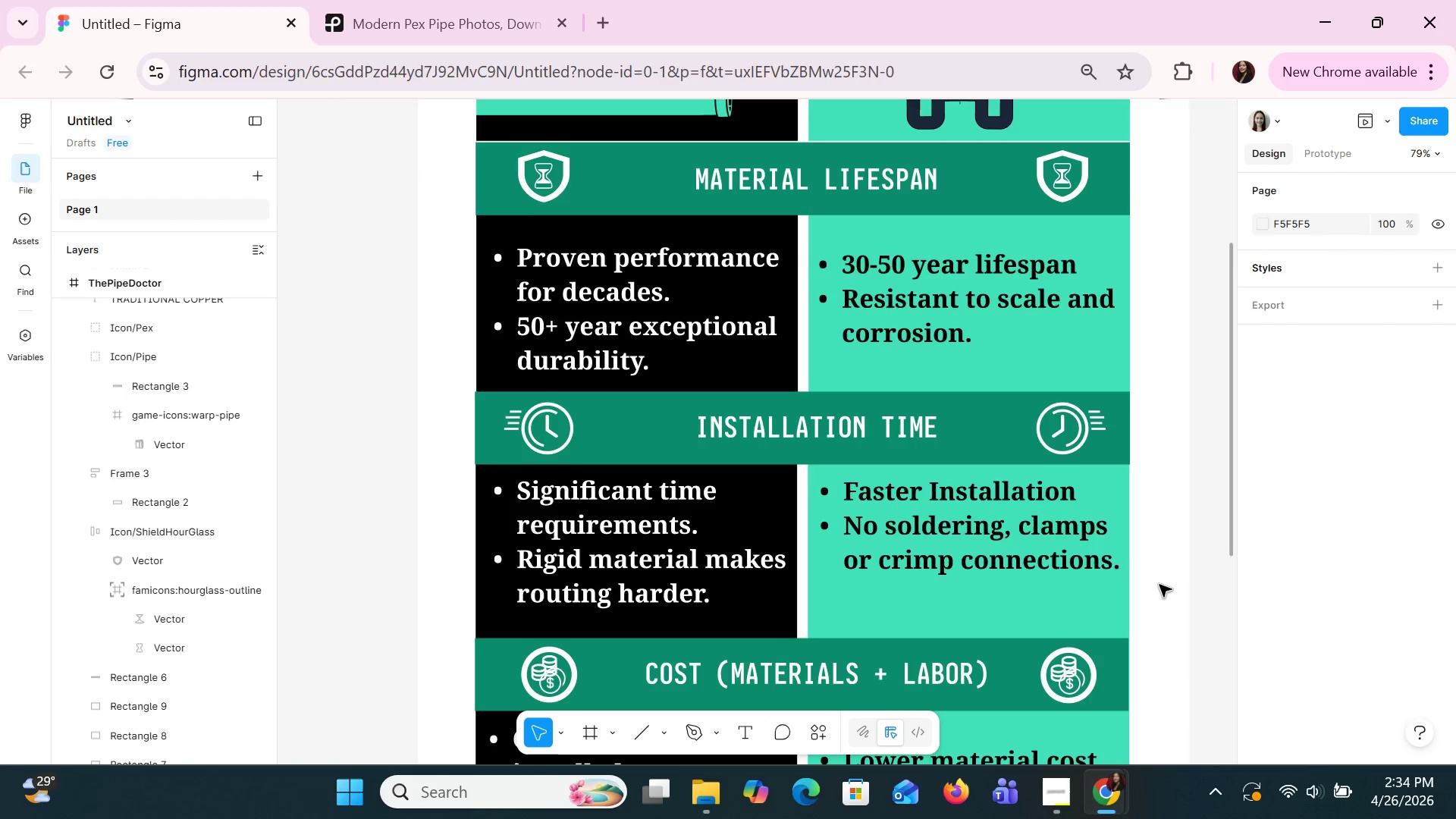 
key(Control+Z)
 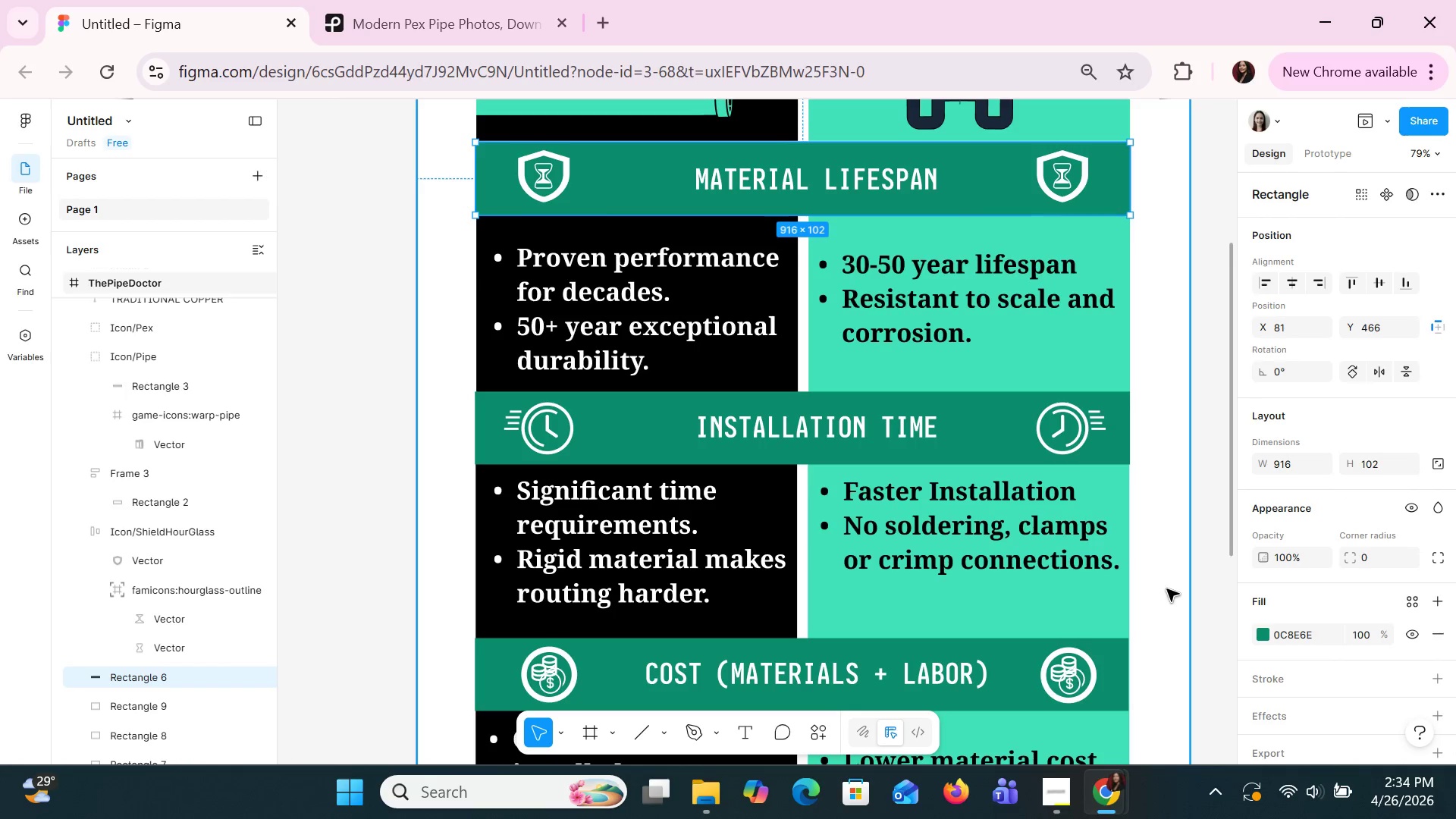 
key(Control+Z)
 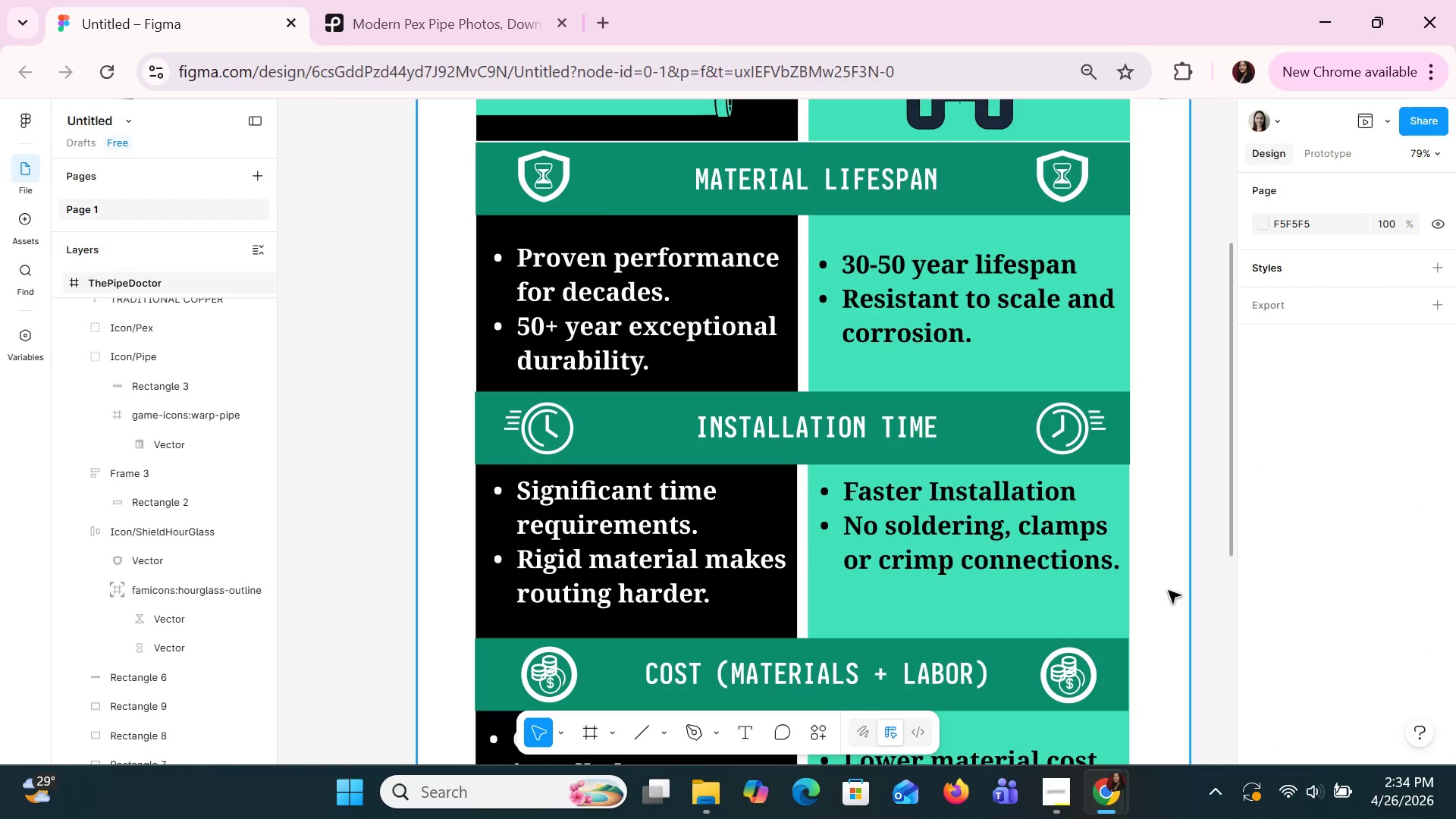 
key(Control+Z)
 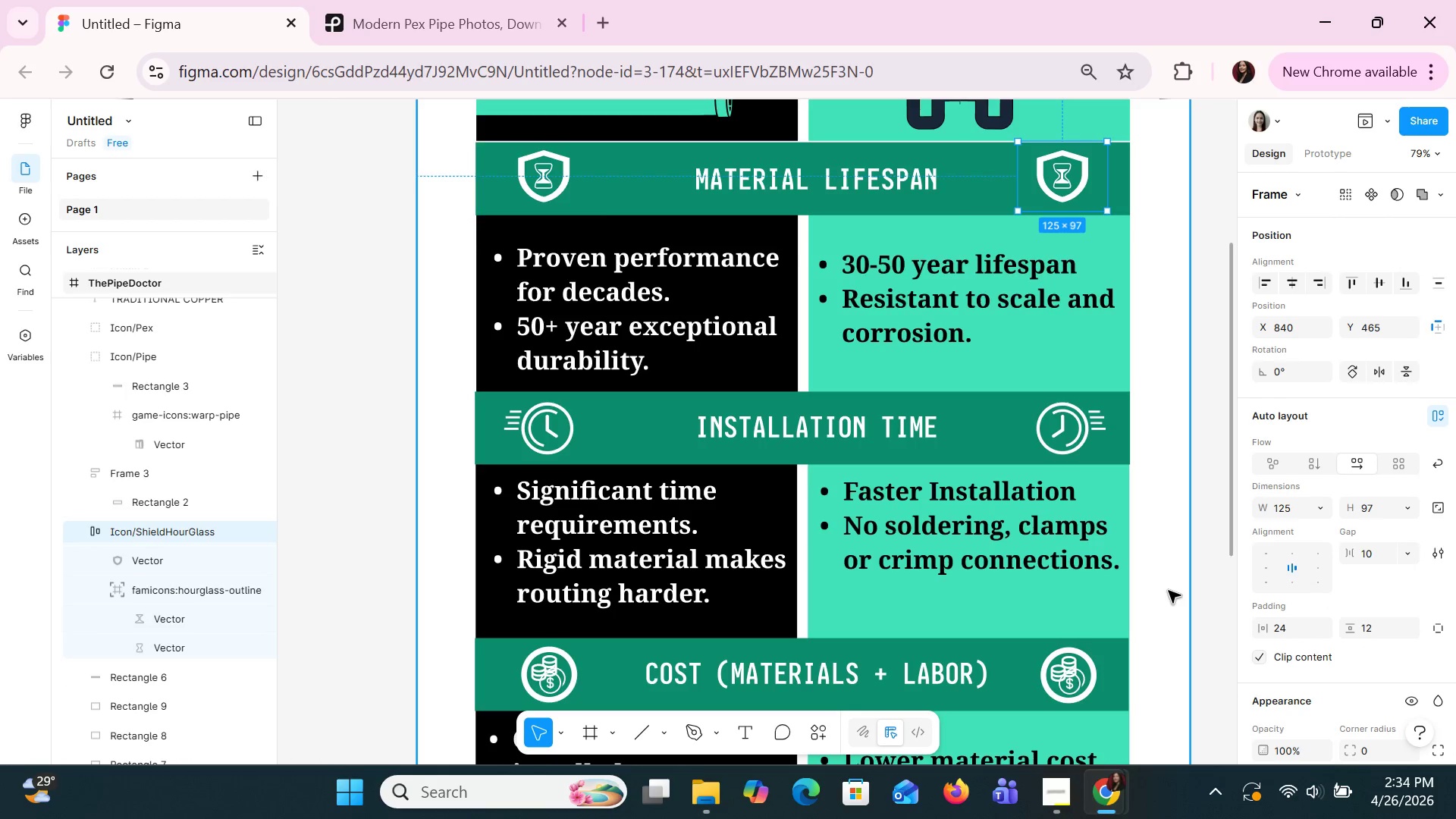 
key(Control+Z)
 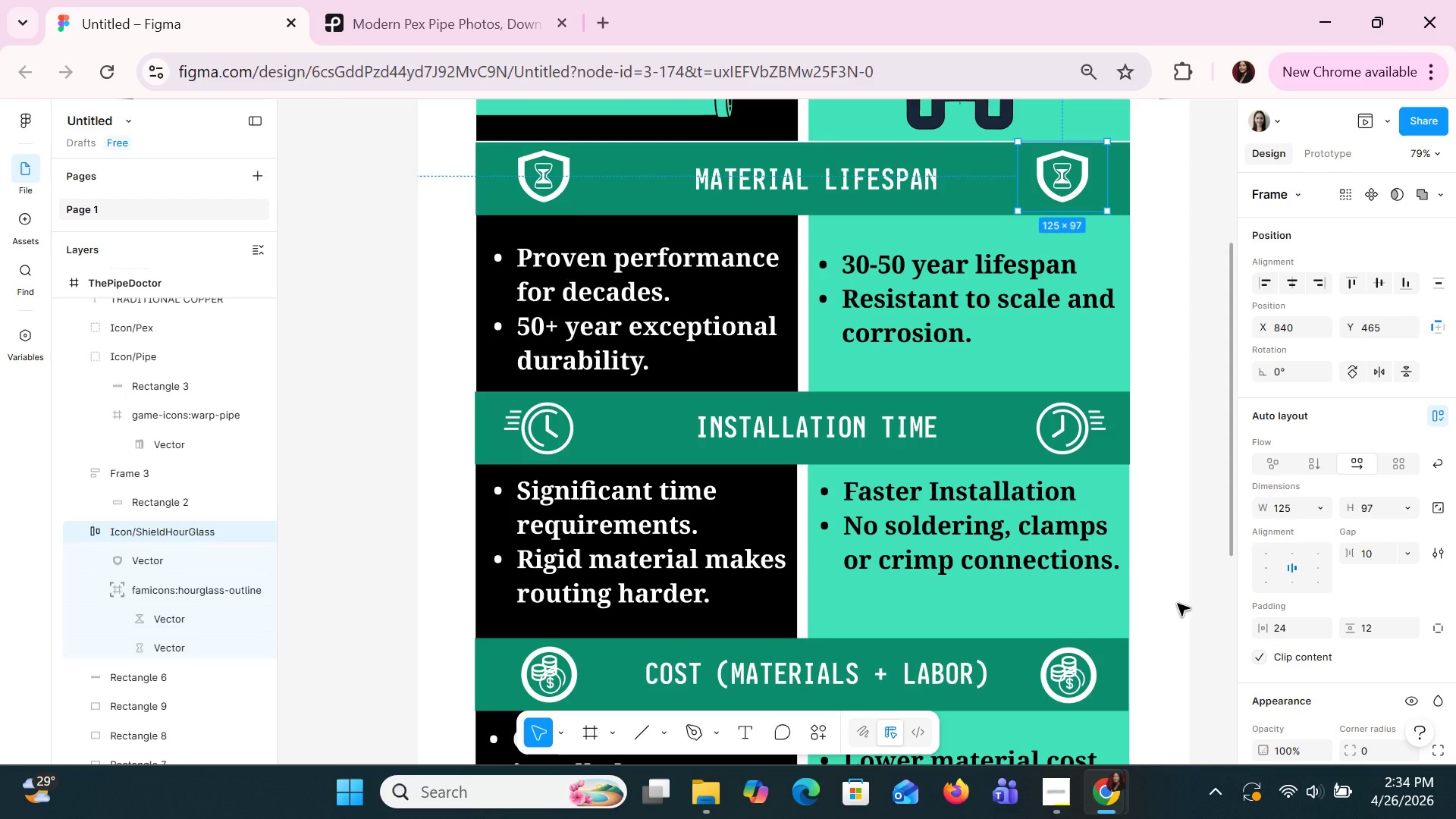 
left_click([1175, 275])
 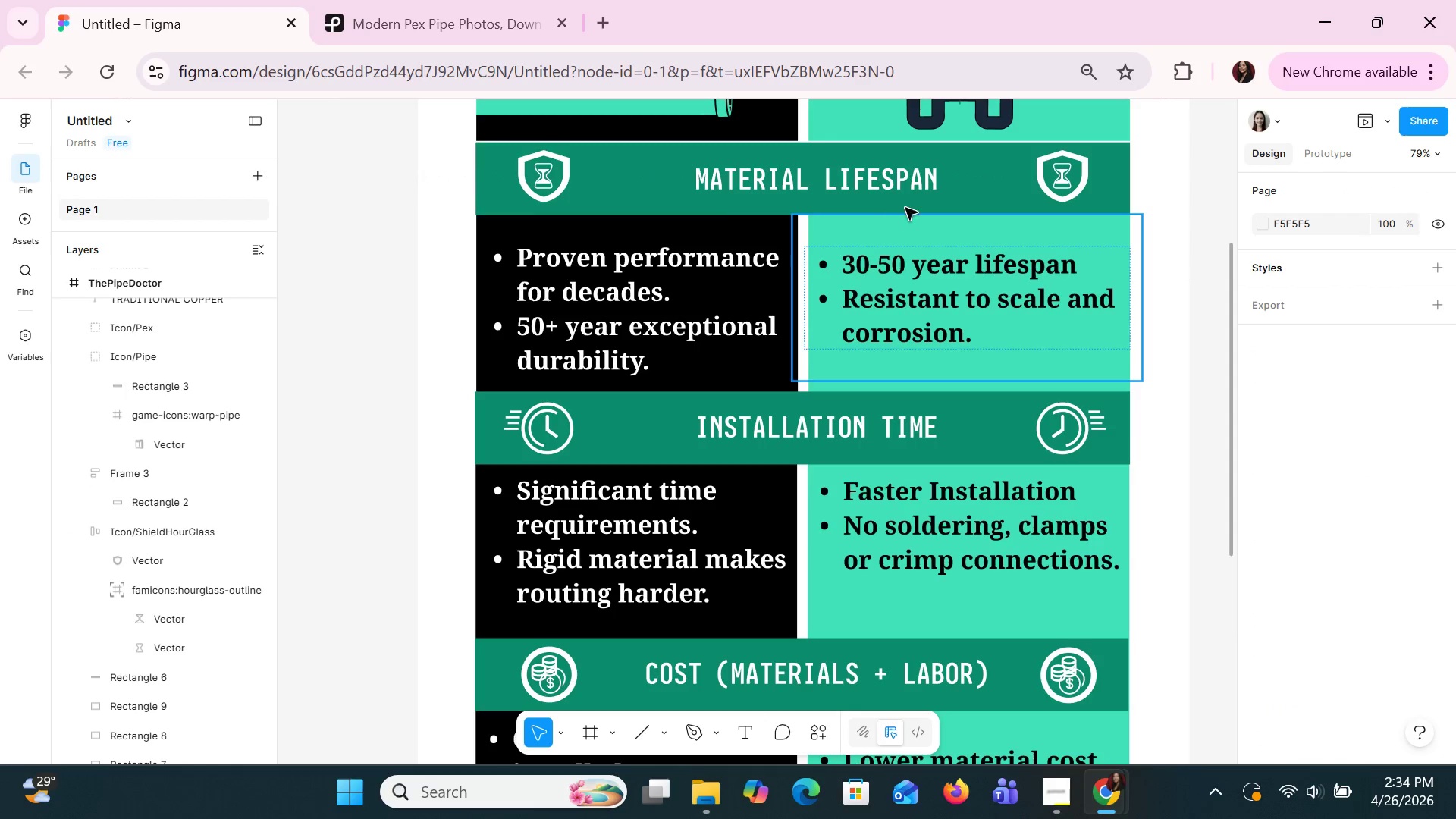 
left_click([966, 207])
 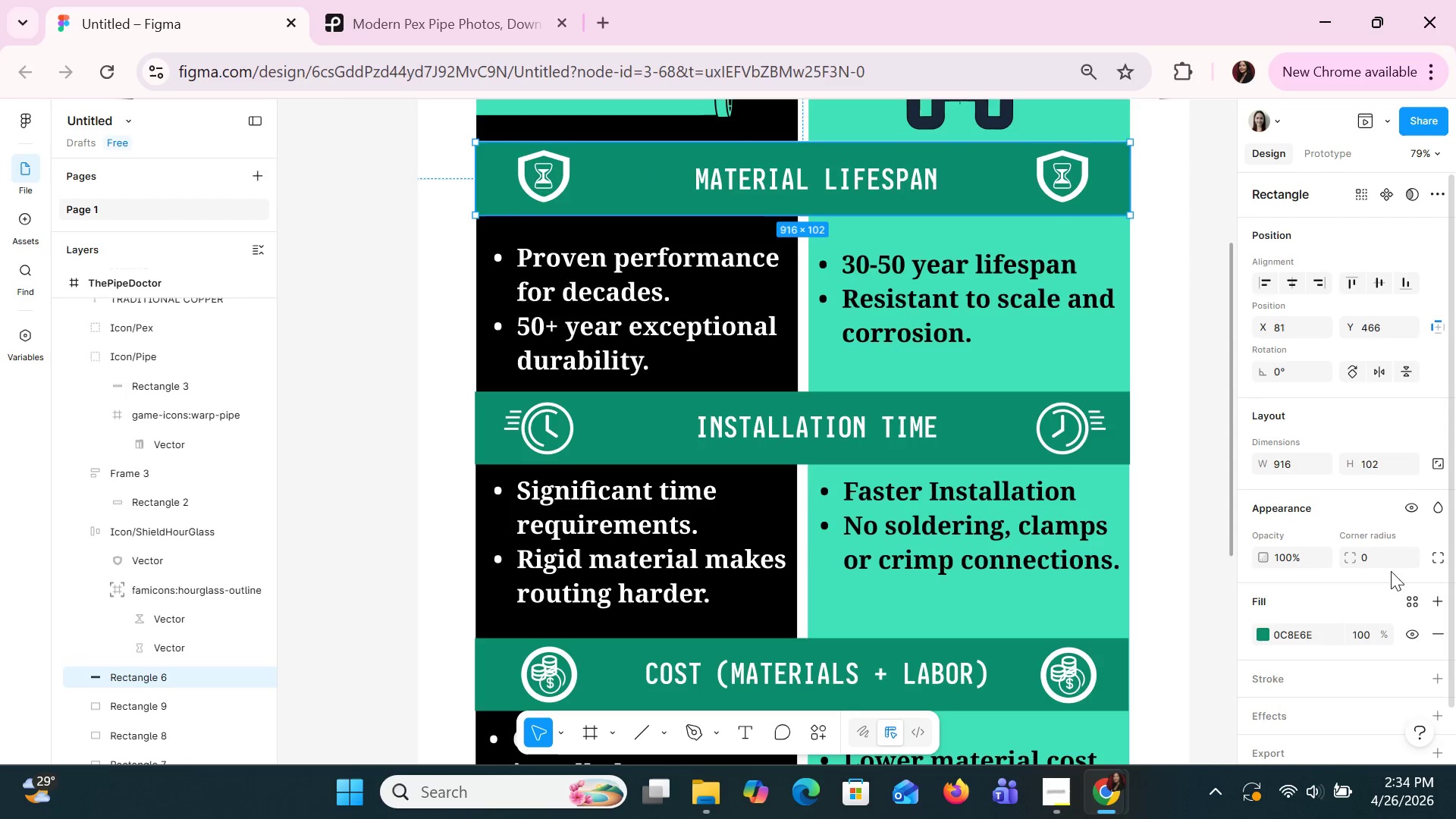 
scroll: coordinate [1384, 559], scroll_direction: down, amount: 3.0
 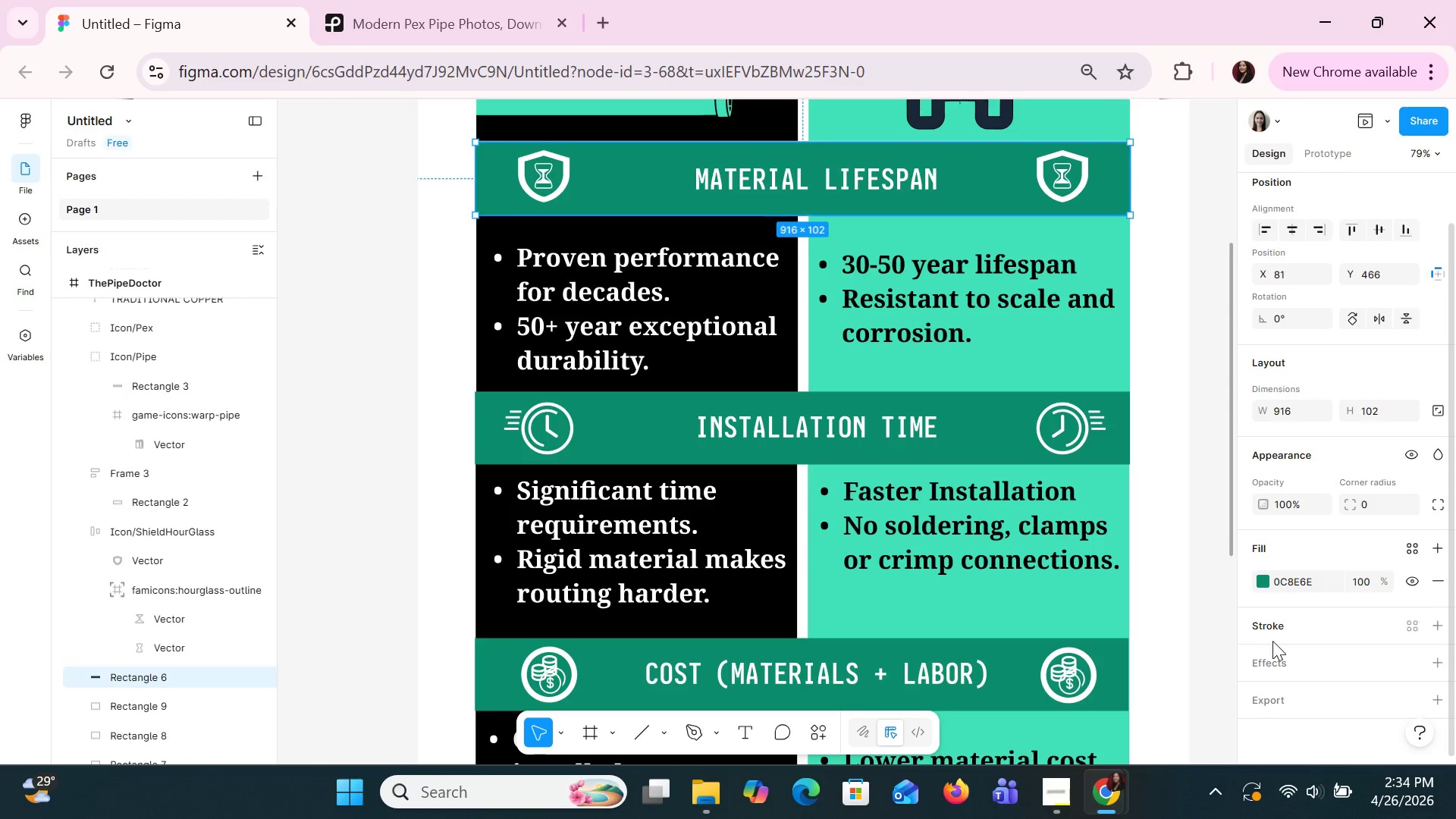 
left_click([1279, 658])
 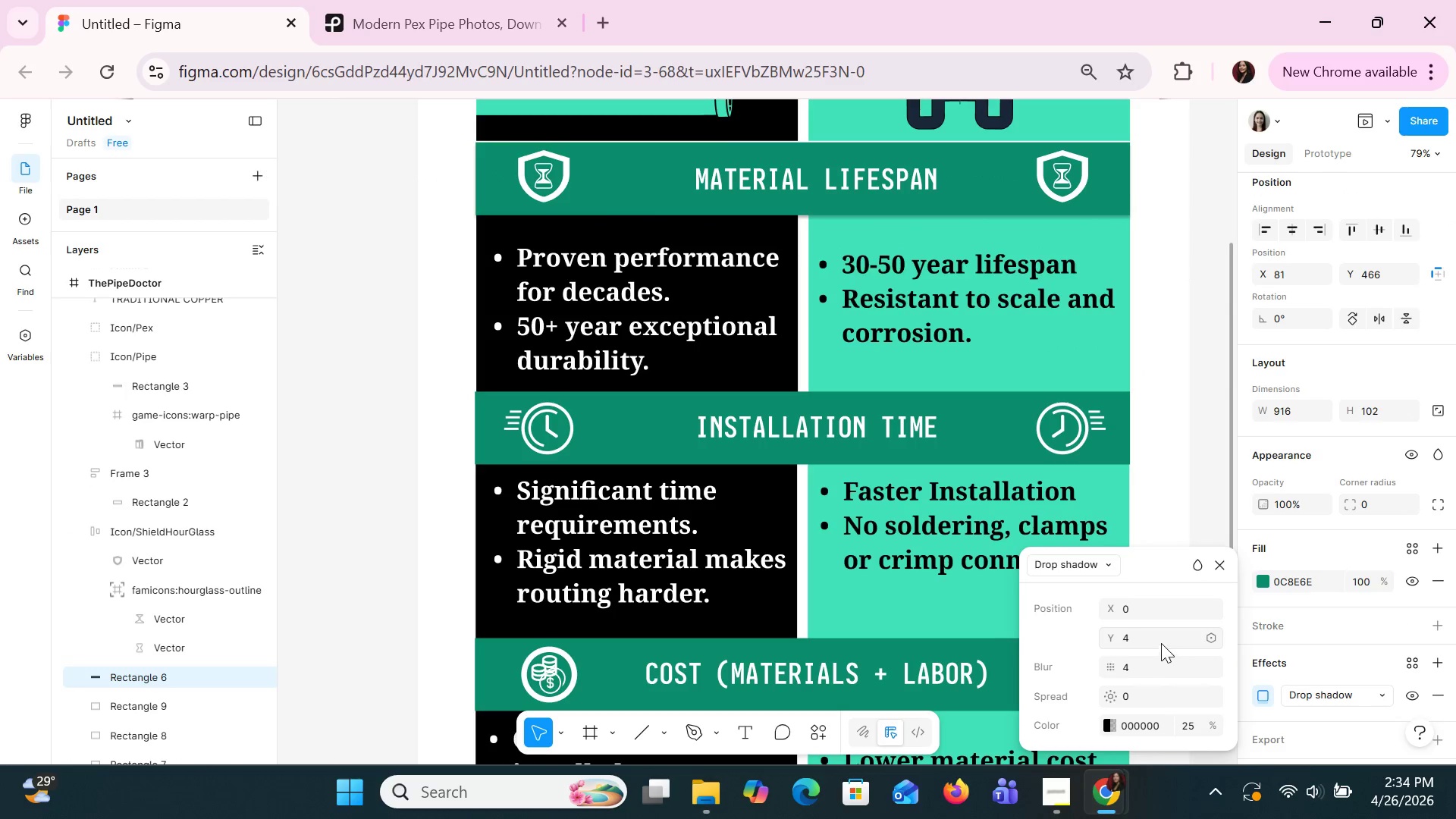 
left_click([1157, 642])
 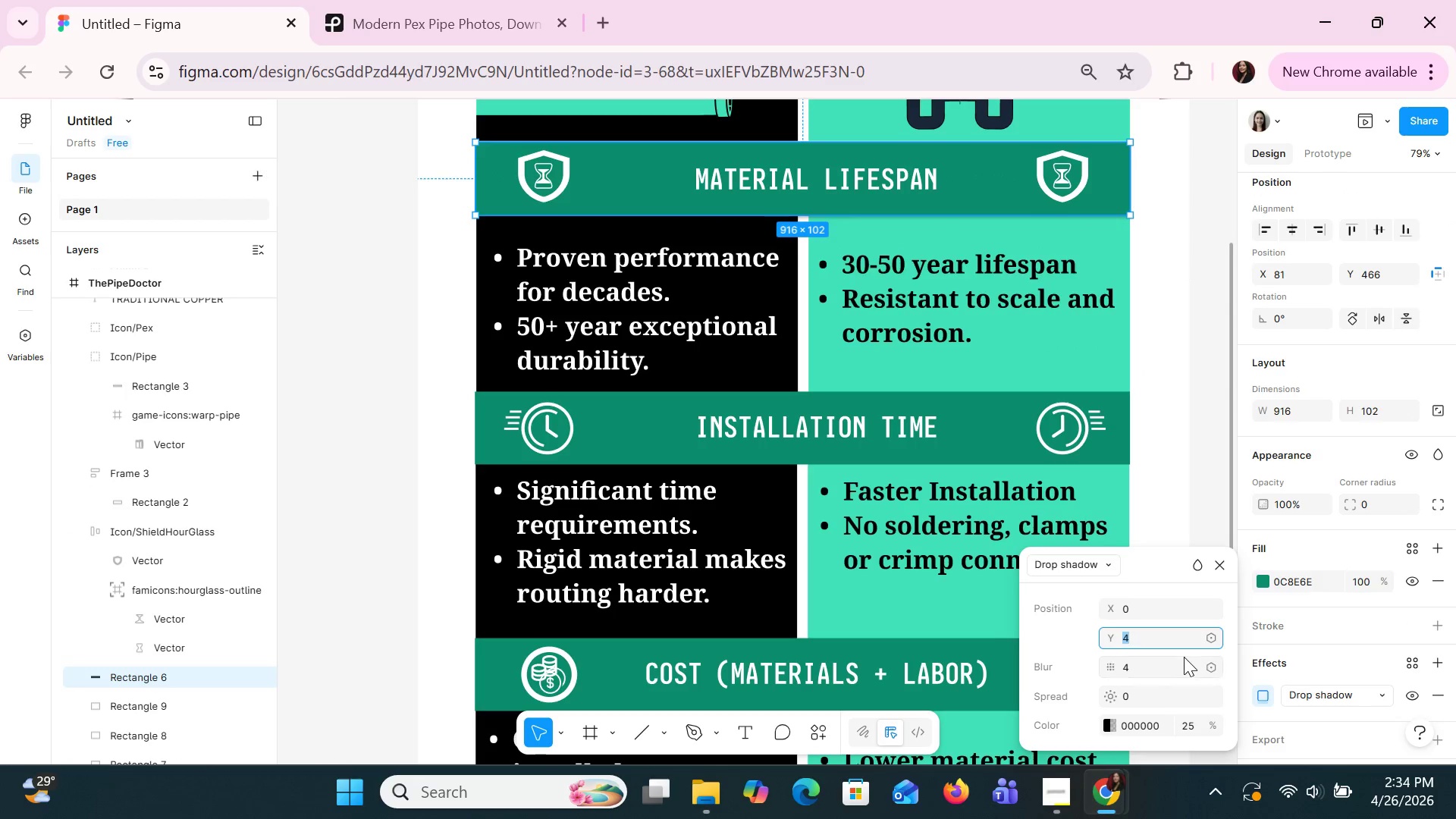 
key(0)
 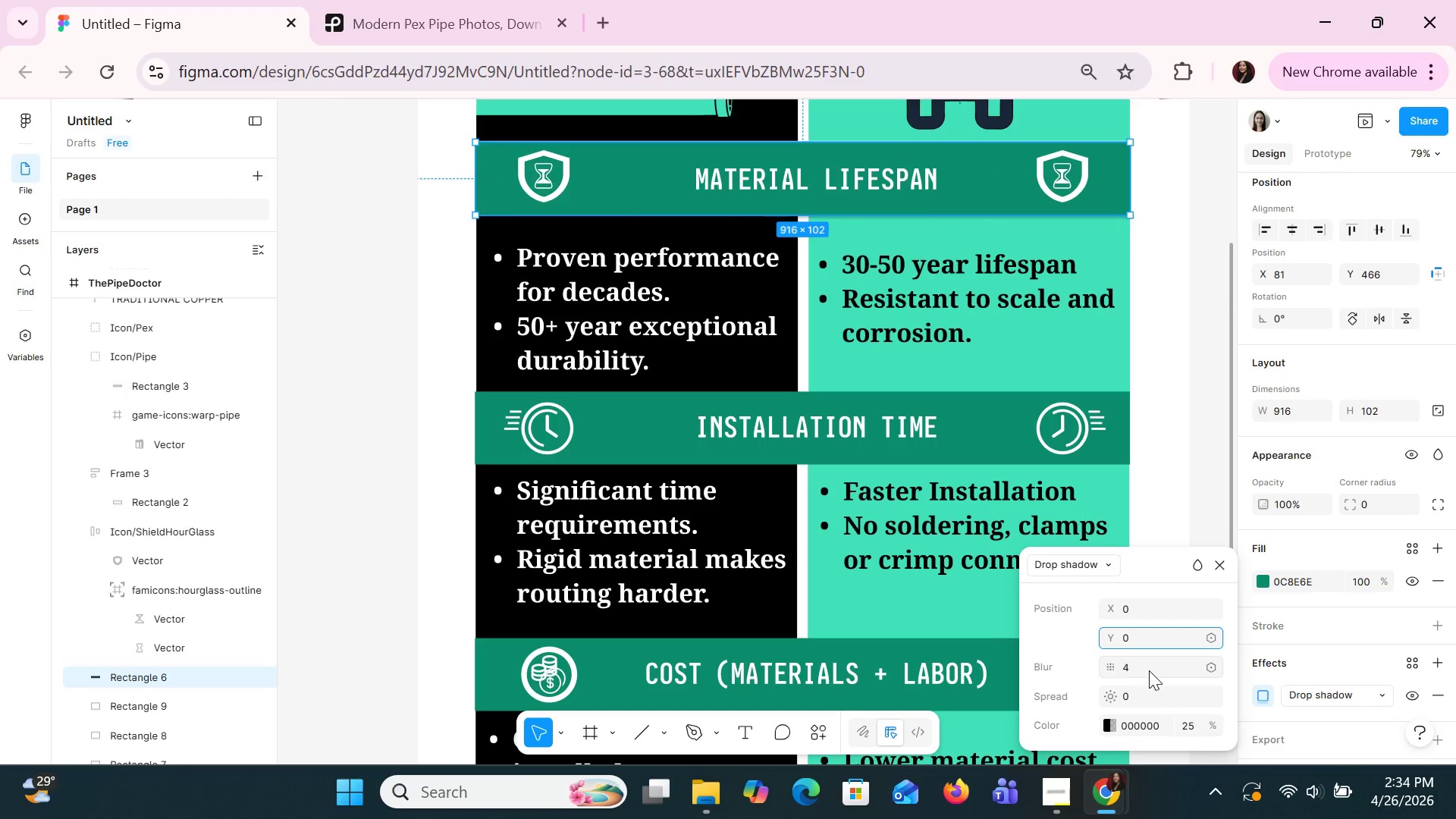 
left_click([1149, 670])
 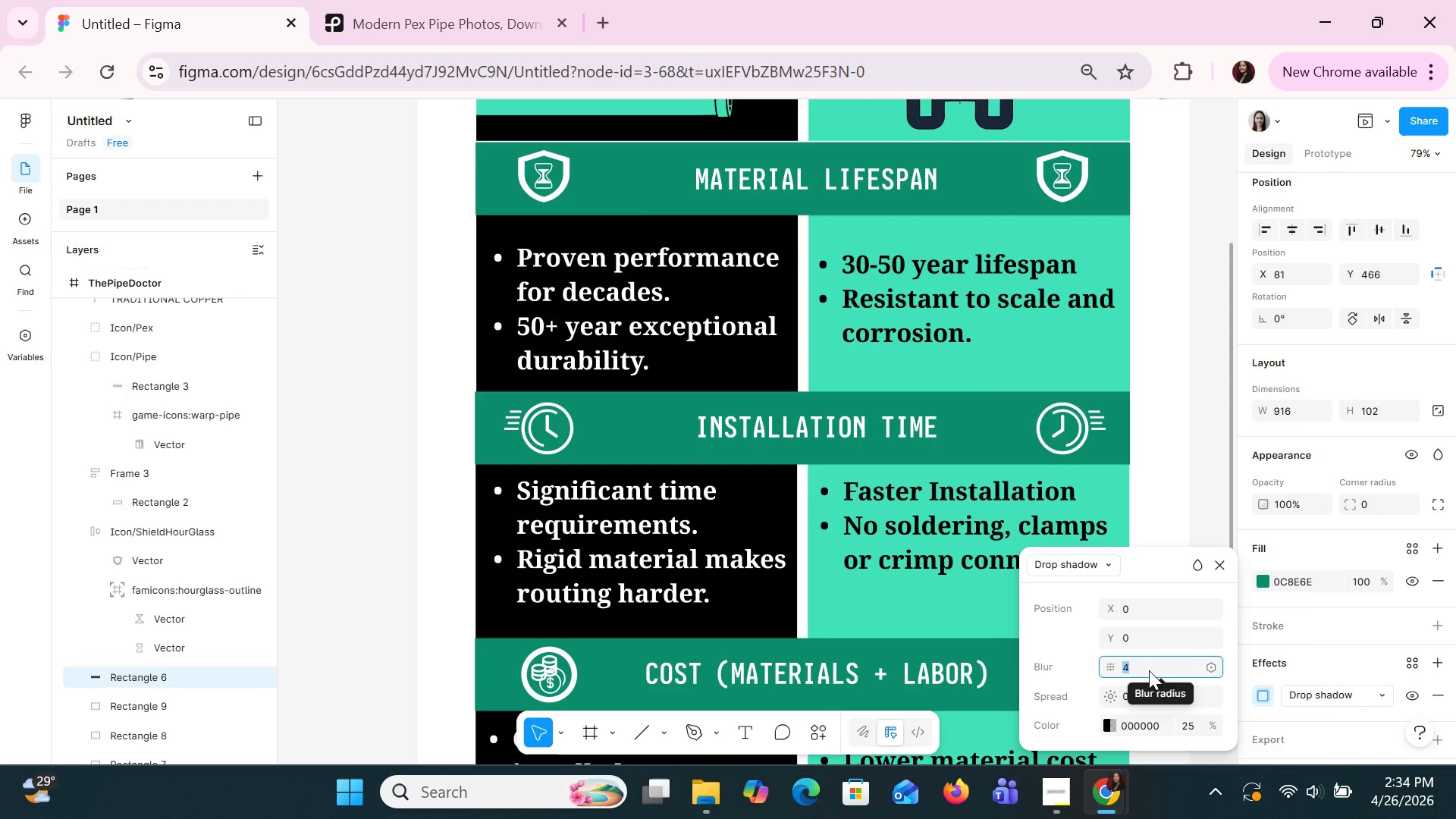 
type(10)
 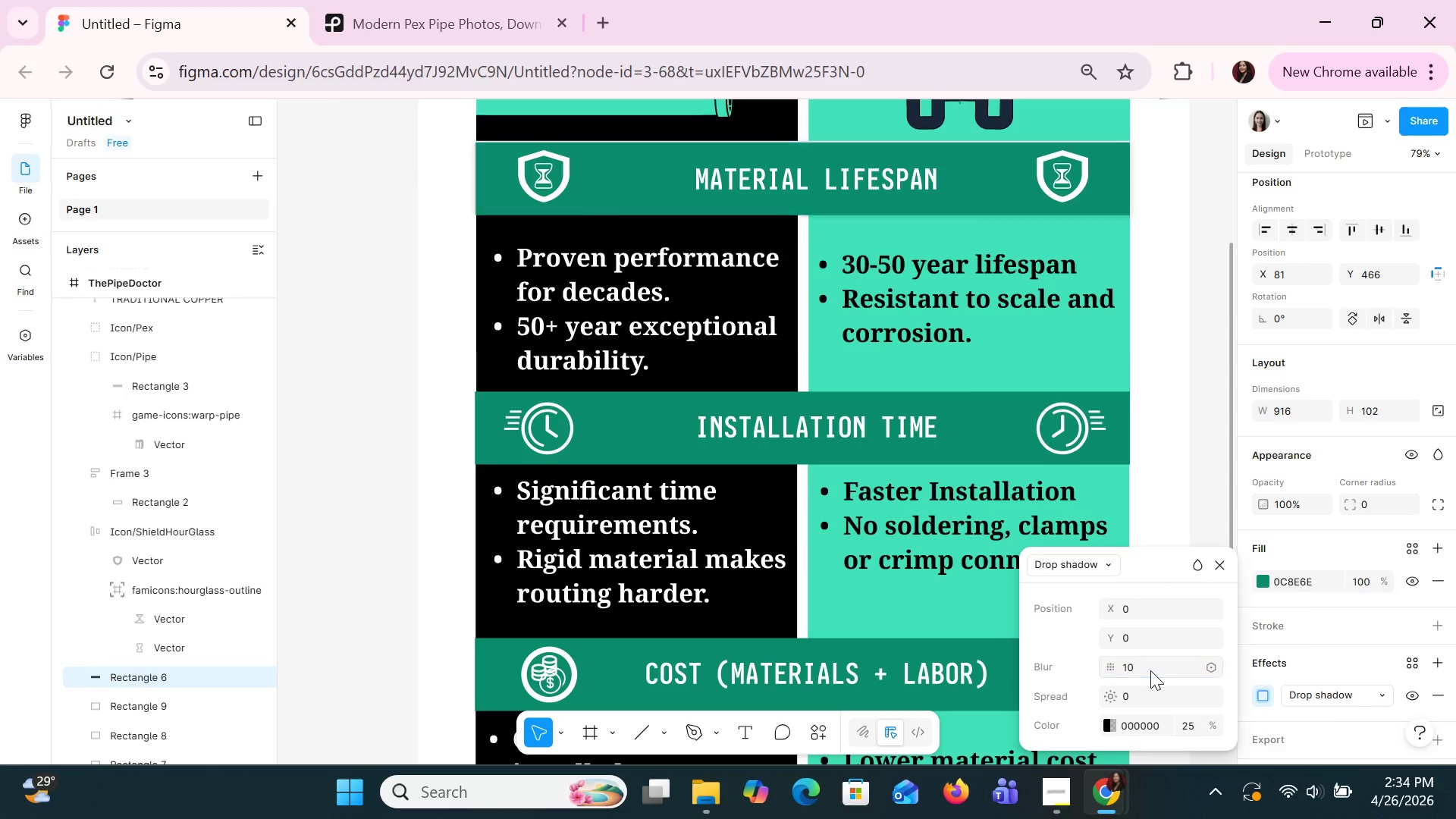 
key(Enter)
 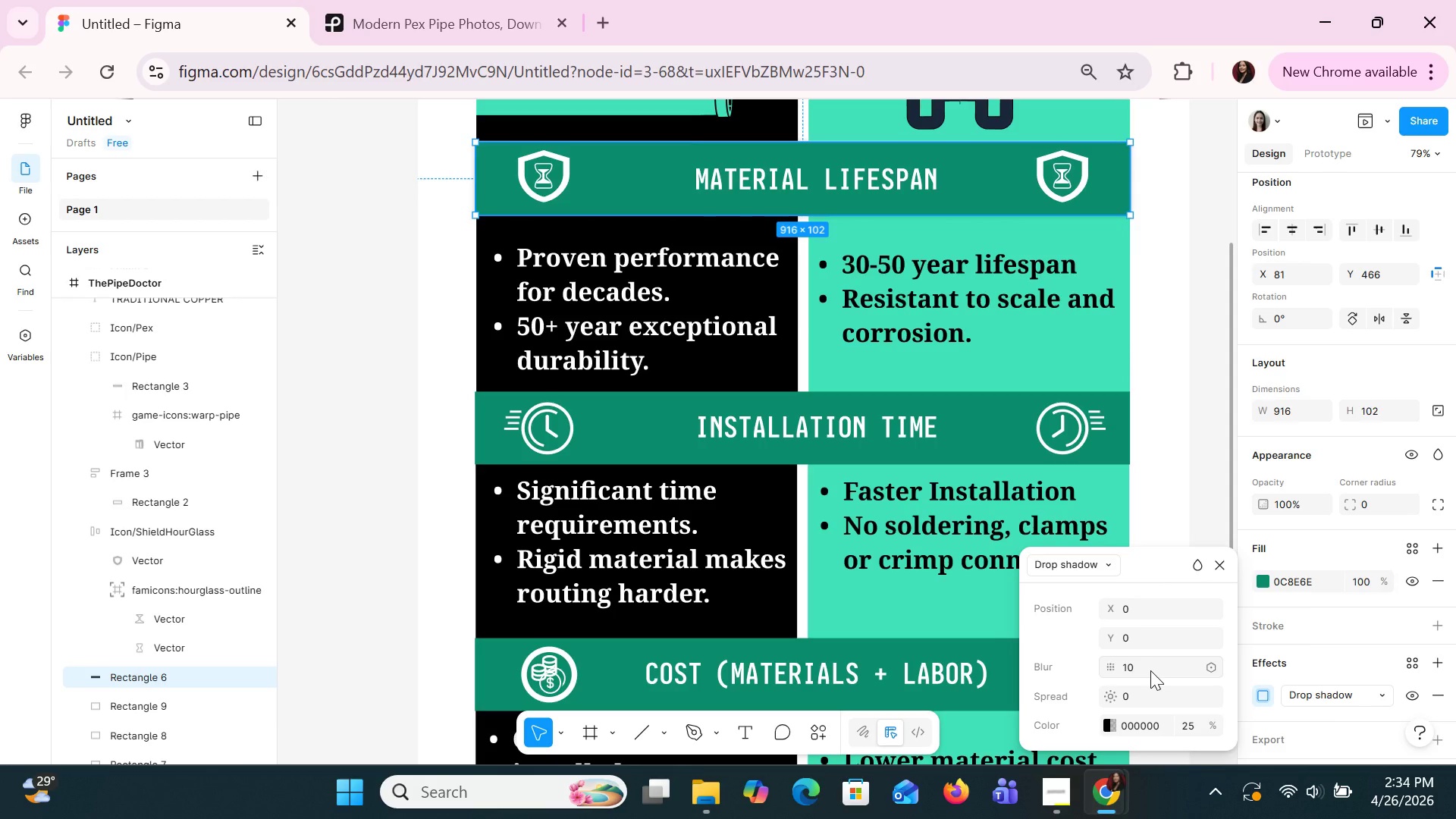 
left_click([1150, 670])
 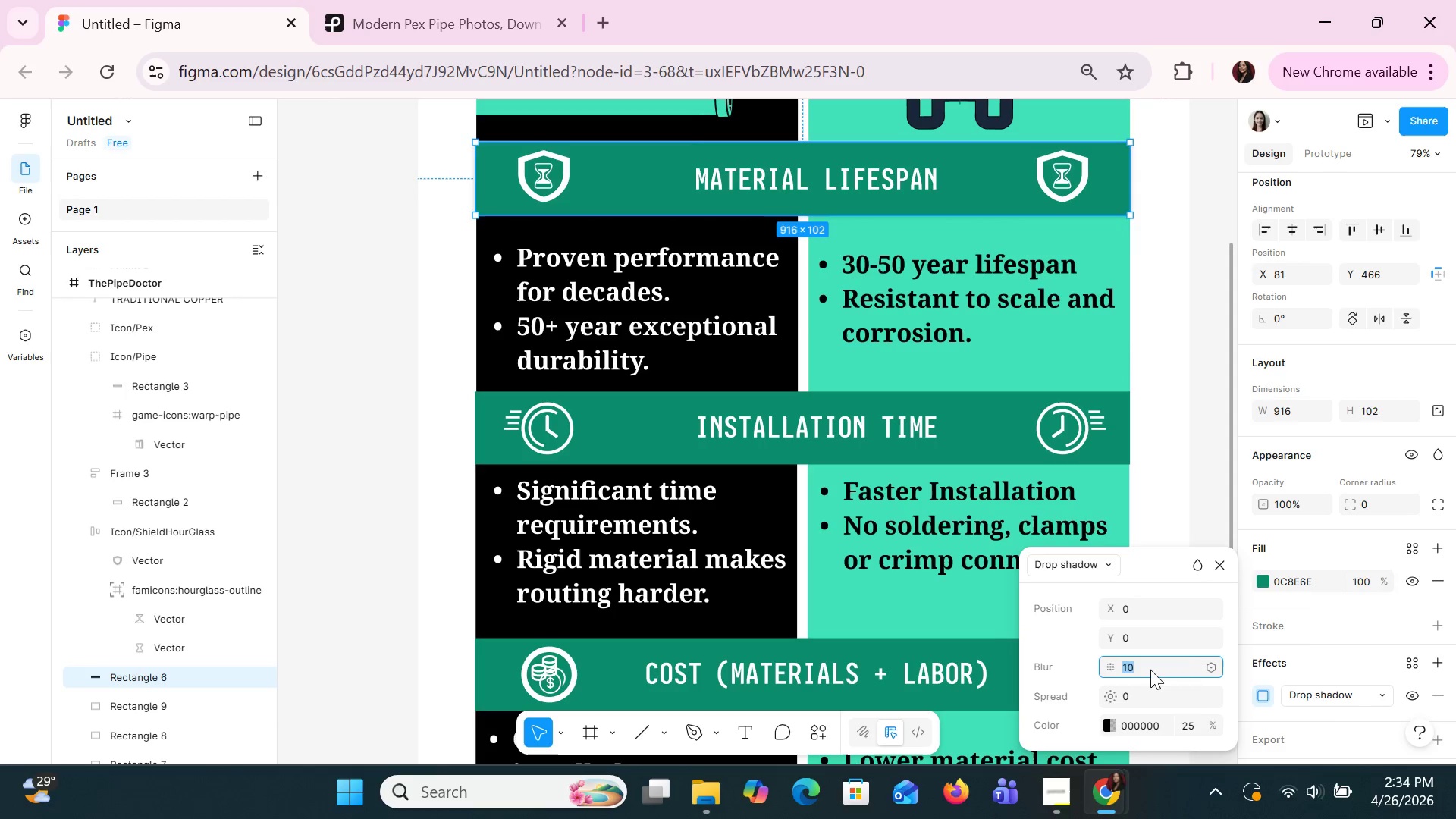 
key(8)
 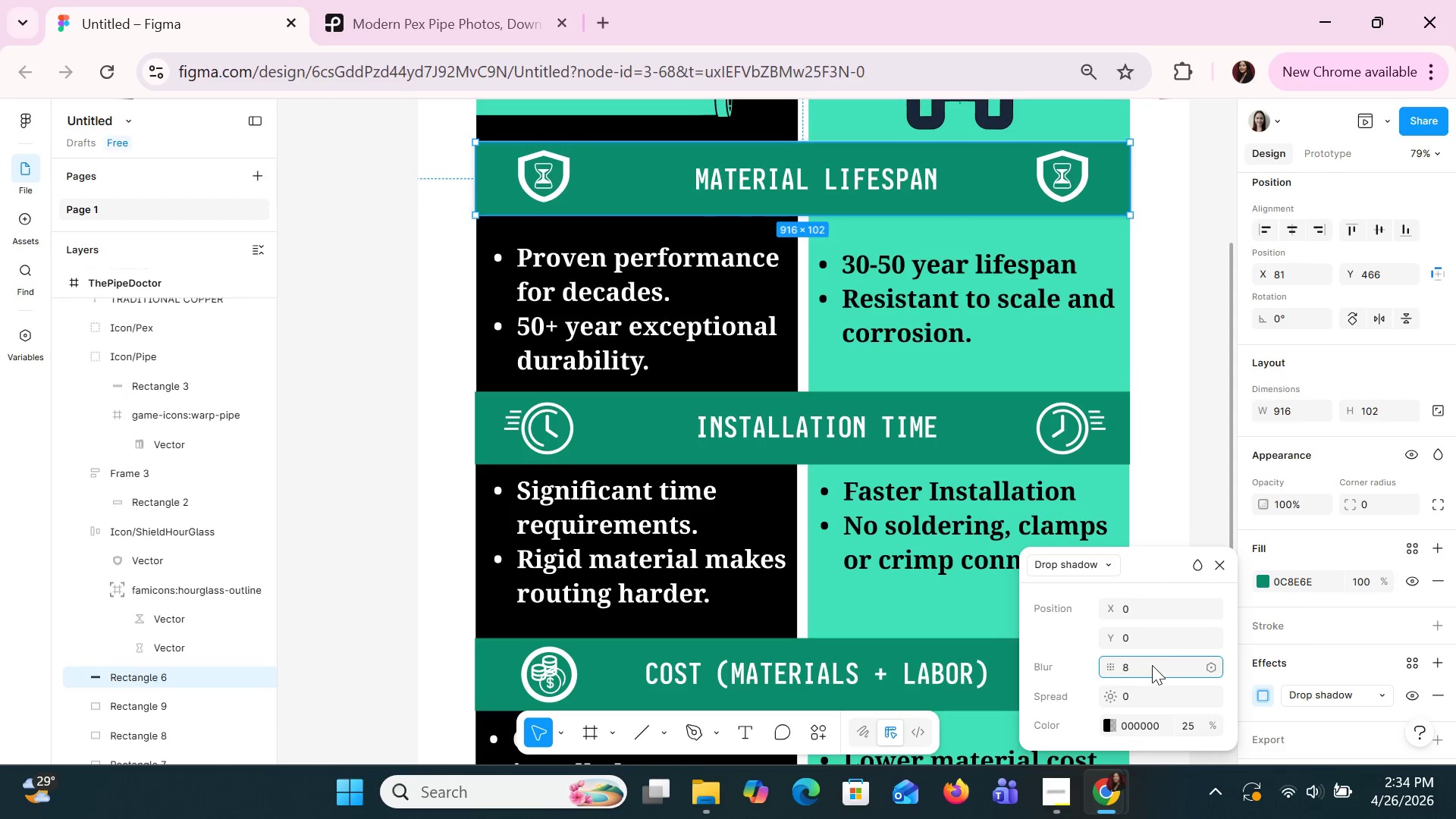 
key(Enter)
 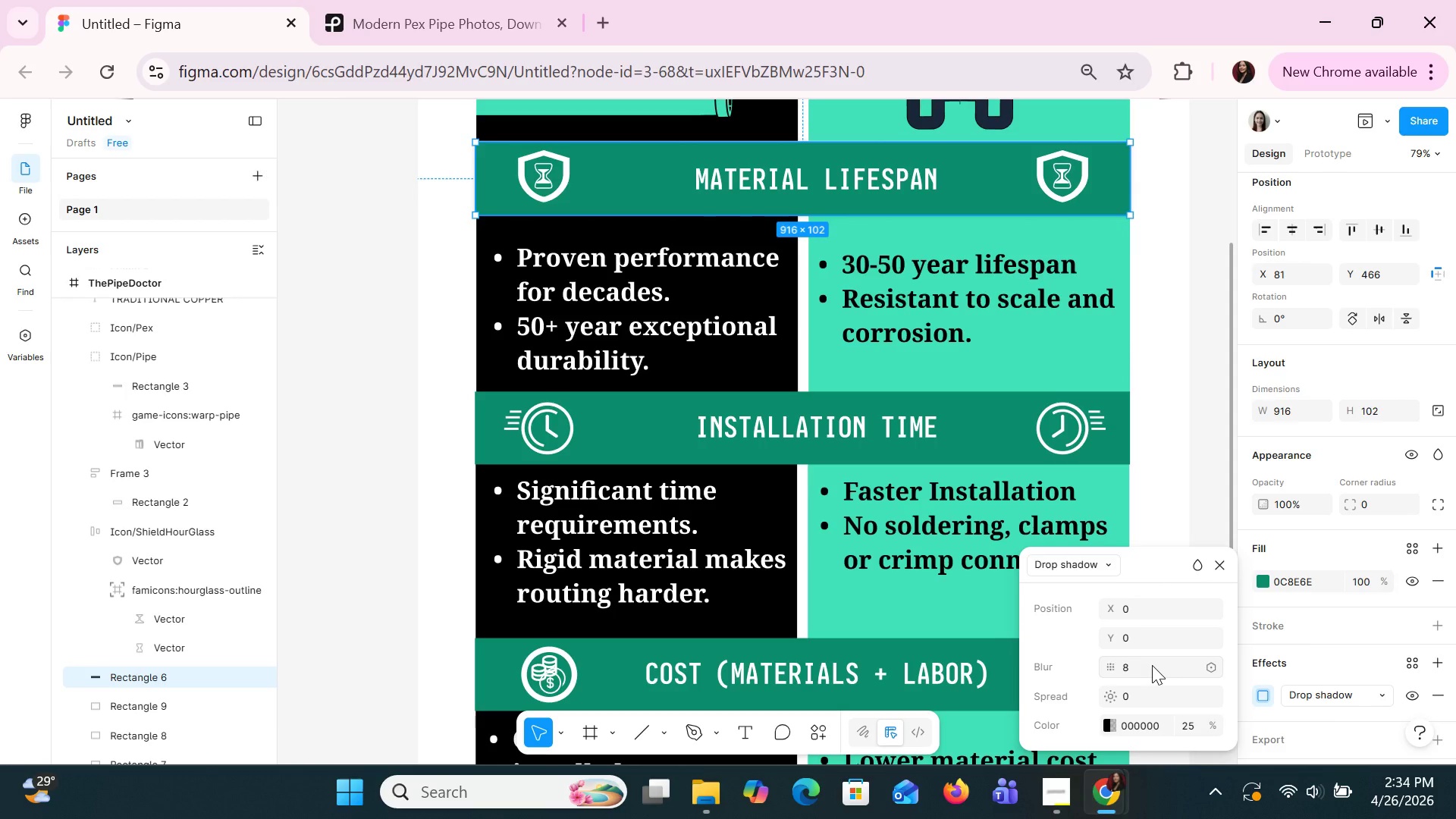 
key(Control+Z)
 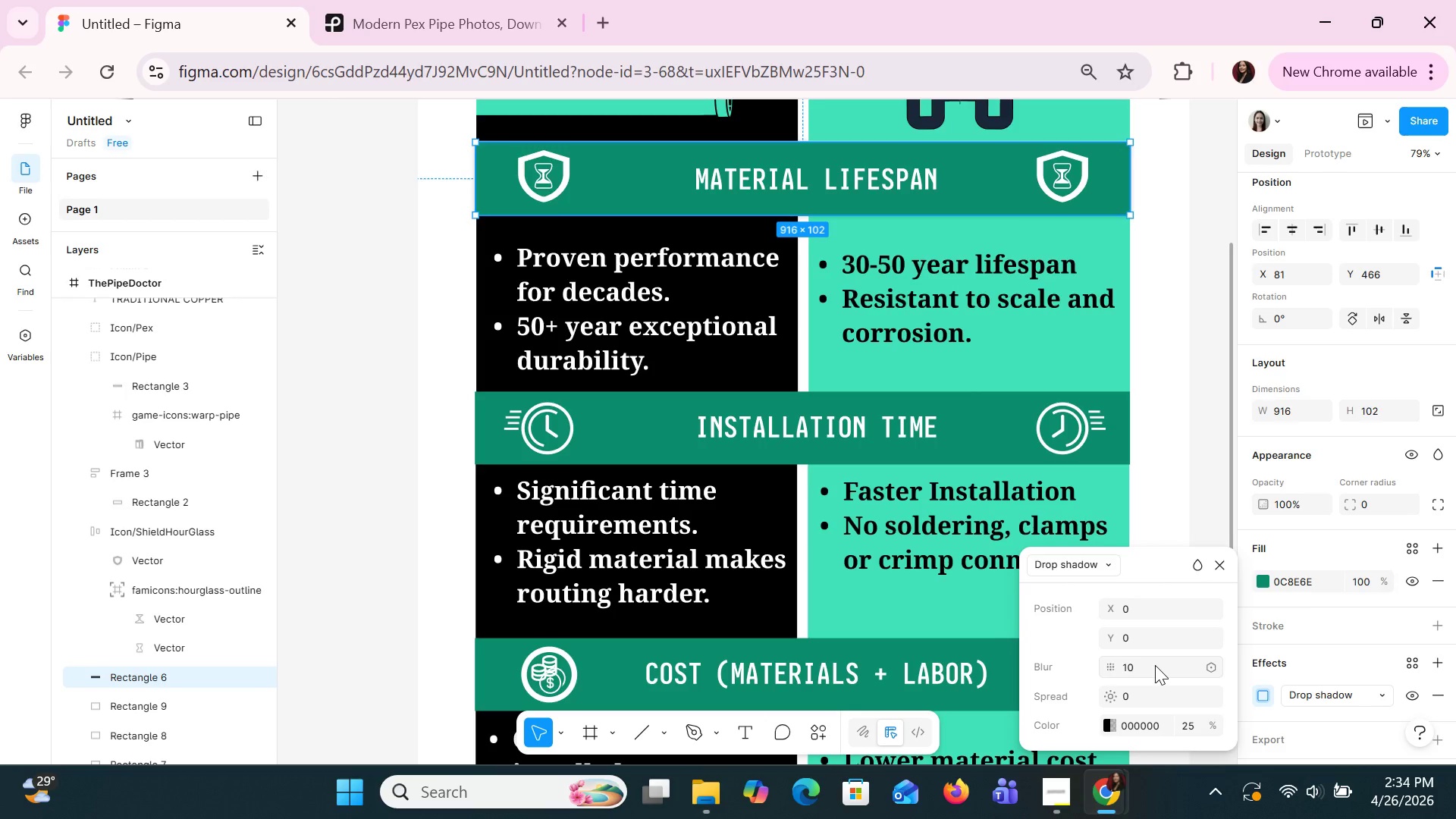 
key(Control+Z)
 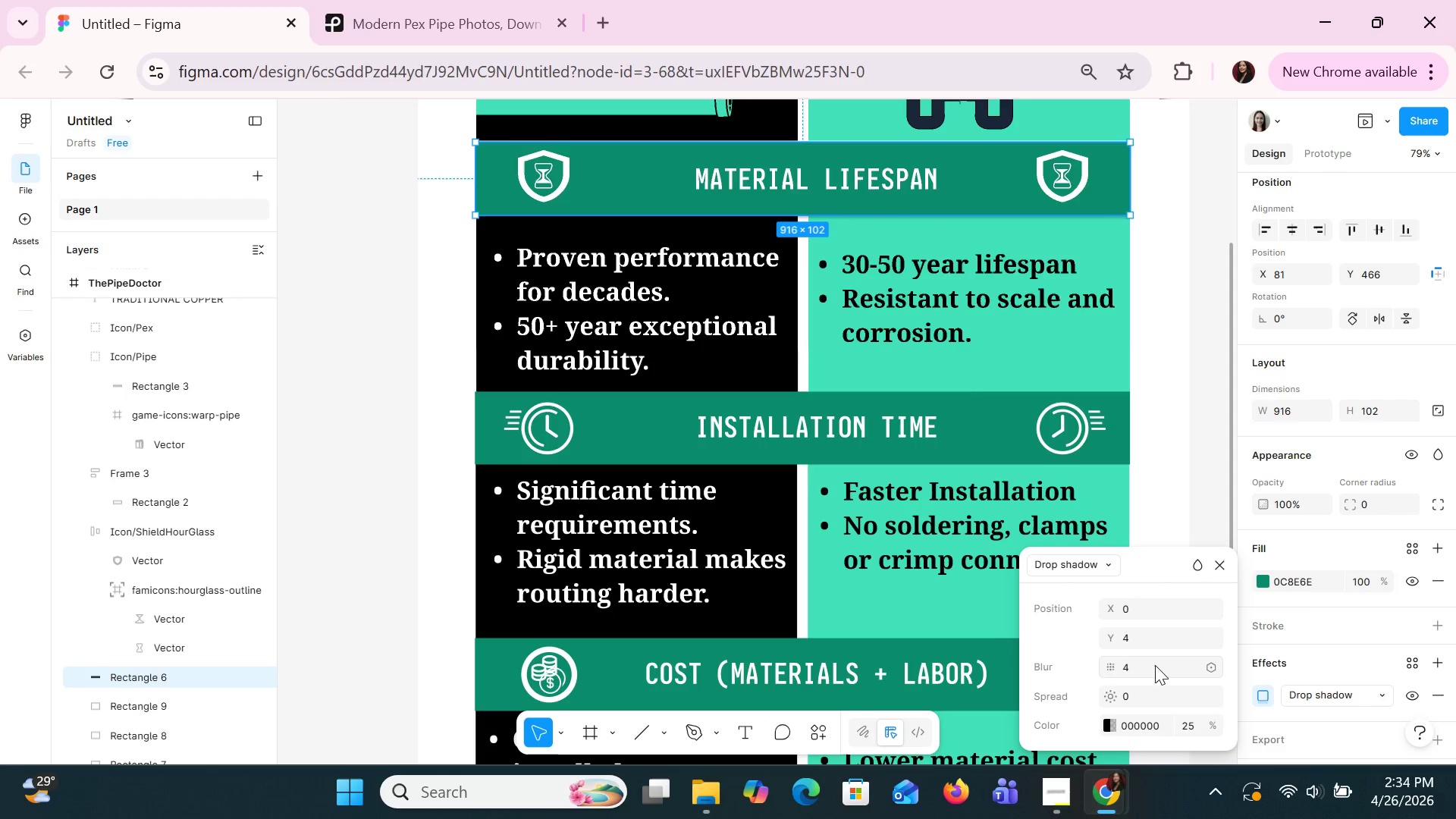 
key(Control+Z)
 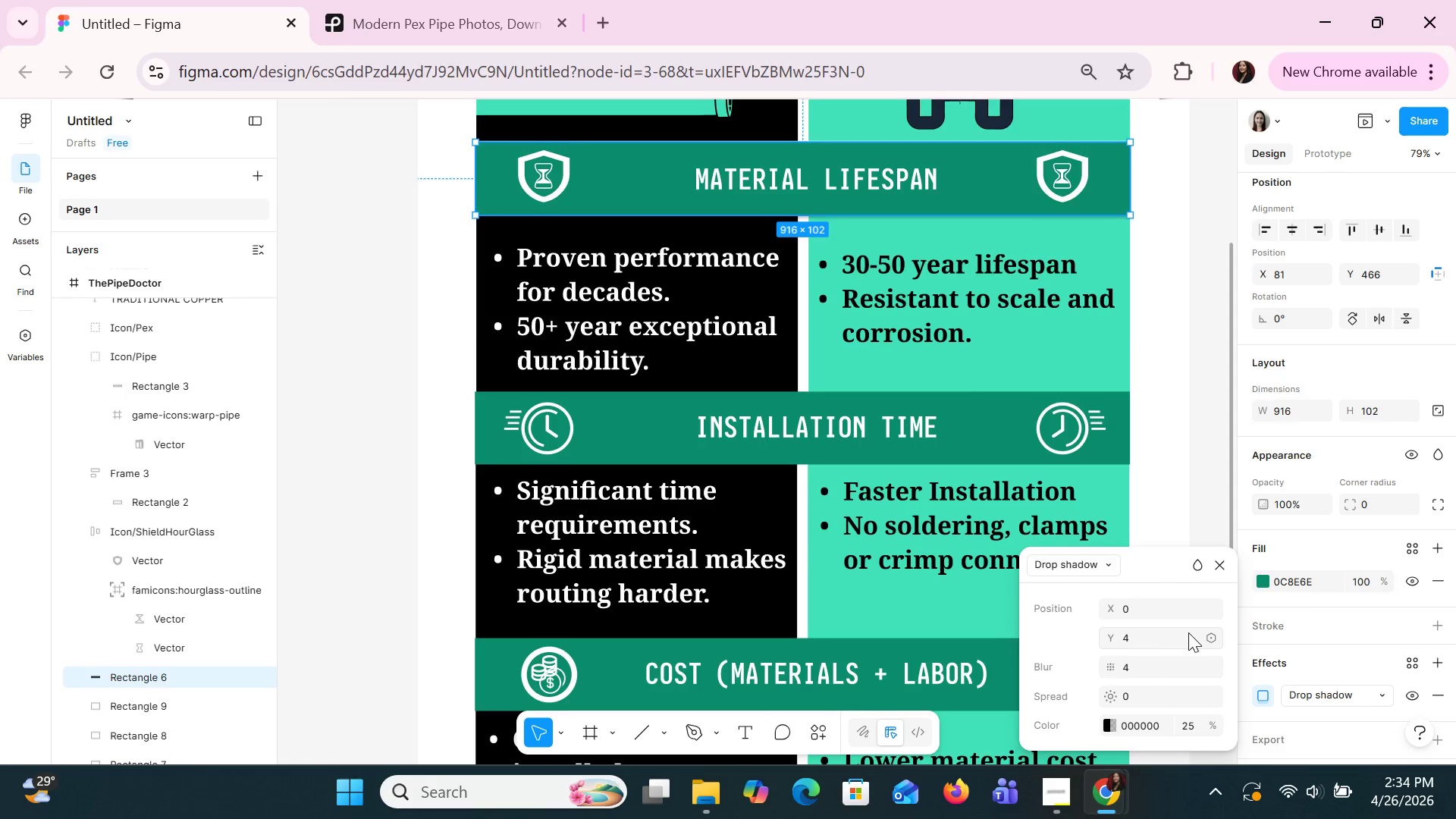 
key(Control+Z)
 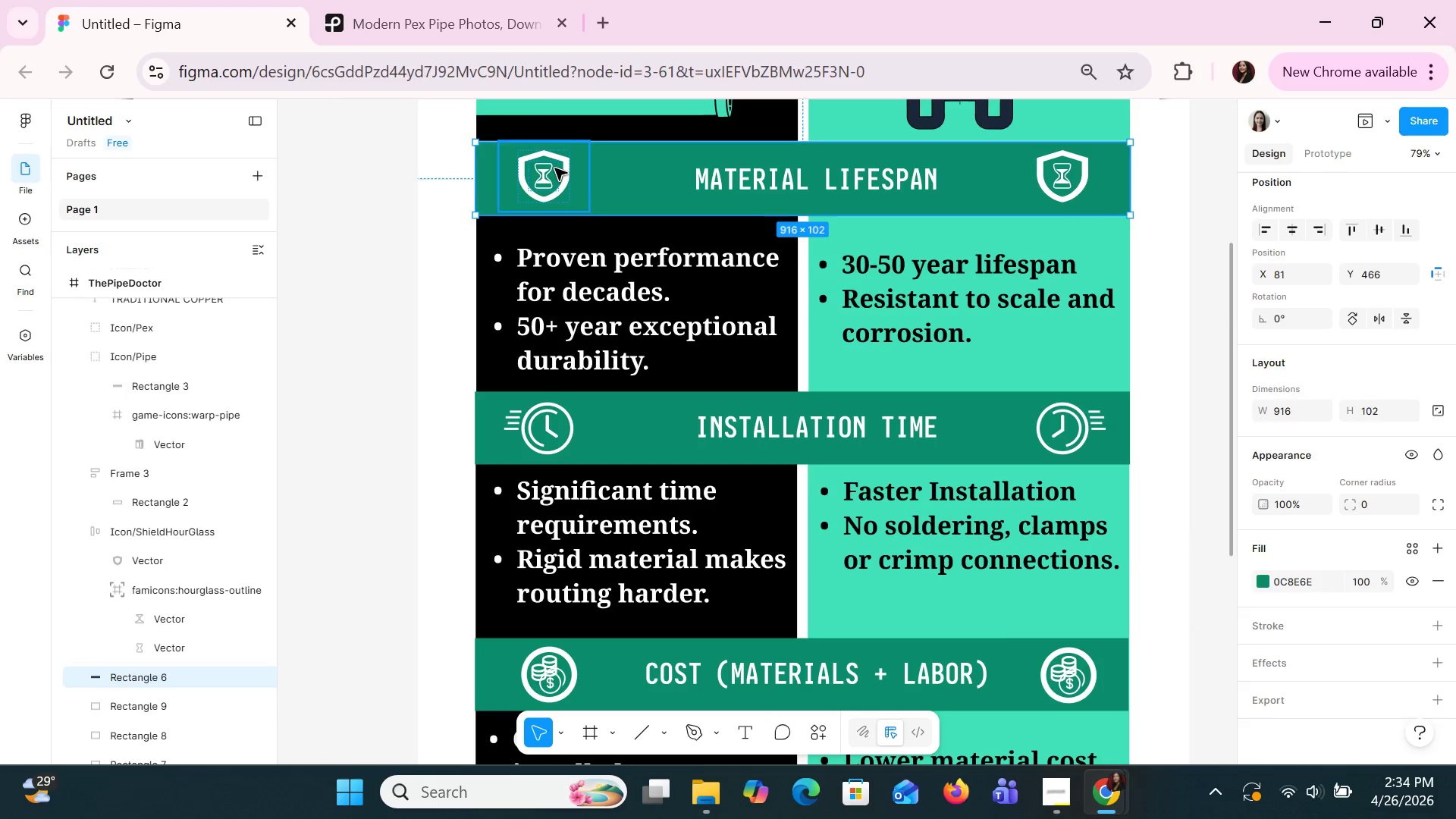 
hold_key(key=ShiftLeft, duration=1.5)
left_click([1065, 178])
 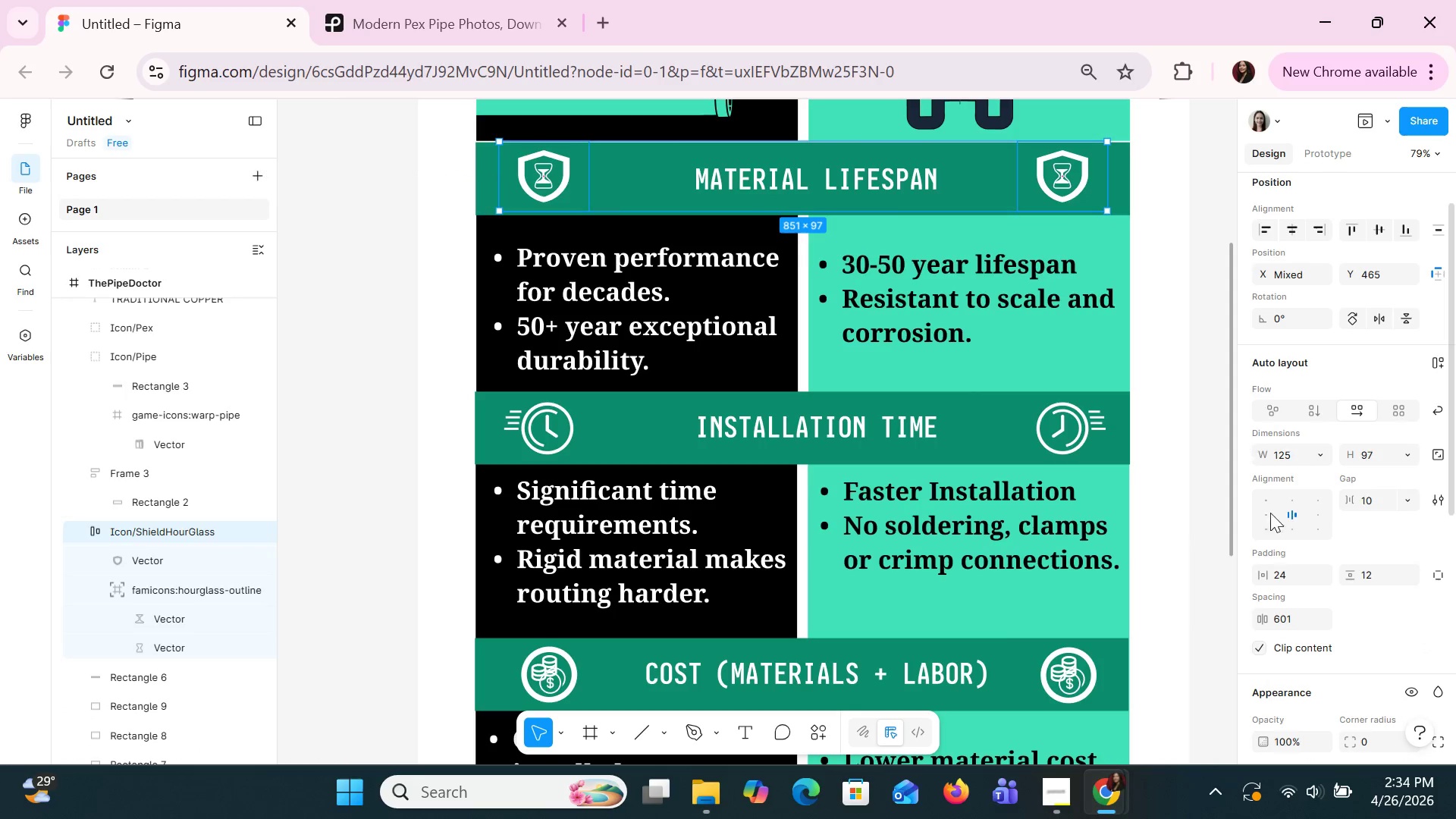 
scroll: coordinate [1285, 532], scroll_direction: down, amount: 3.0
 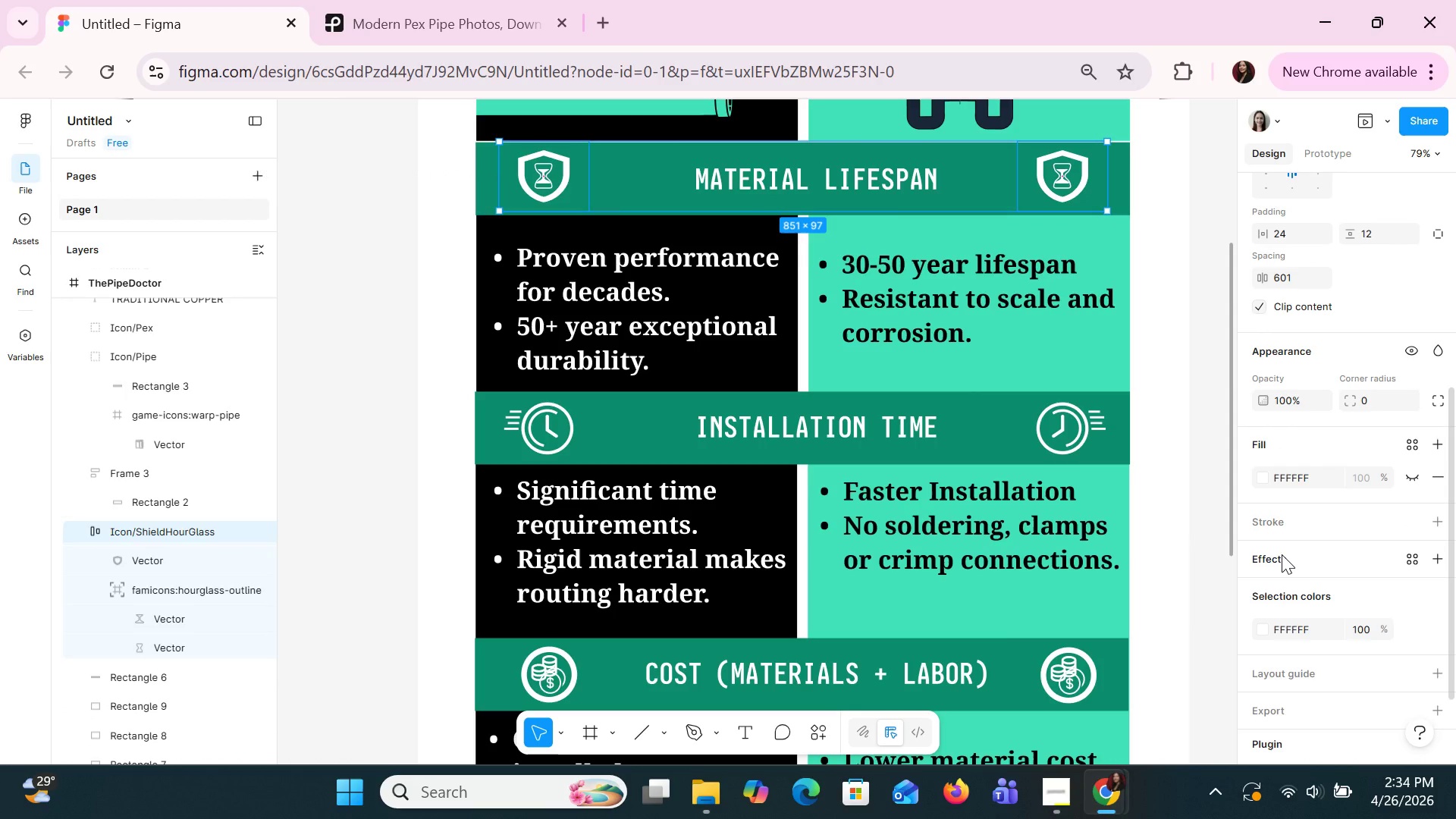 
left_click([1281, 557])
 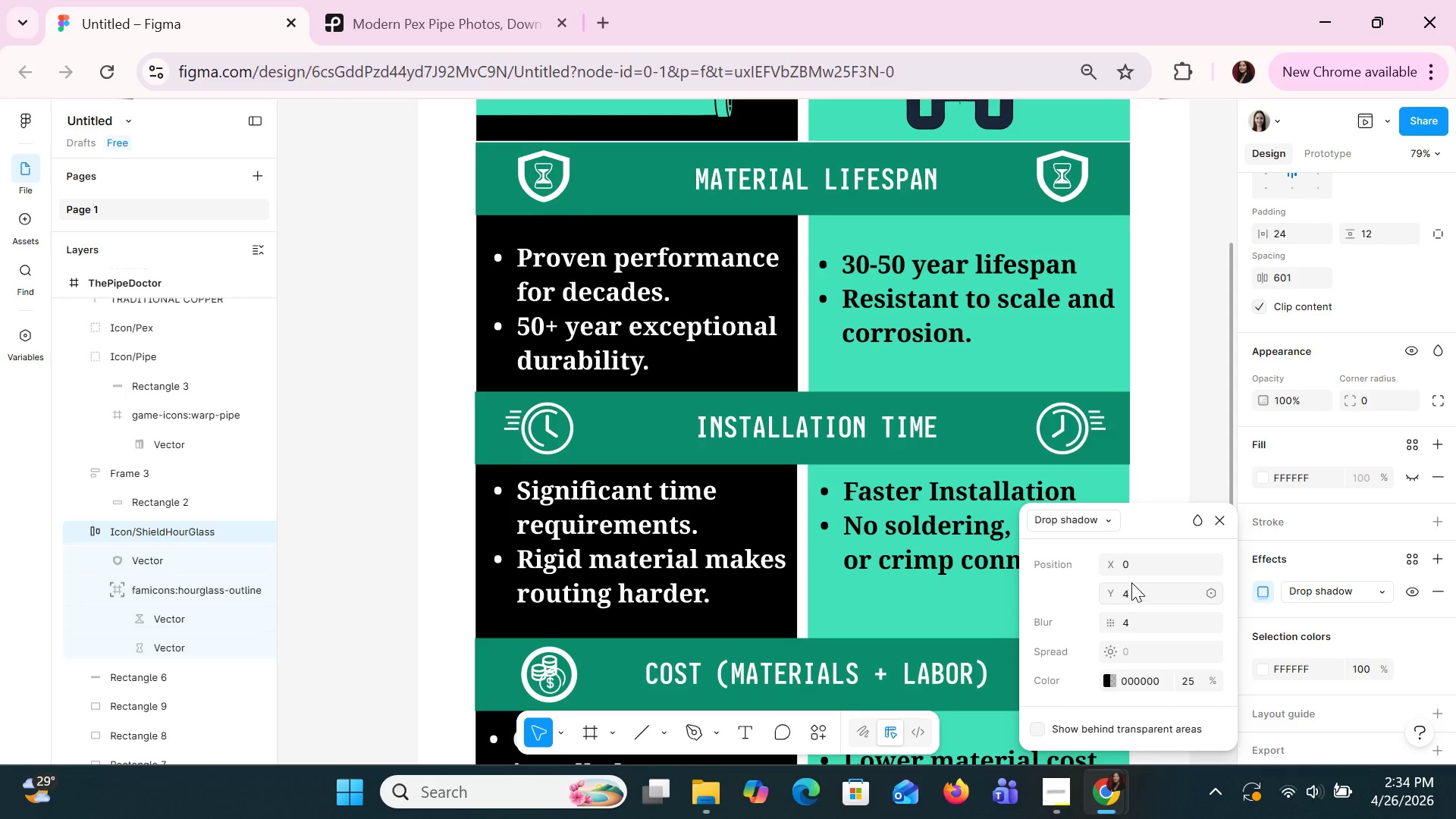 
left_click([1135, 599])
 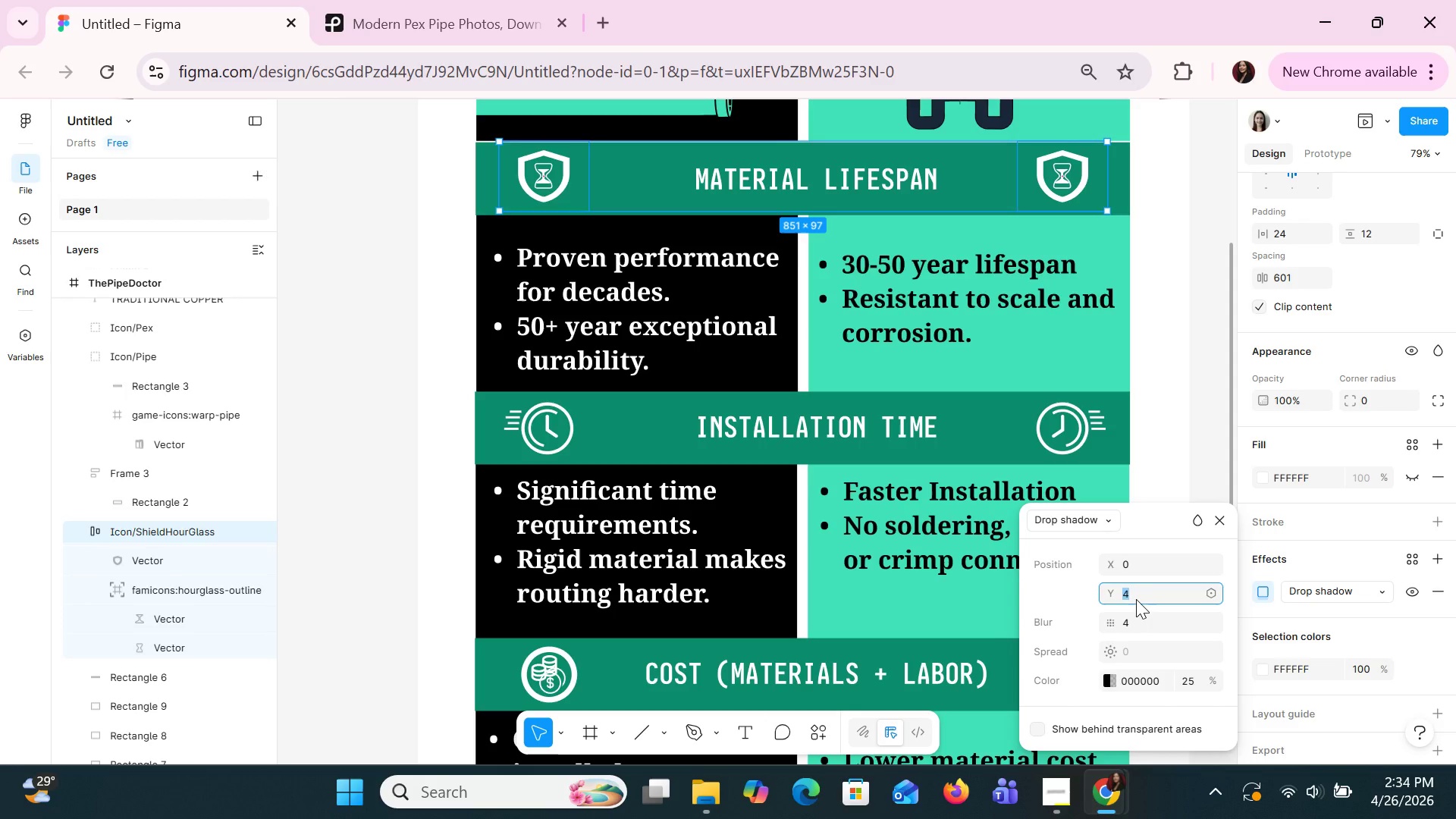 
key(0)
 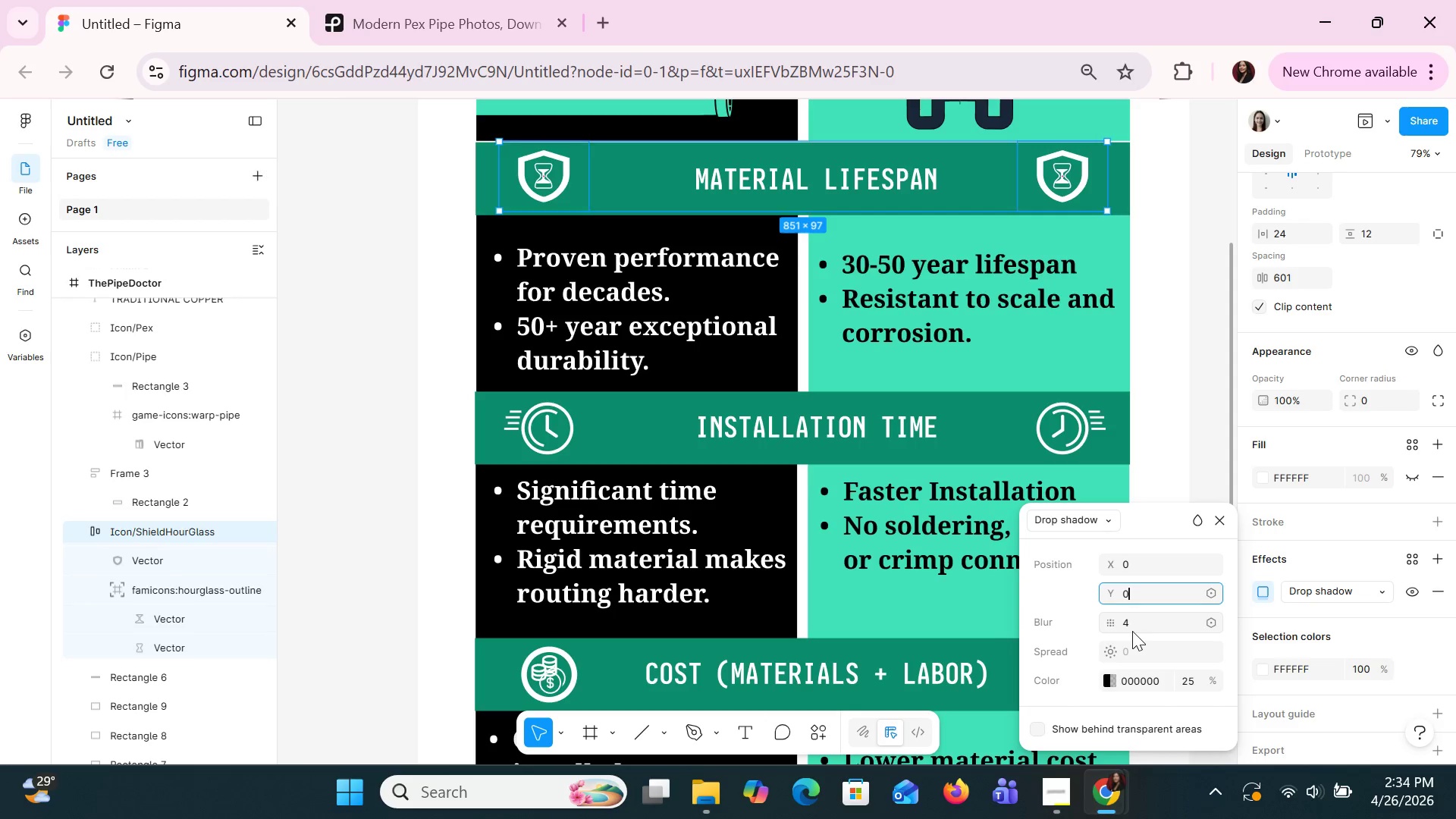 
left_click([1131, 631])
 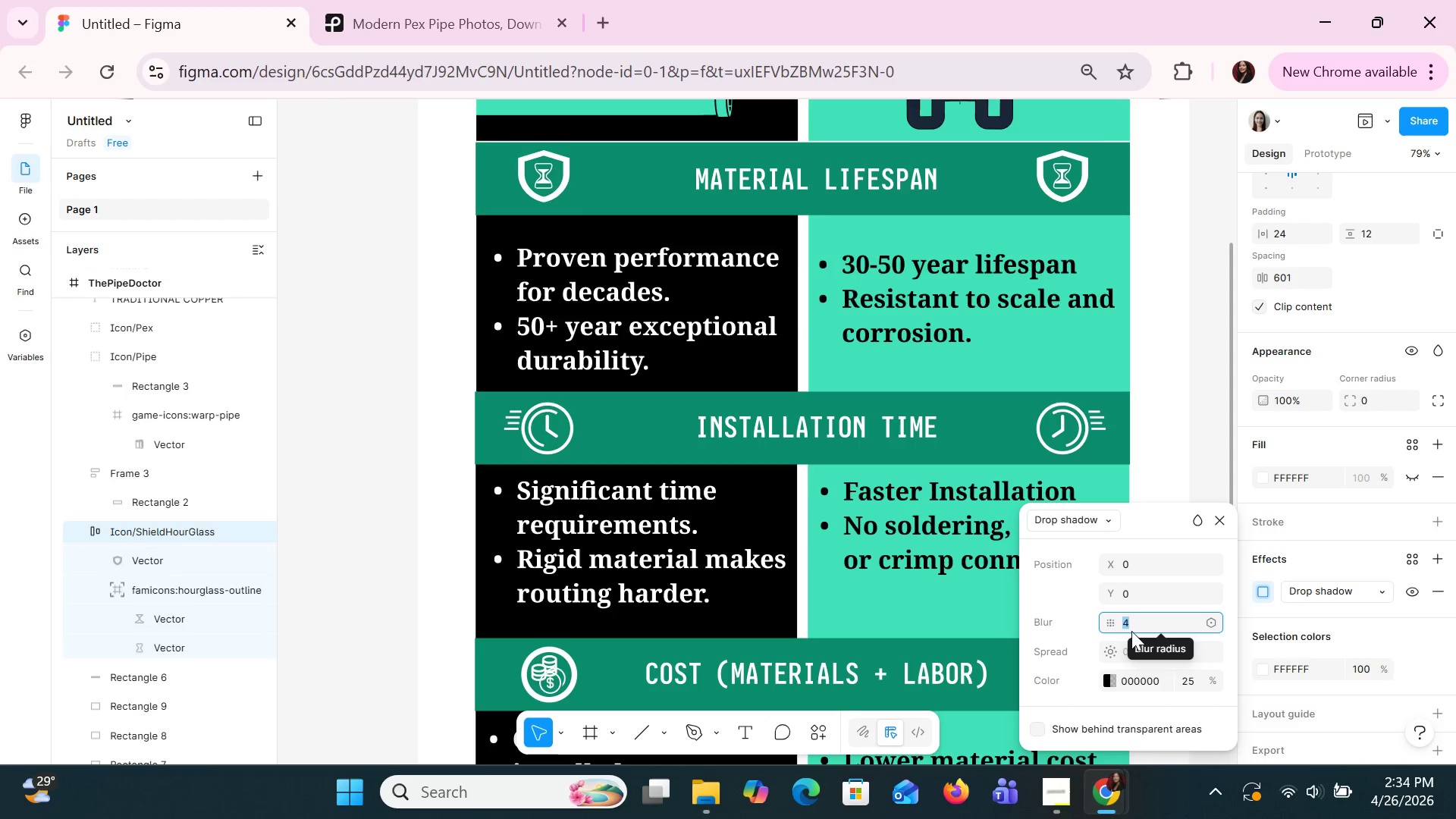 
type(10)
 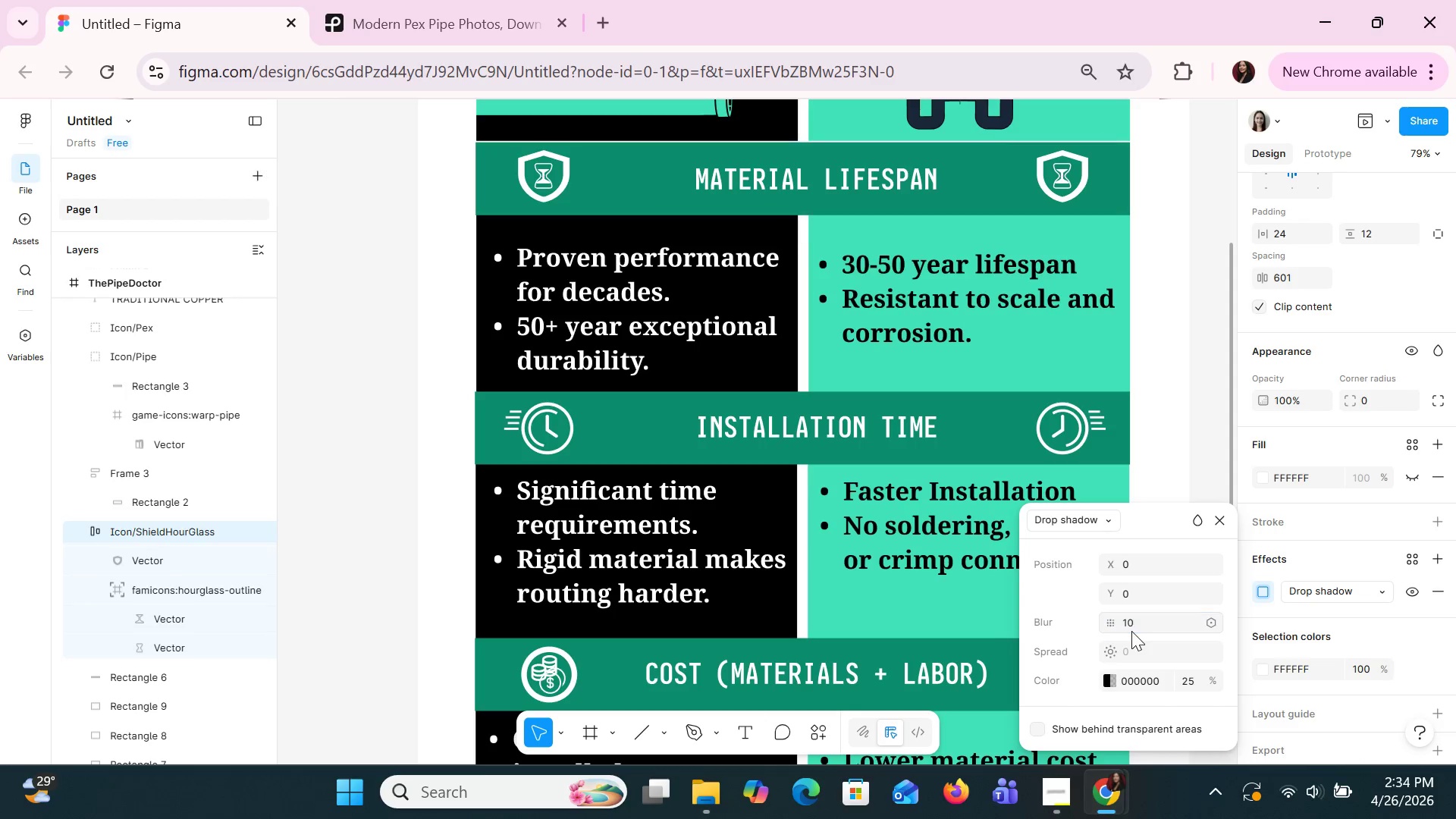 
key(Enter)
 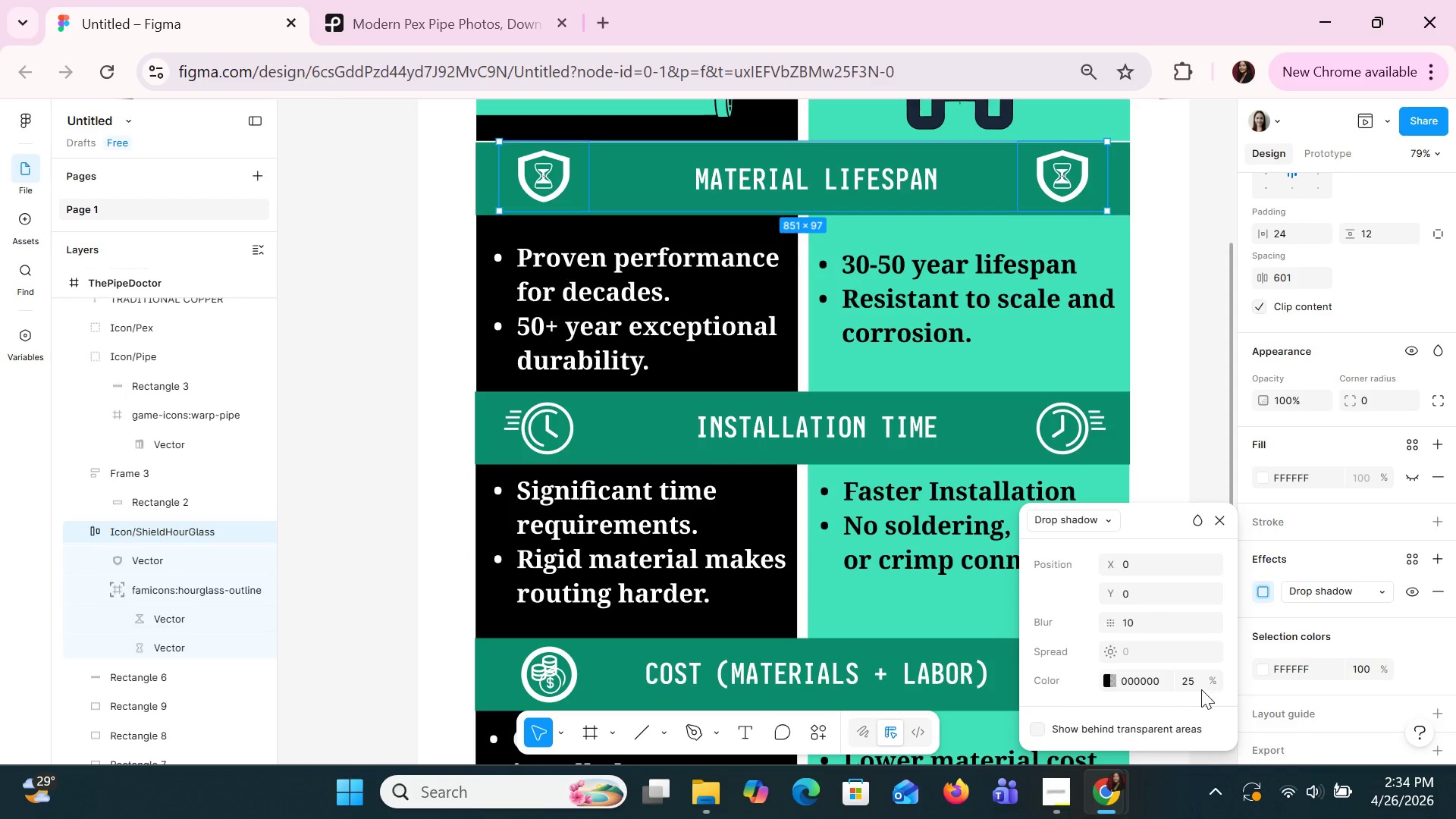 
left_click([1189, 685])
 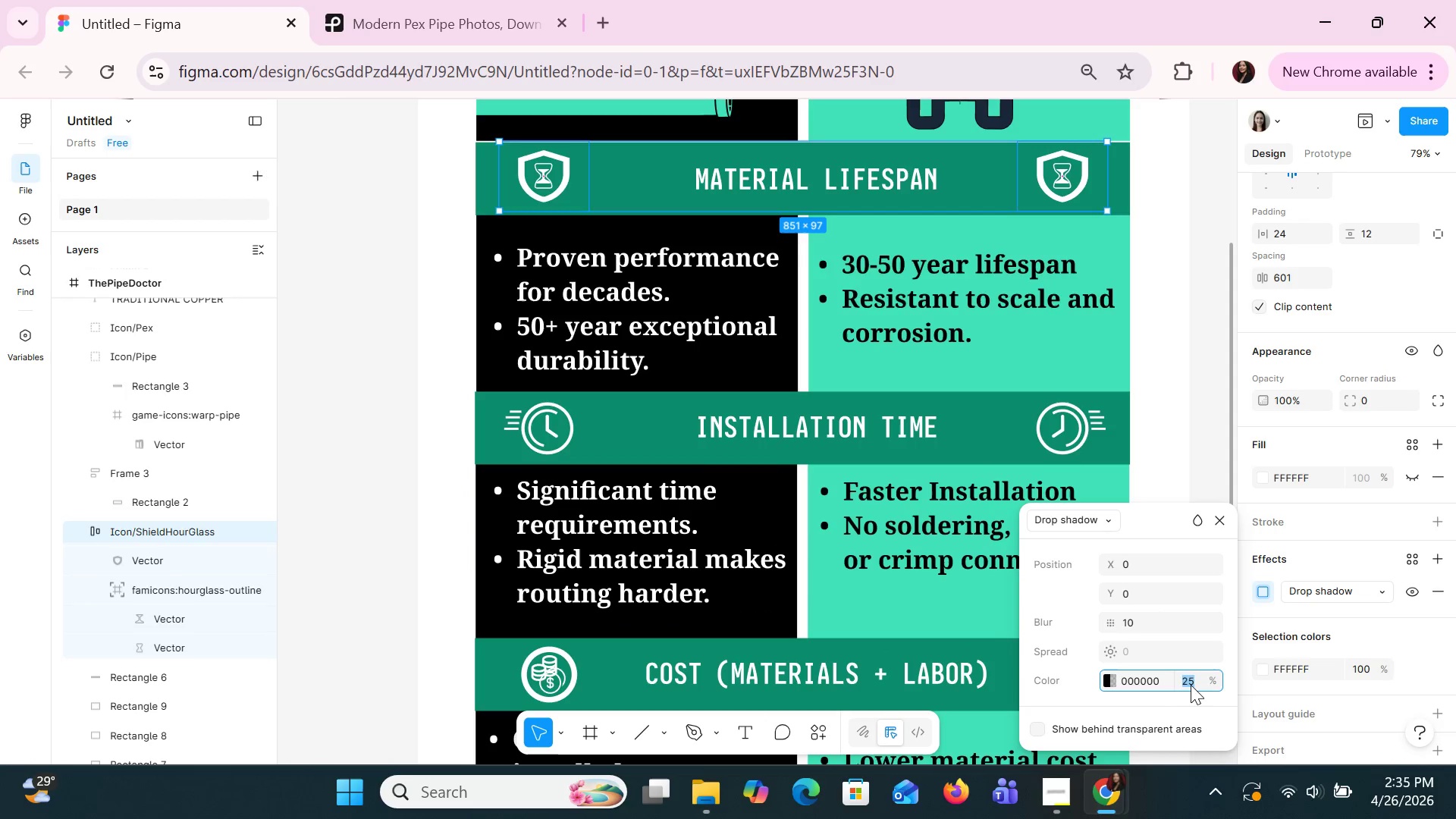 
type(30)
 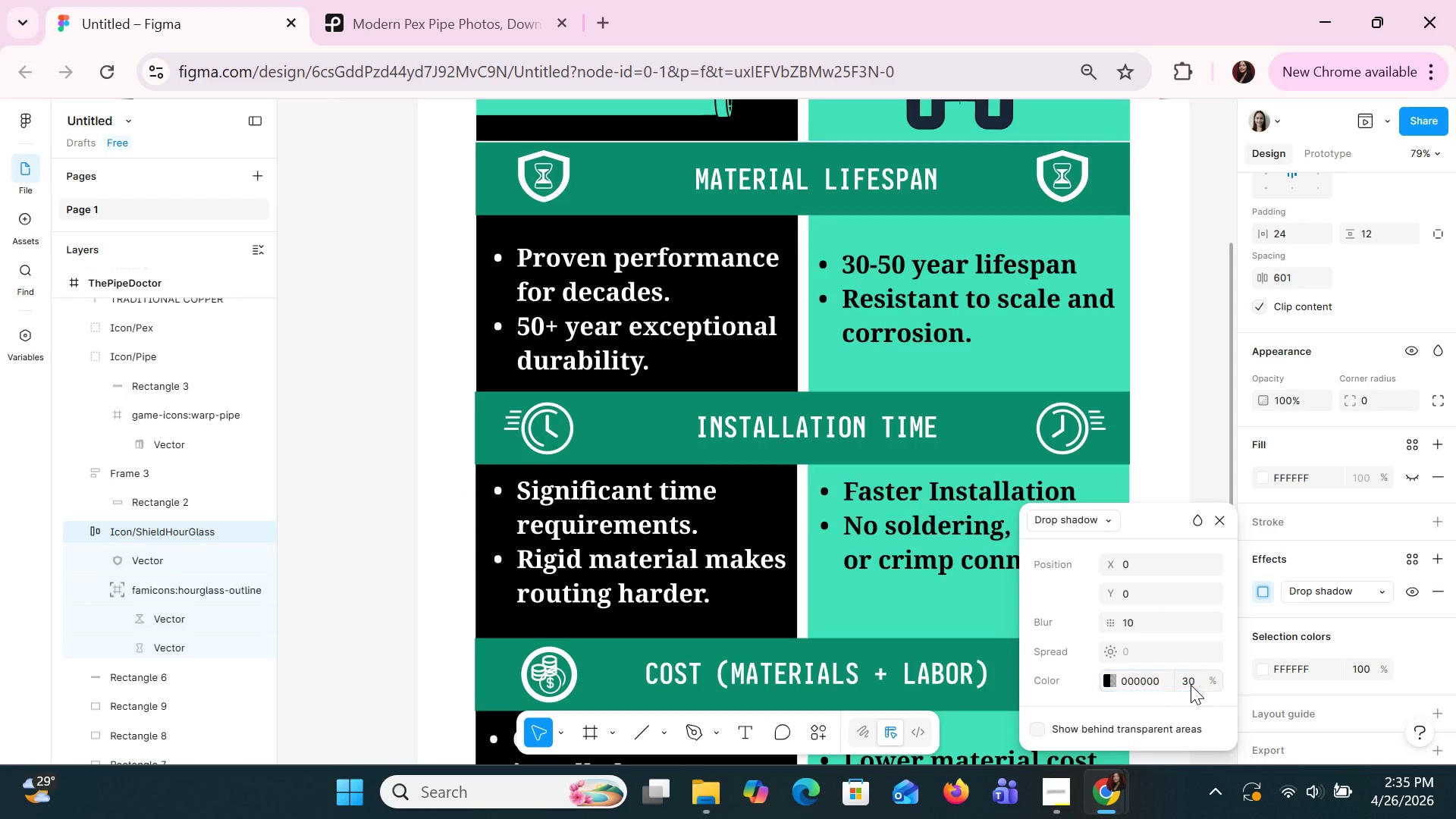 
key(Enter)
 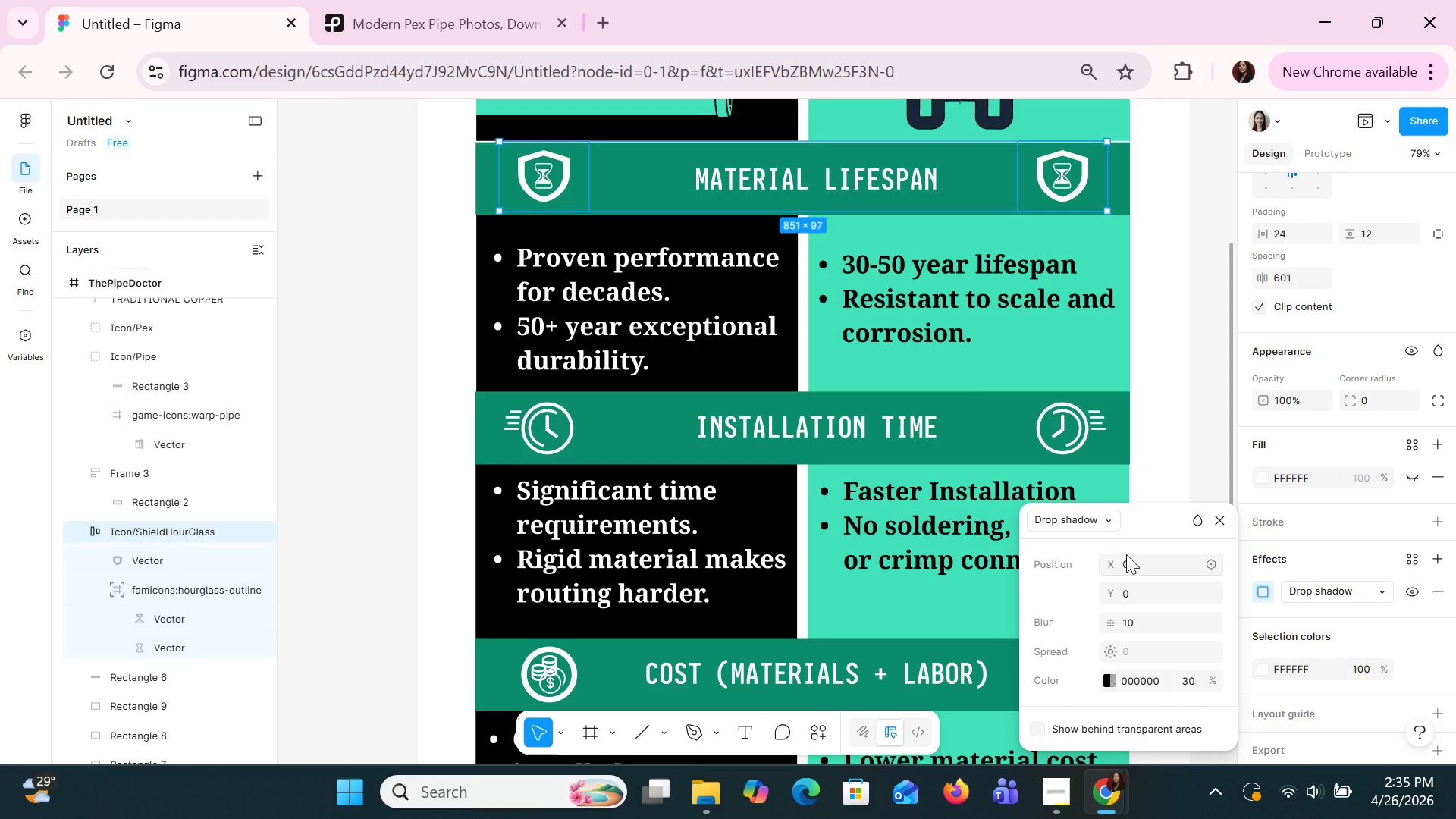 
left_click([1138, 690])
 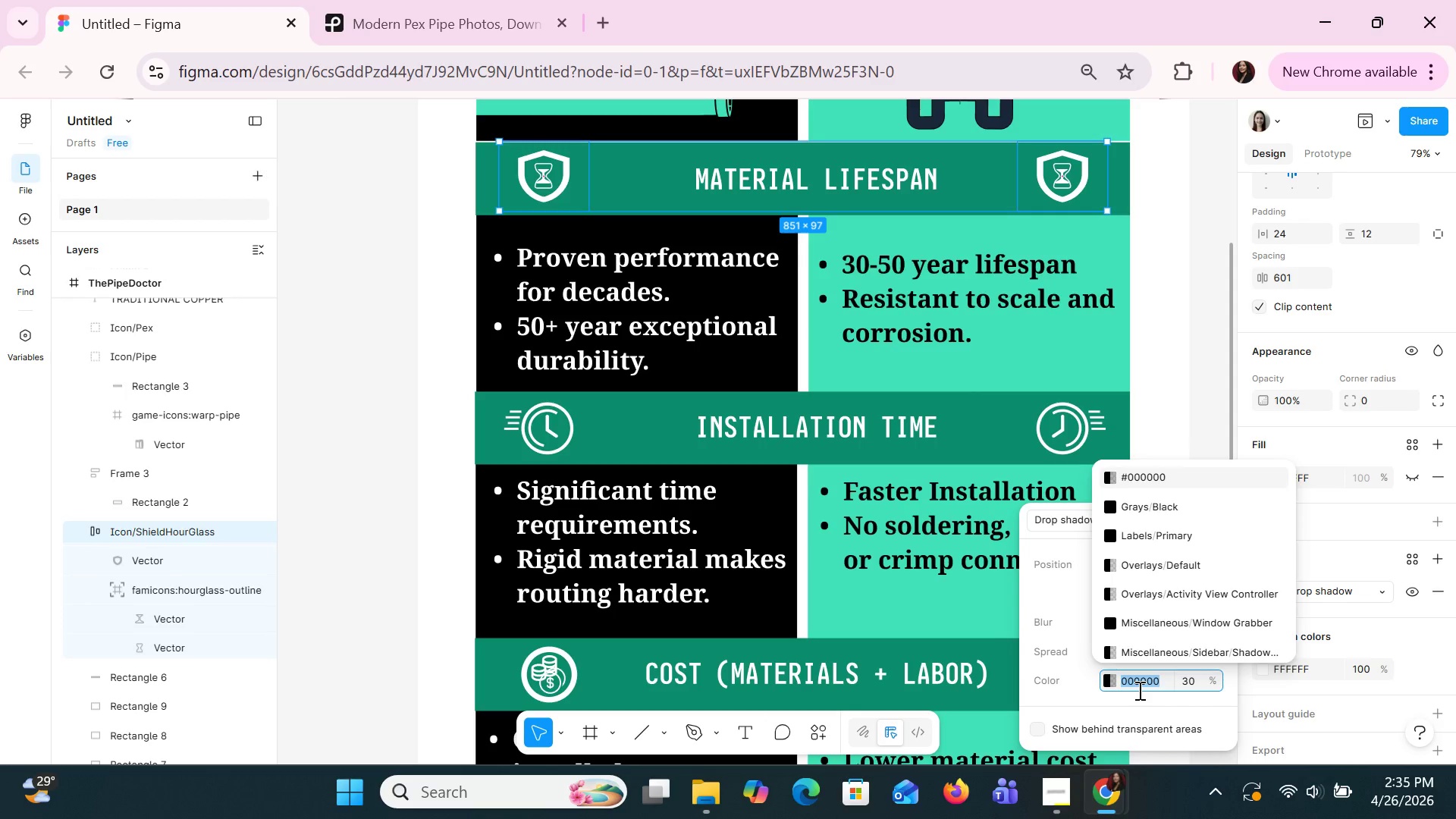 
type(black)
 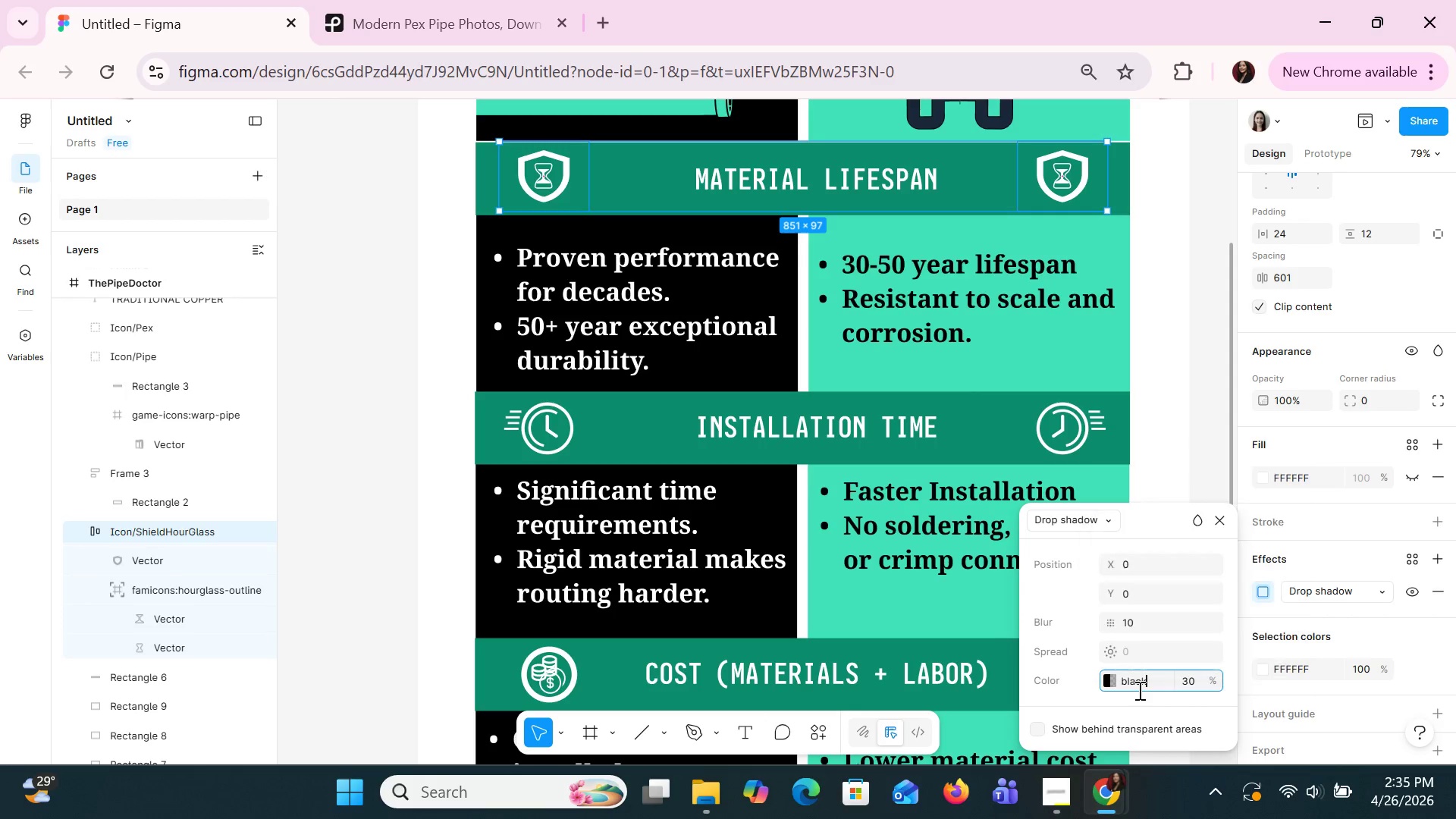 
key(Enter)
 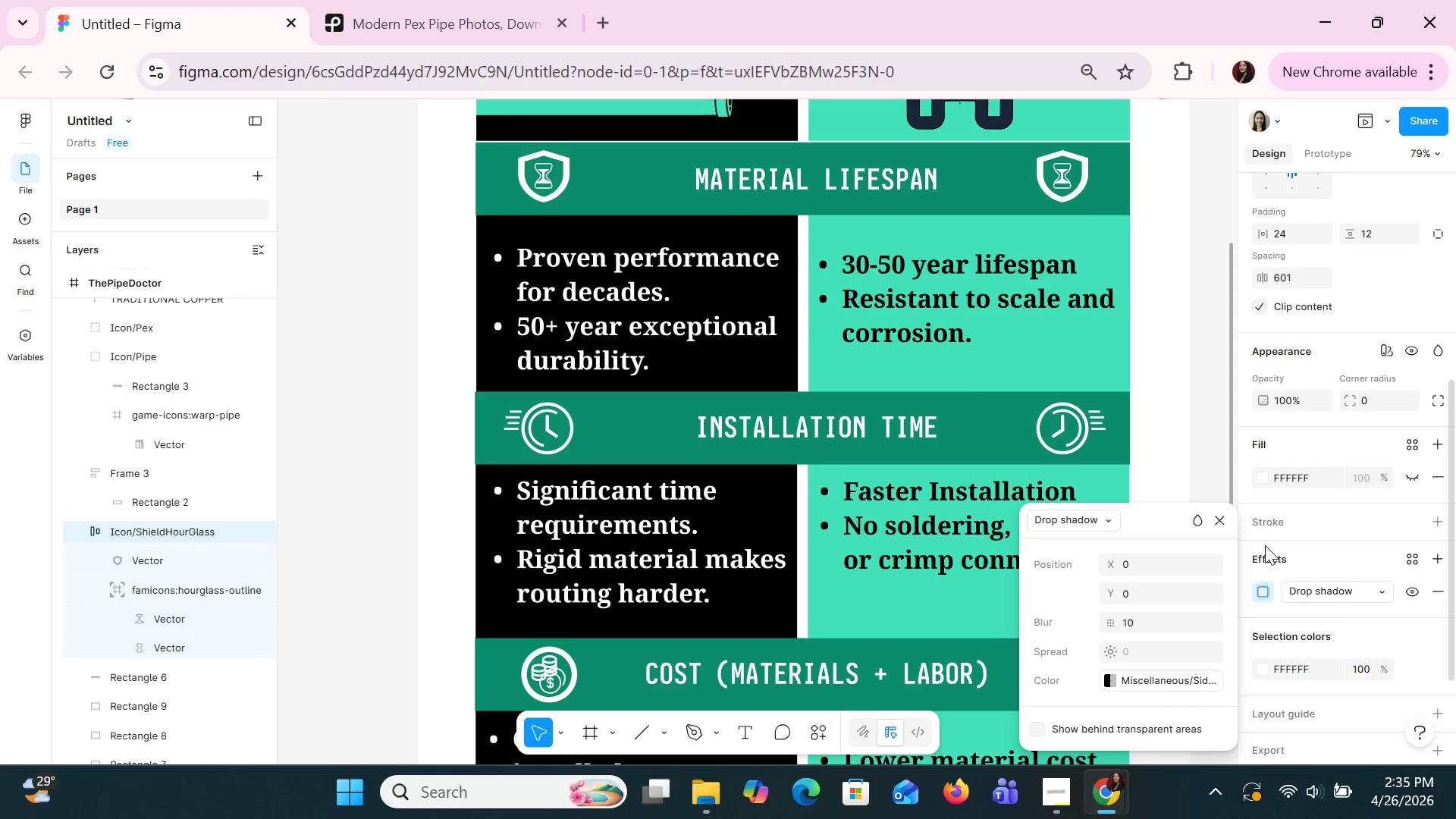 
left_click([1213, 521])
 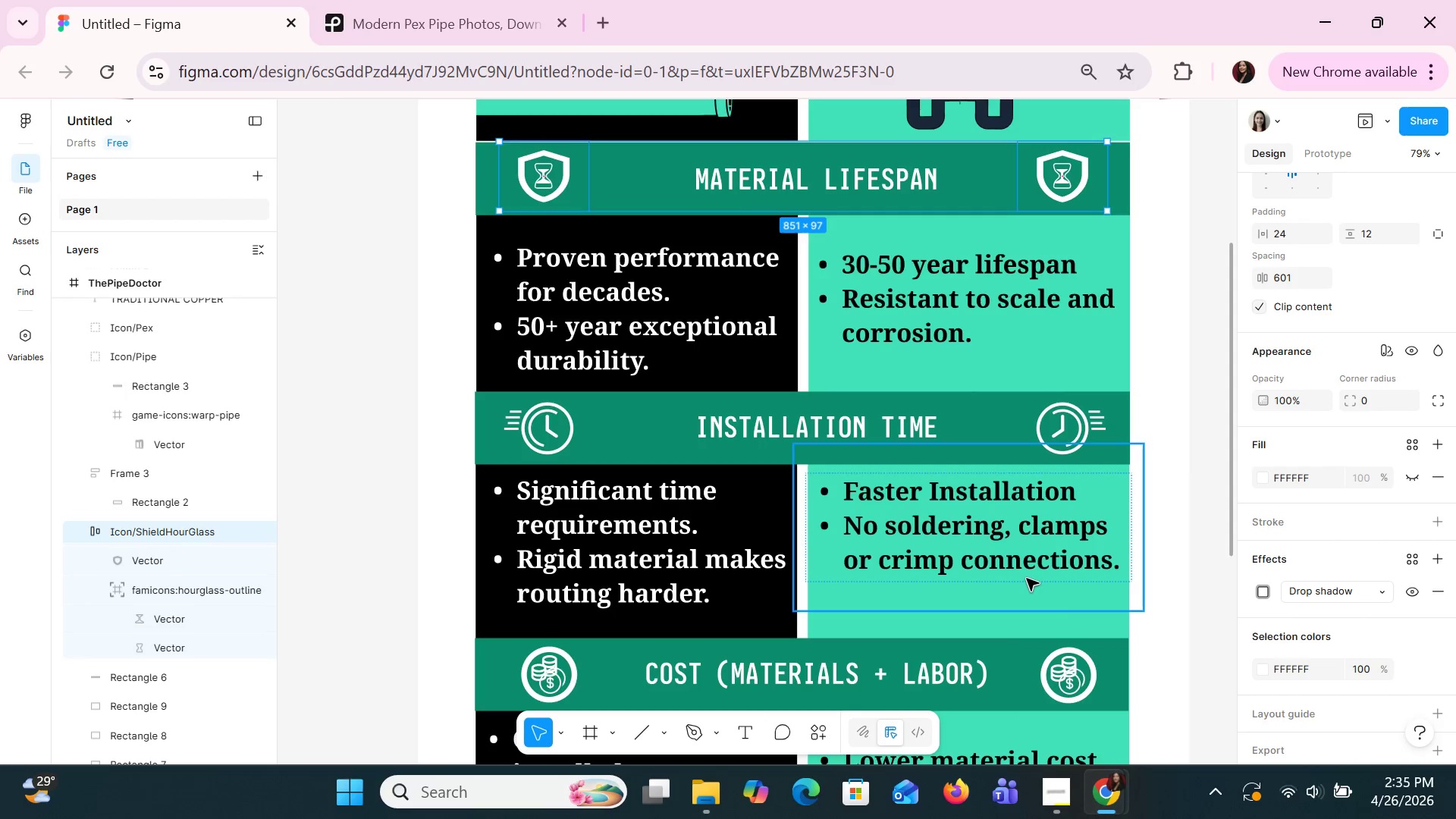 
hold_key(key=ControlLeft, duration=0.64)
 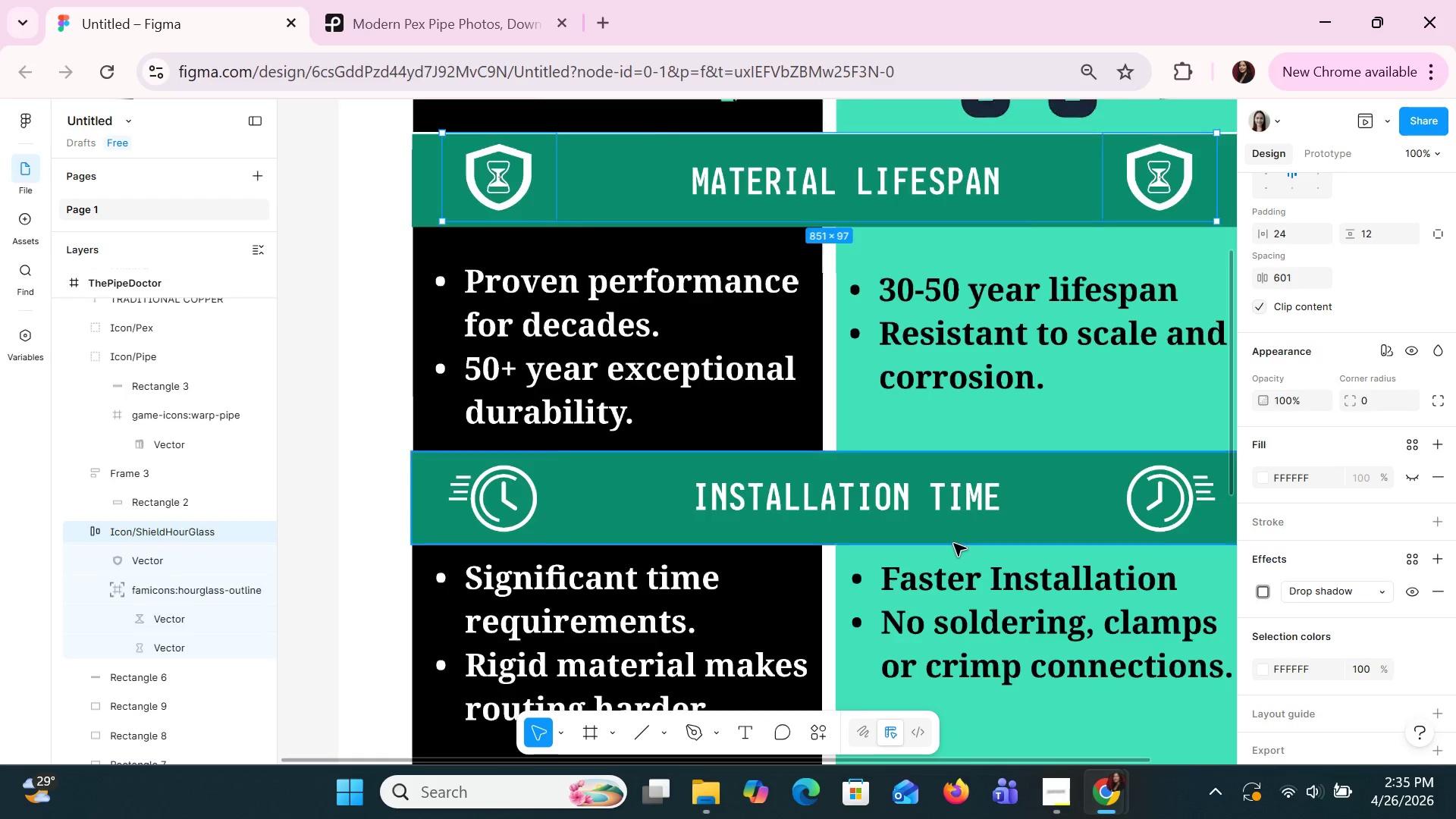 
hold_key(key=ControlLeft, duration=0.98)
 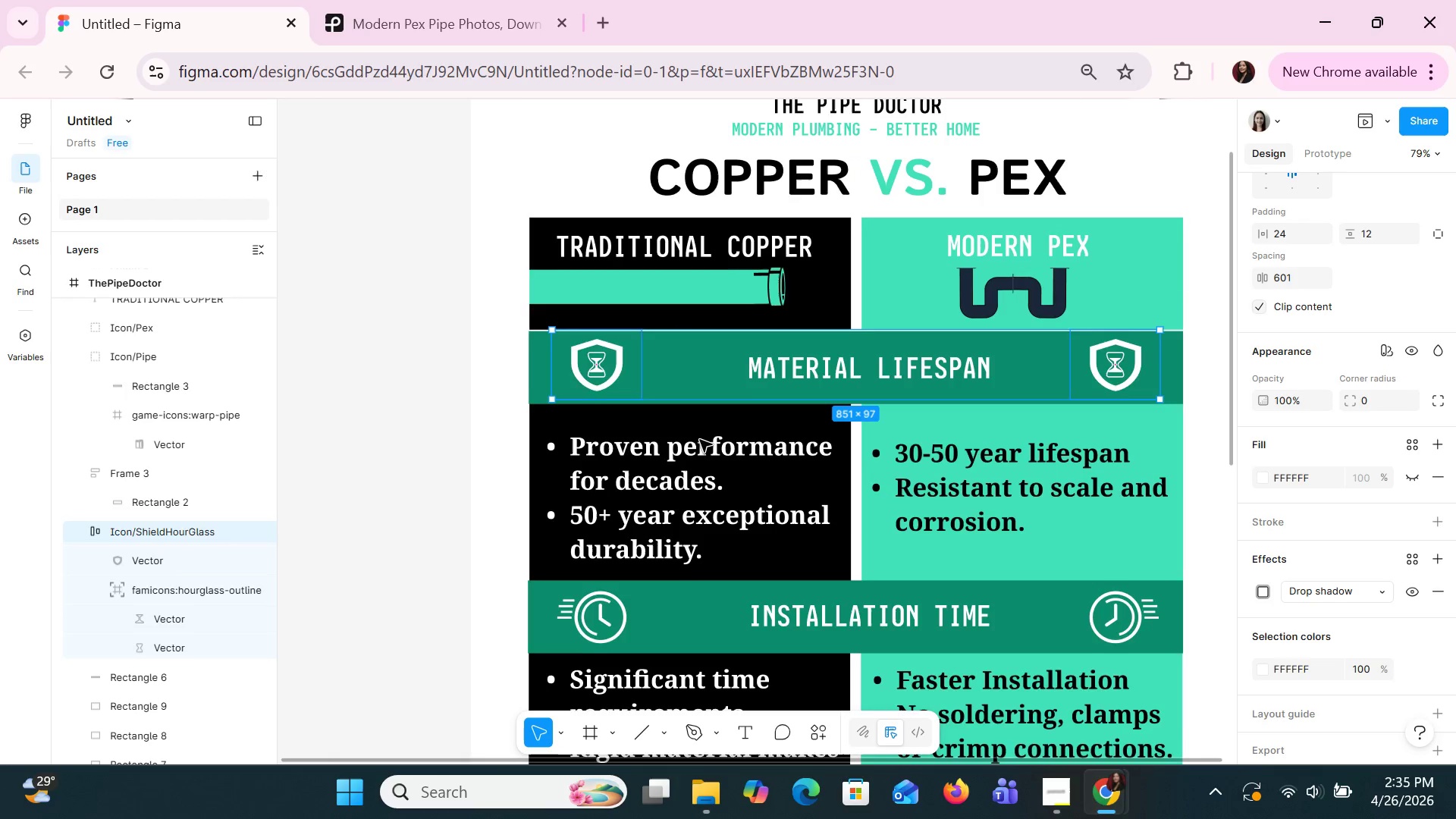 
scroll: coordinate [849, 381], scroll_direction: up, amount: 2.0
 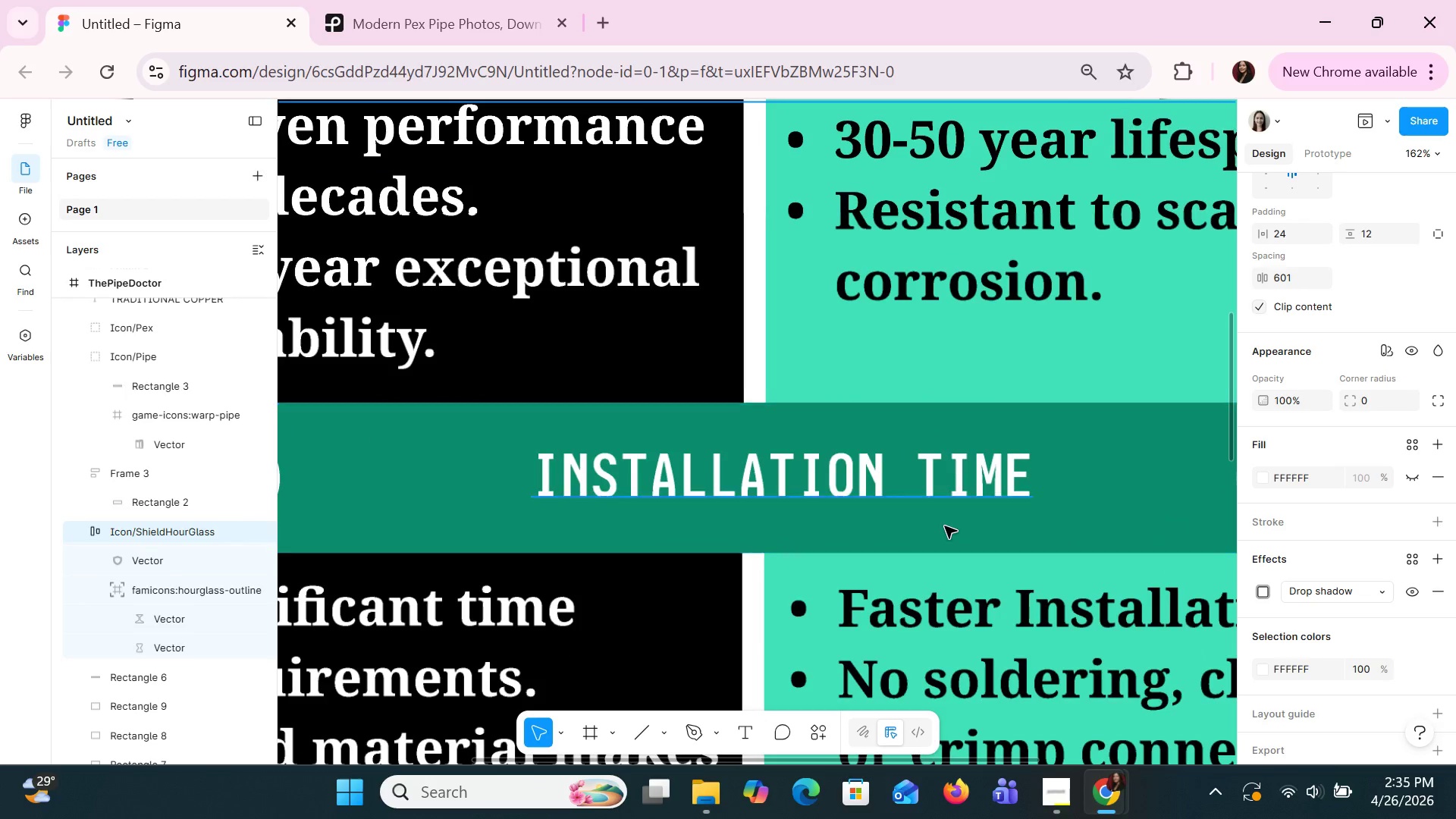 
scroll: coordinate [952, 540], scroll_direction: down, amount: 2.0
 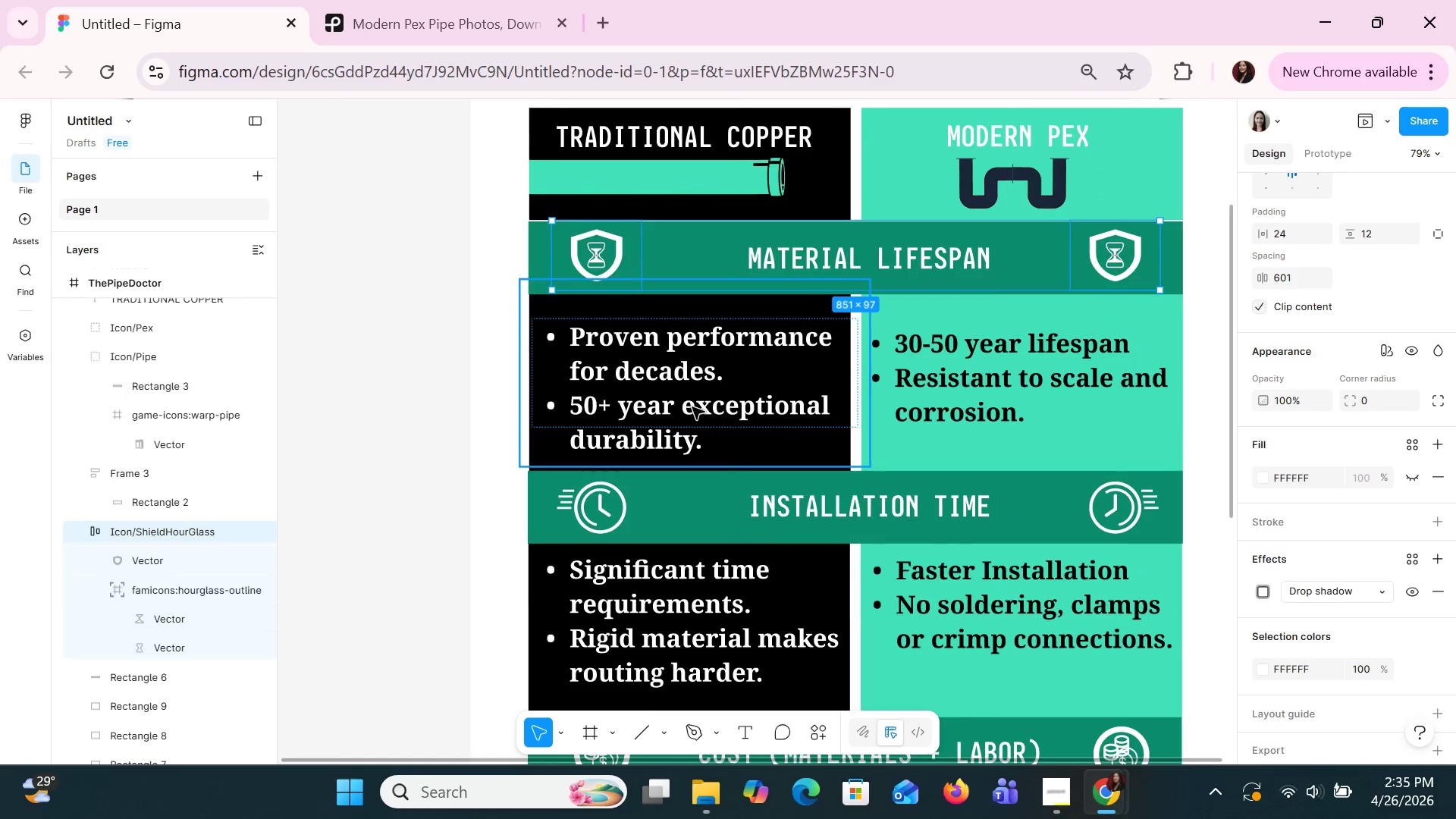 
scroll: coordinate [694, 425], scroll_direction: none, amount: 0.0
 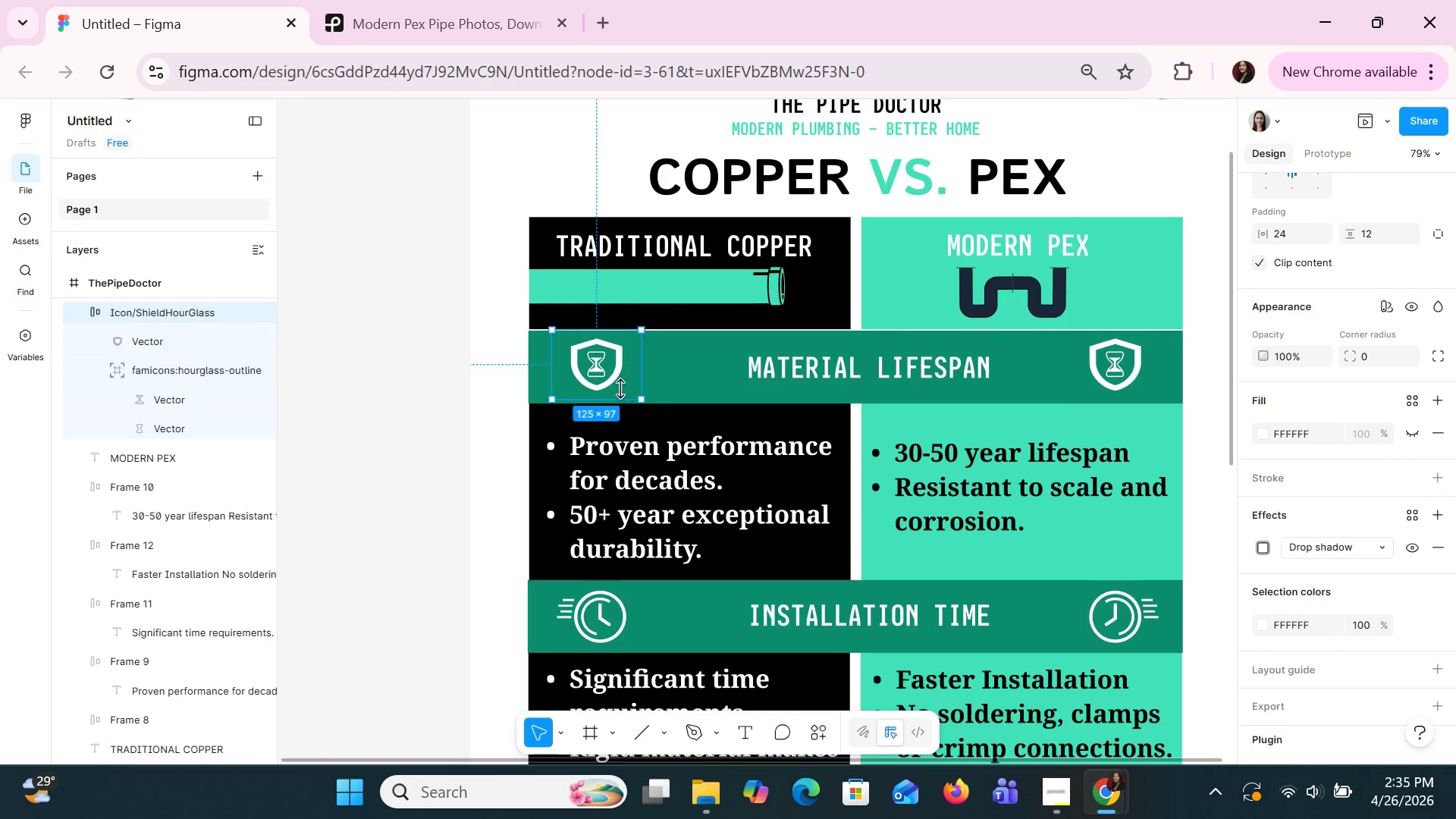 
left_click([733, 356])
 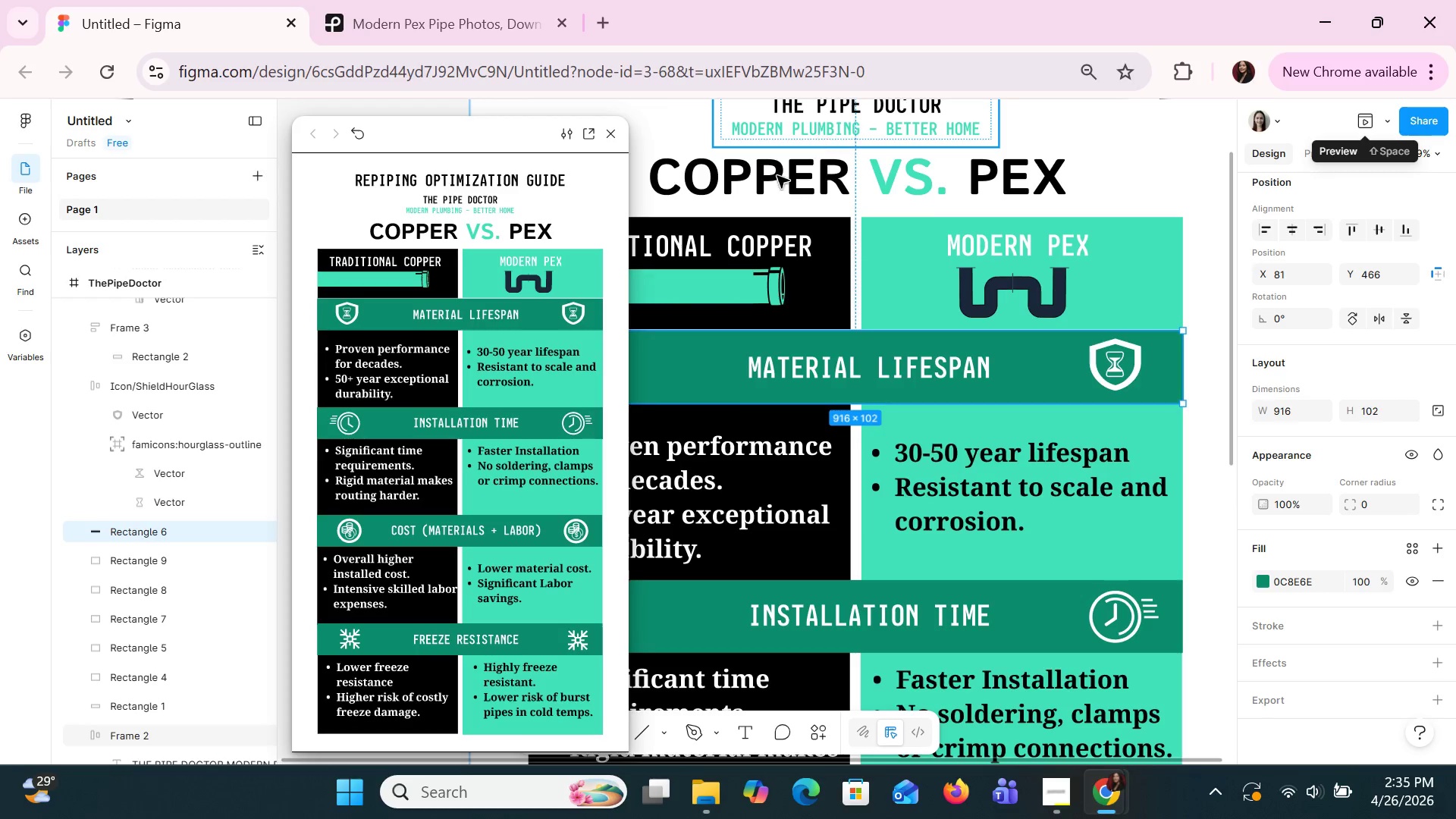 
left_click([607, 133])
 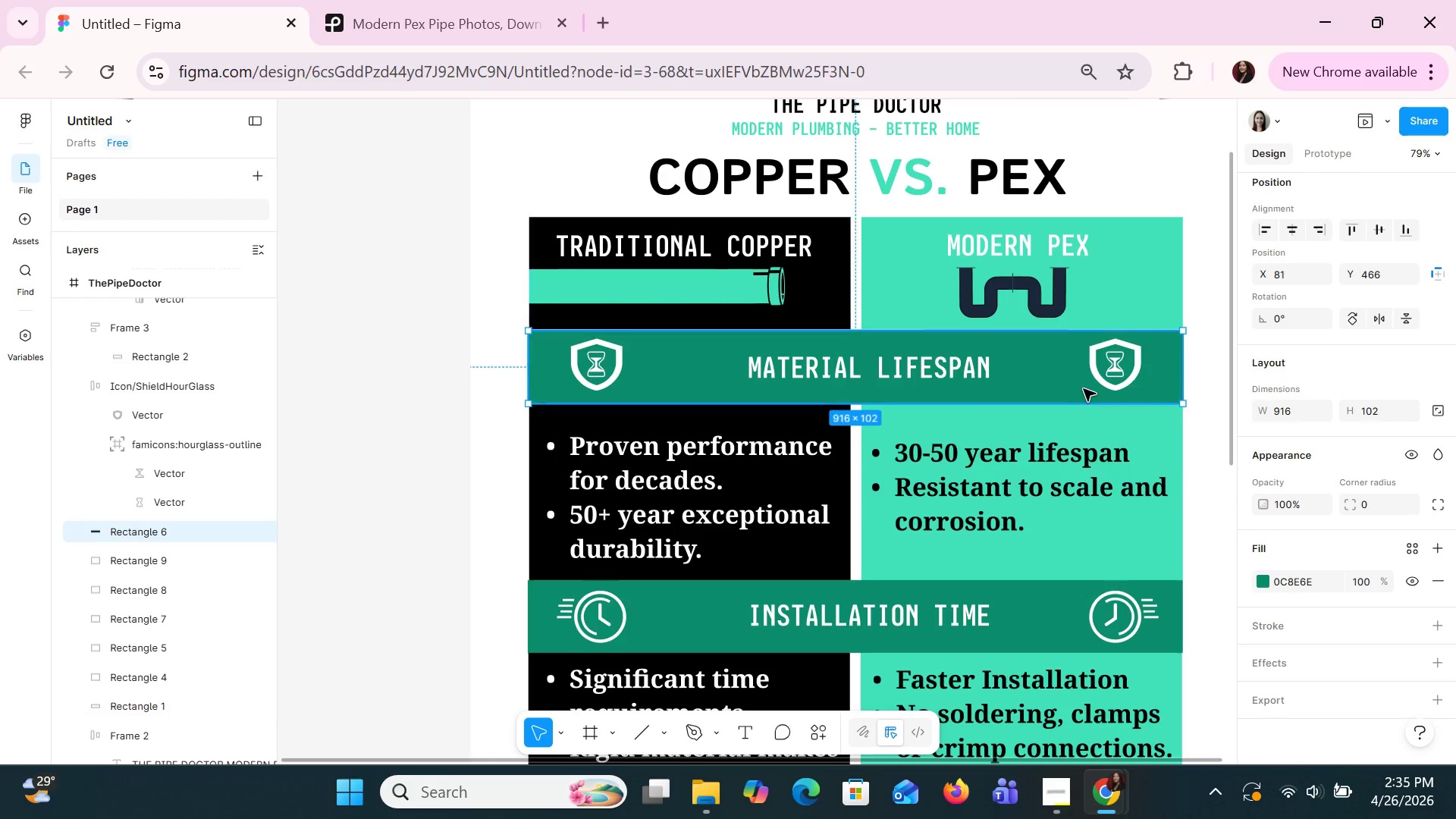 
hold_key(key=ShiftLeft, duration=1.36)
hold_key(key=ShiftLeft, duration=5.0)
hold_key(key=ControlLeft, duration=0.67)
scroll: coordinate [1075, 413], scroll_direction: up, amount: 2.0
 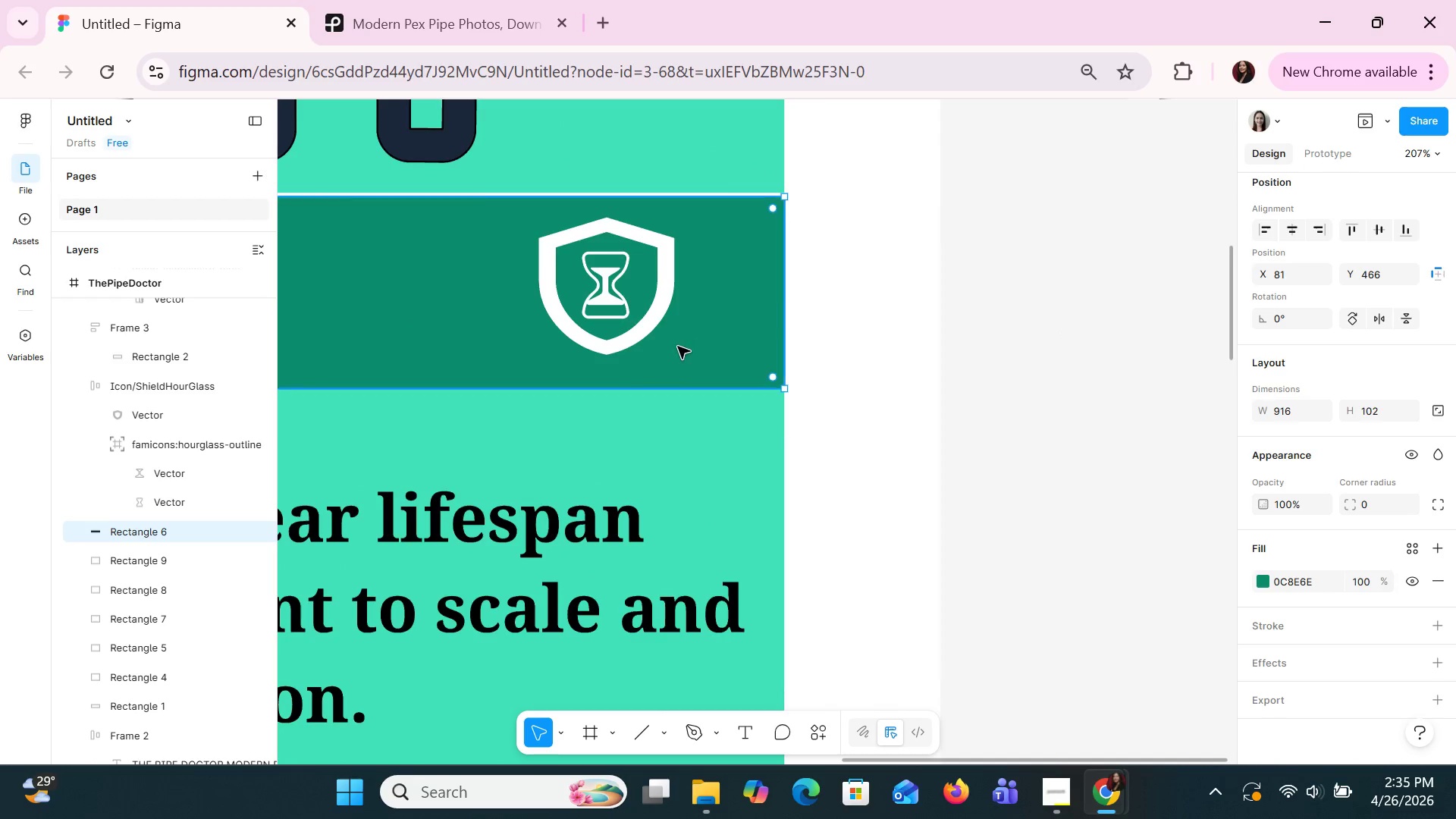 
left_click([676, 344])
 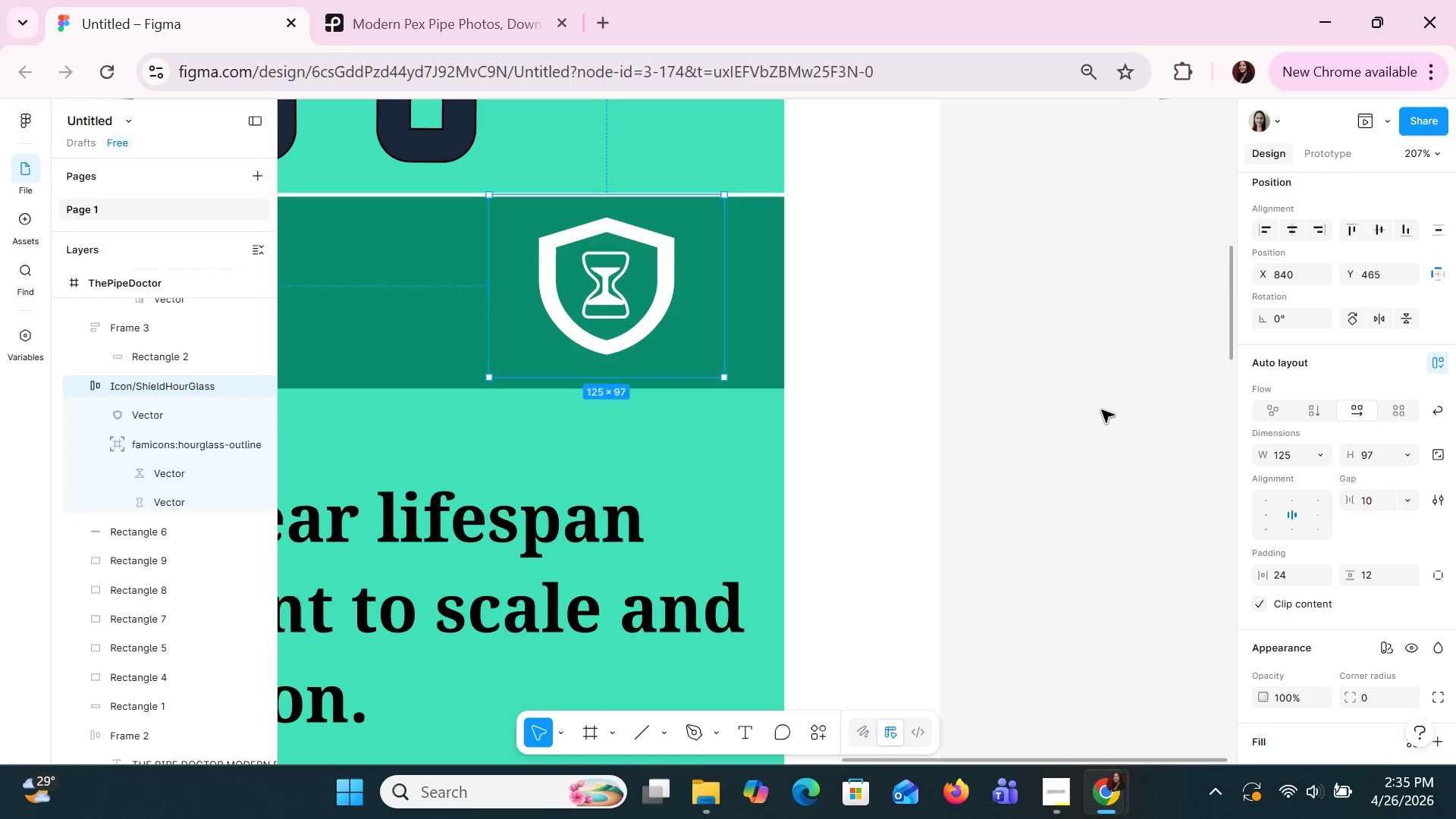 
hold_key(key=ControlLeft, duration=1.5)
scroll: coordinate [779, 453], scroll_direction: down, amount: 5.0
 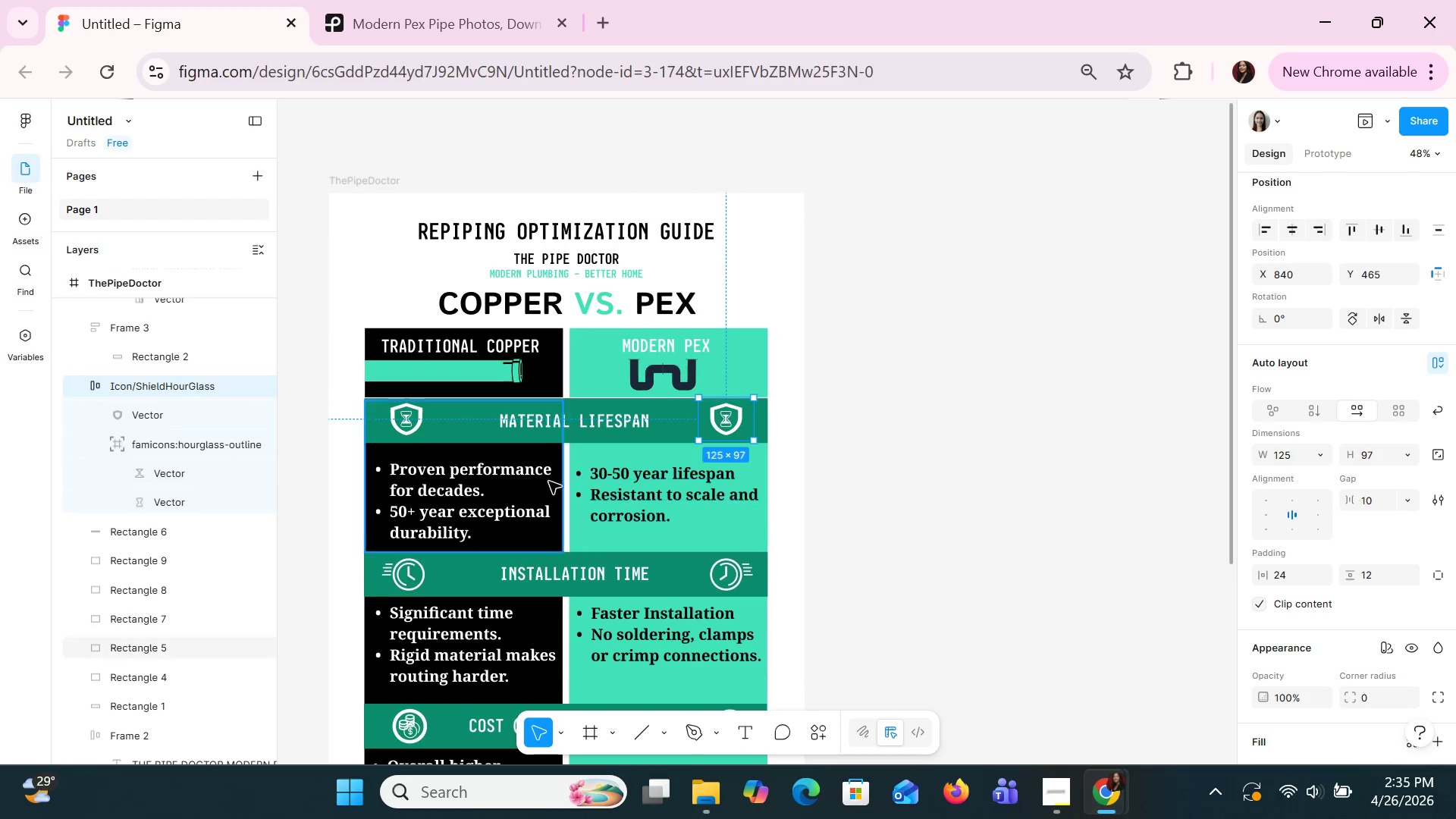 
hold_key(key=ControlLeft, duration=0.42)
 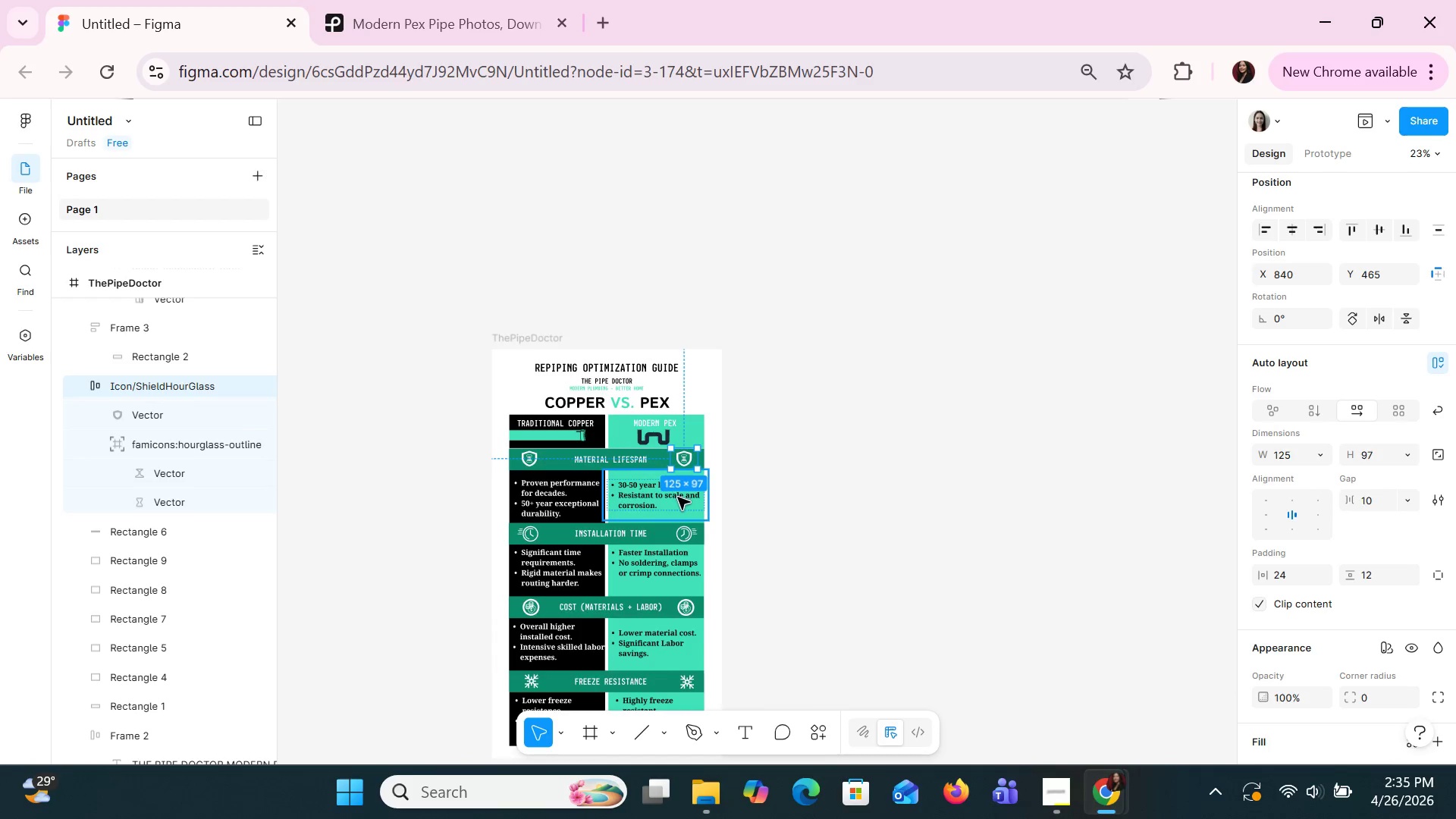 
hold_key(key=ShiftLeft, duration=1.5)
 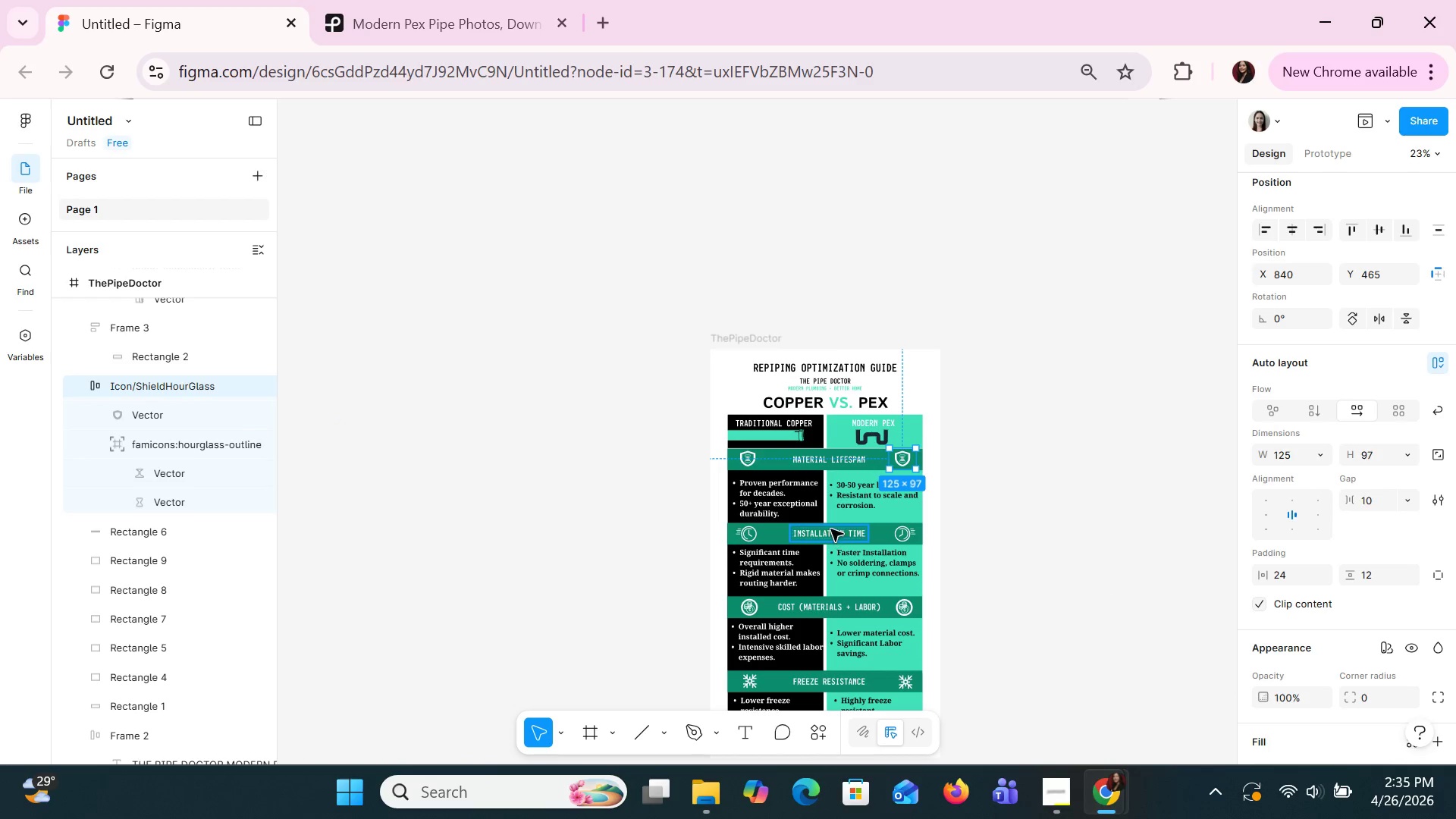 
scroll: coordinate [668, 496], scroll_direction: down, amount: 3.0
 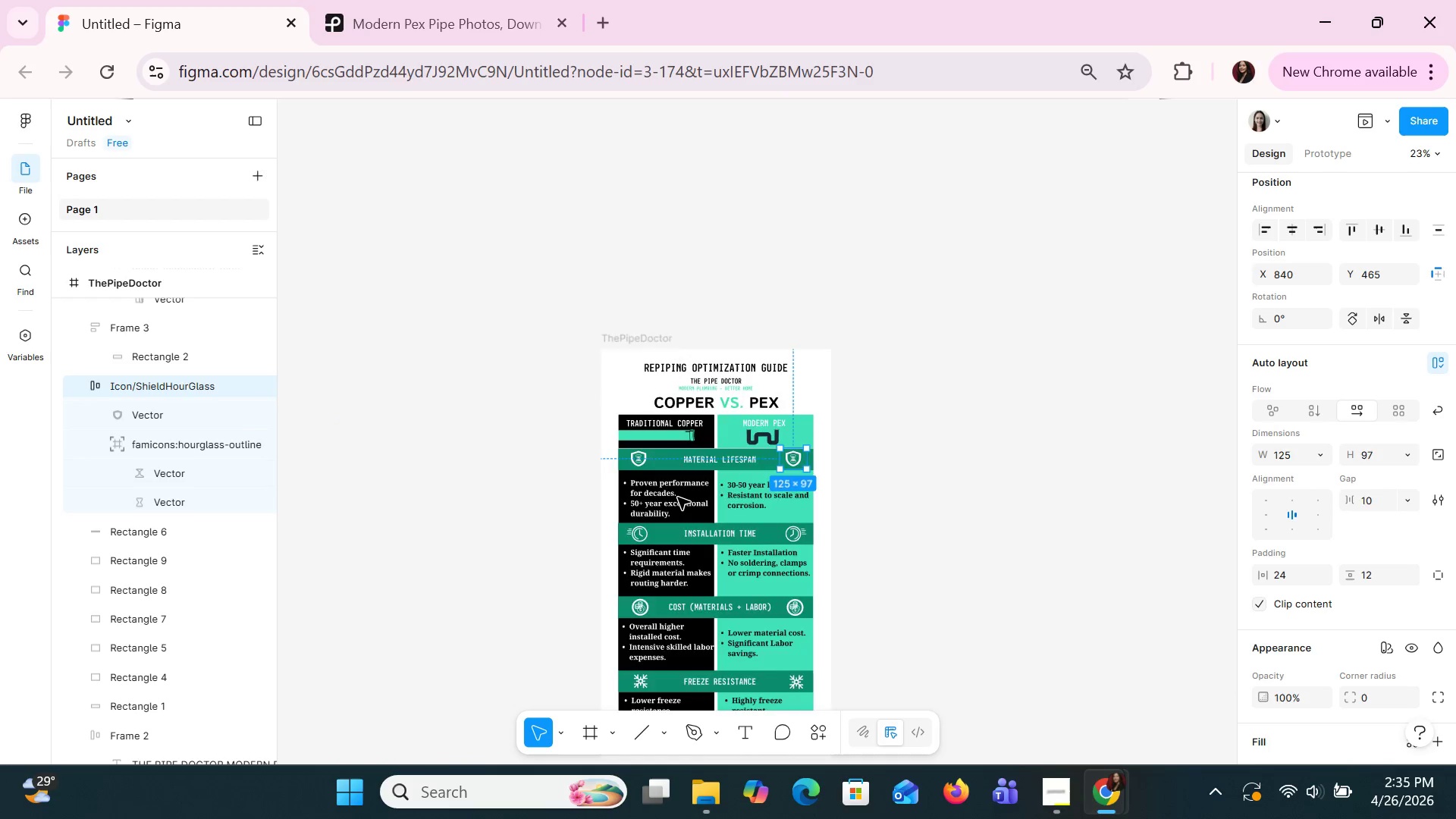 
scroll: coordinate [837, 535], scroll_direction: up, amount: 2.0
 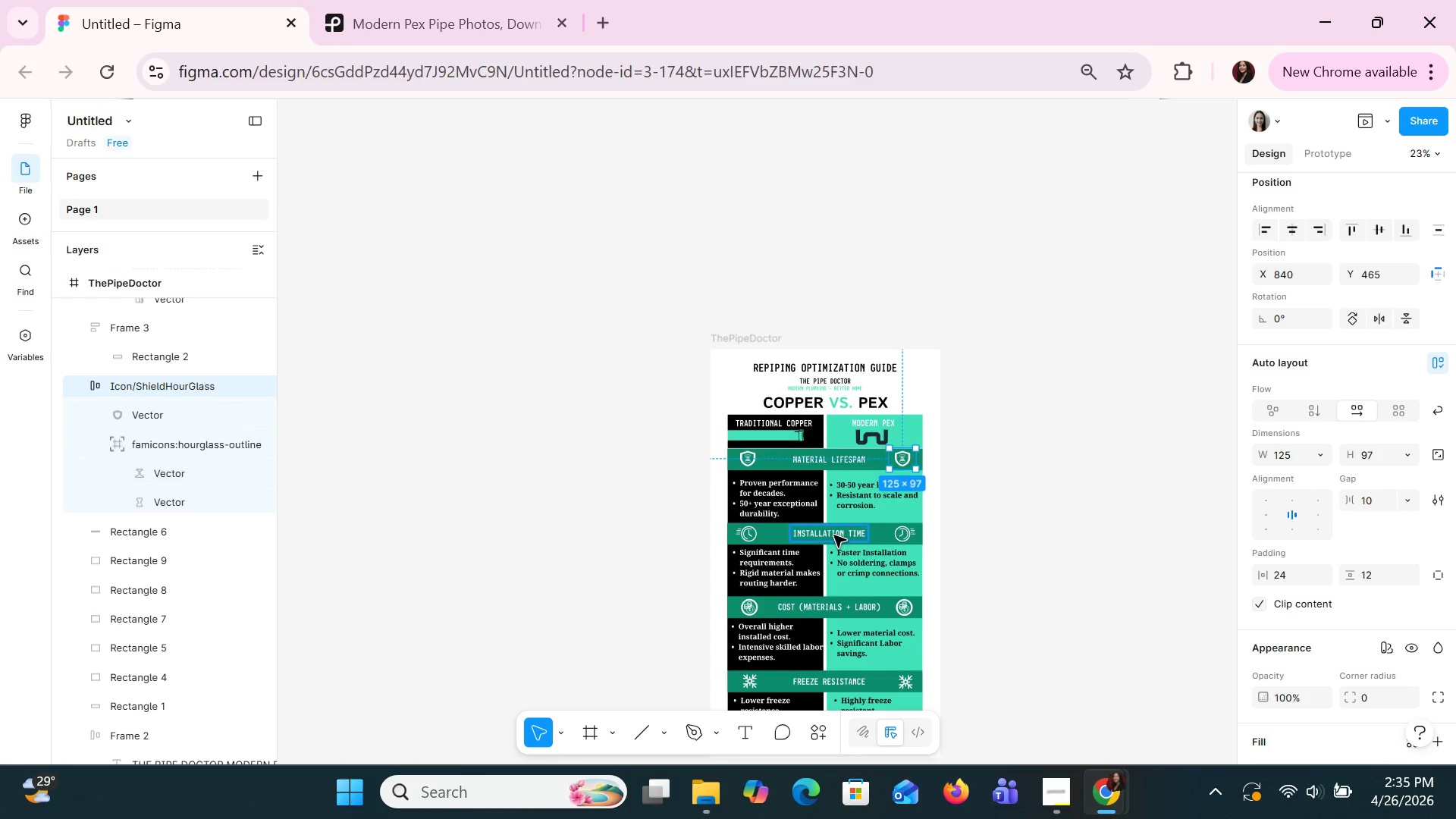 
hold_key(key=ShiftLeft, duration=0.55)
 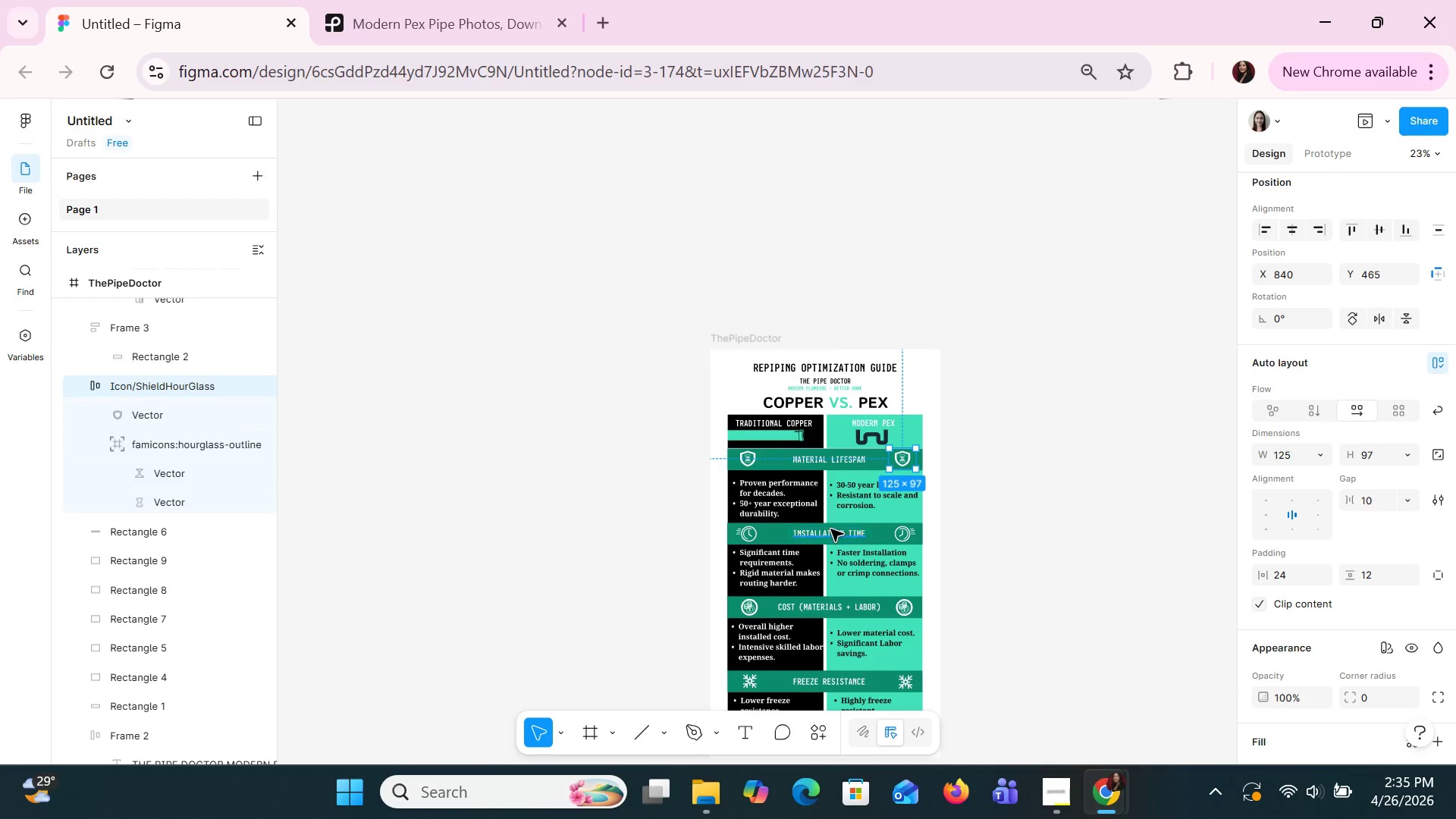 
hold_key(key=ControlLeft, duration=1.5)
 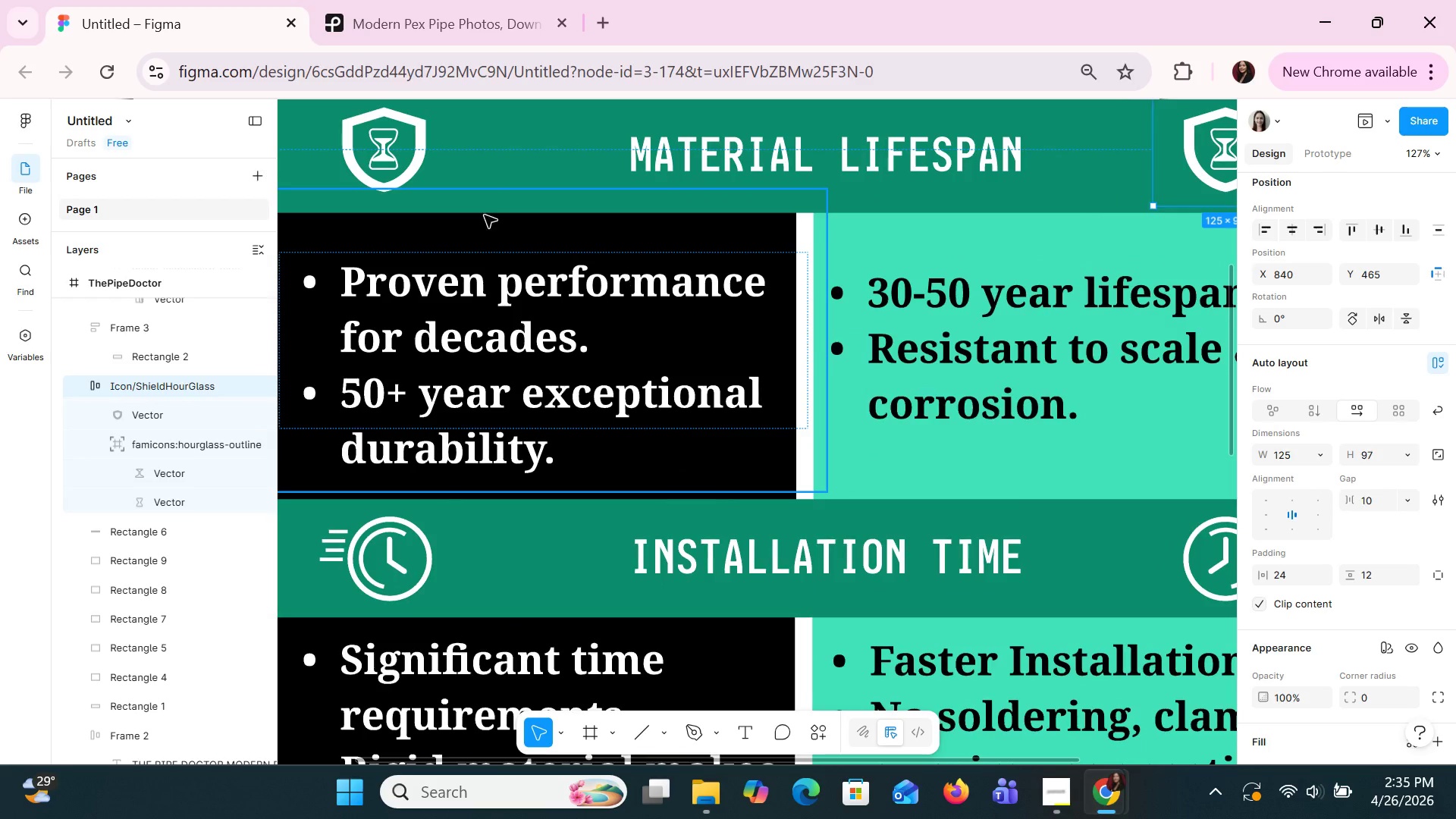 
scroll: coordinate [833, 535], scroll_direction: none, amount: 0.0
 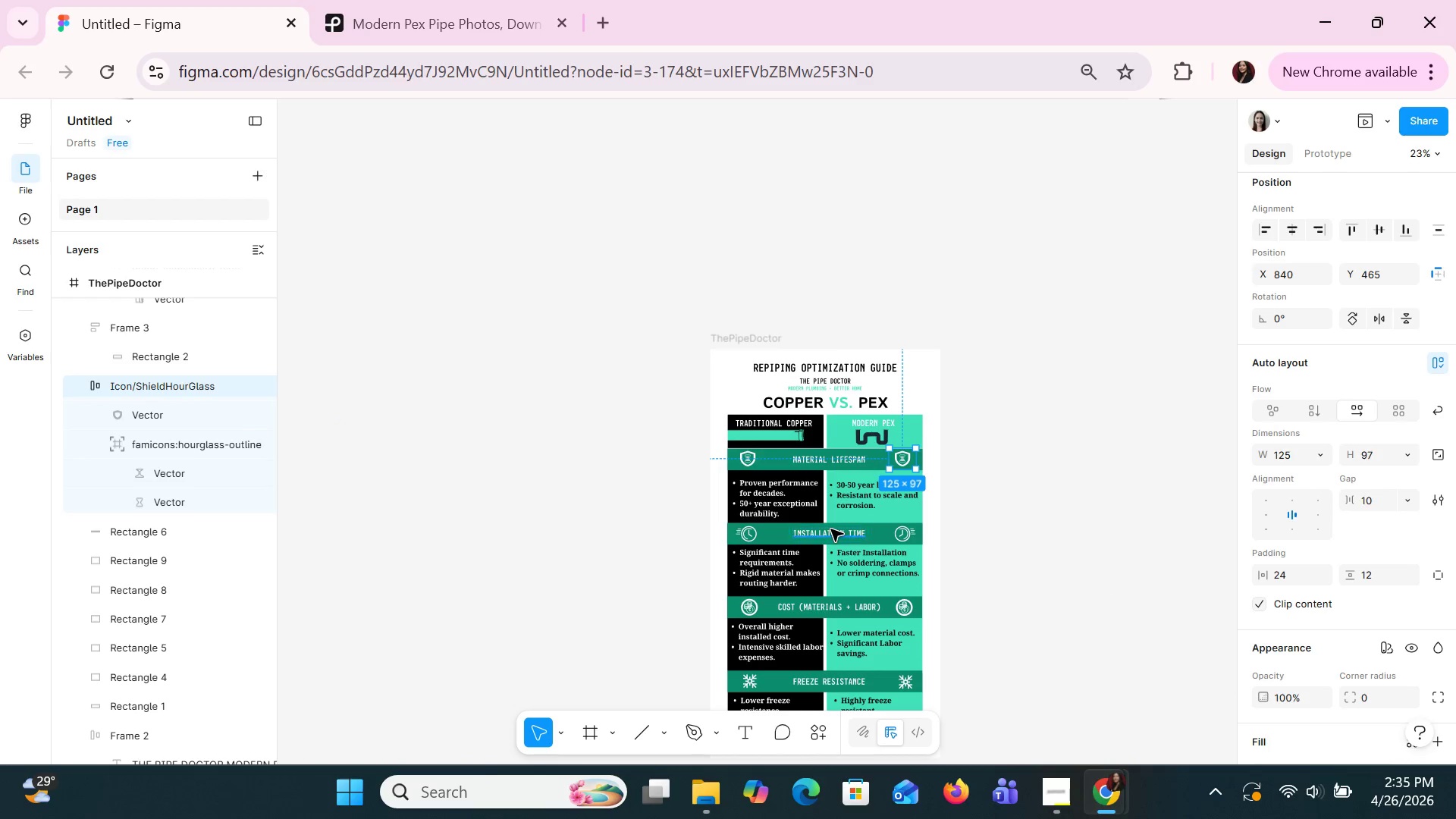 
scroll: coordinate [830, 529], scroll_direction: up, amount: 3.0
 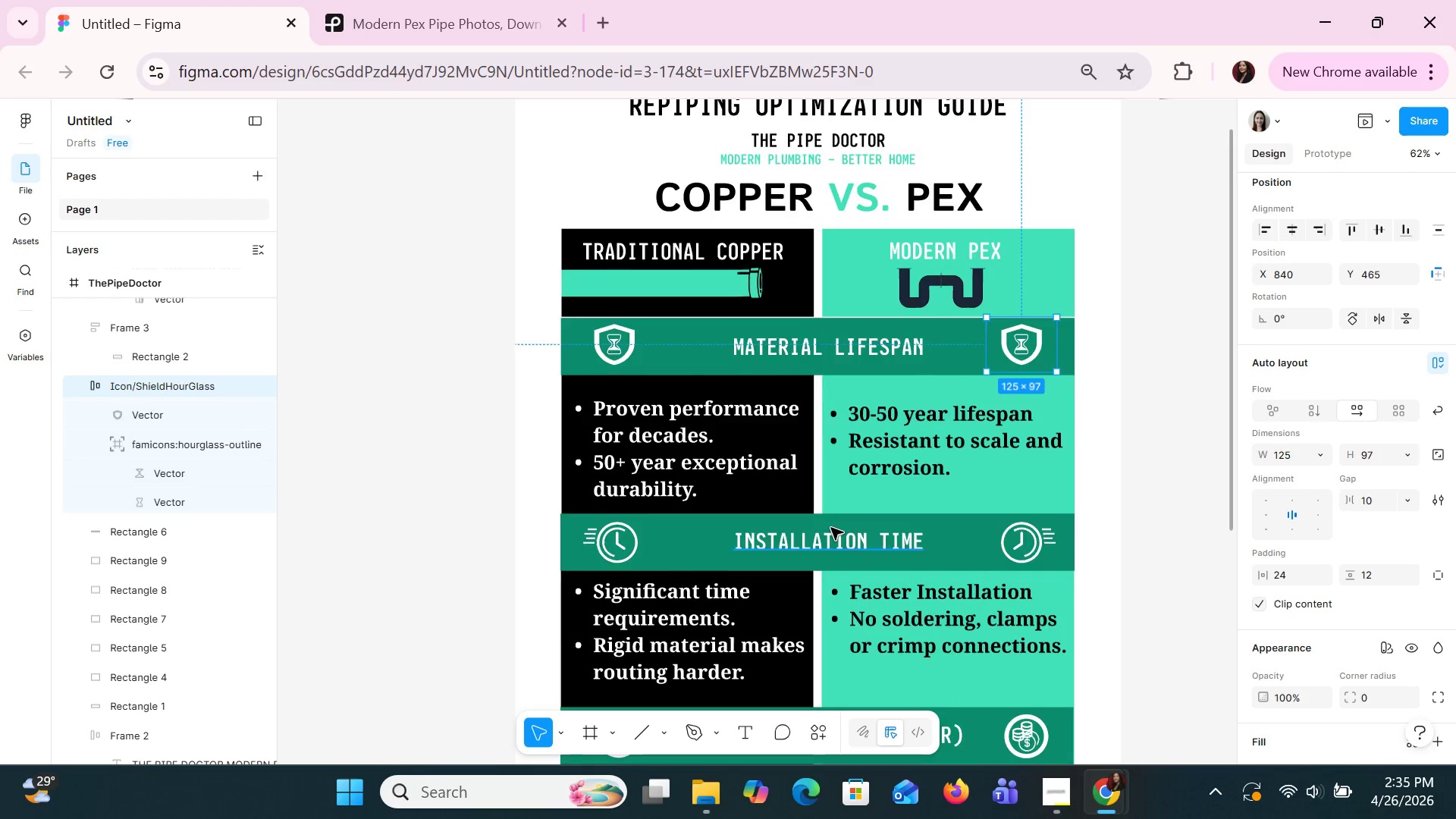 
key(Control+ControlLeft)
 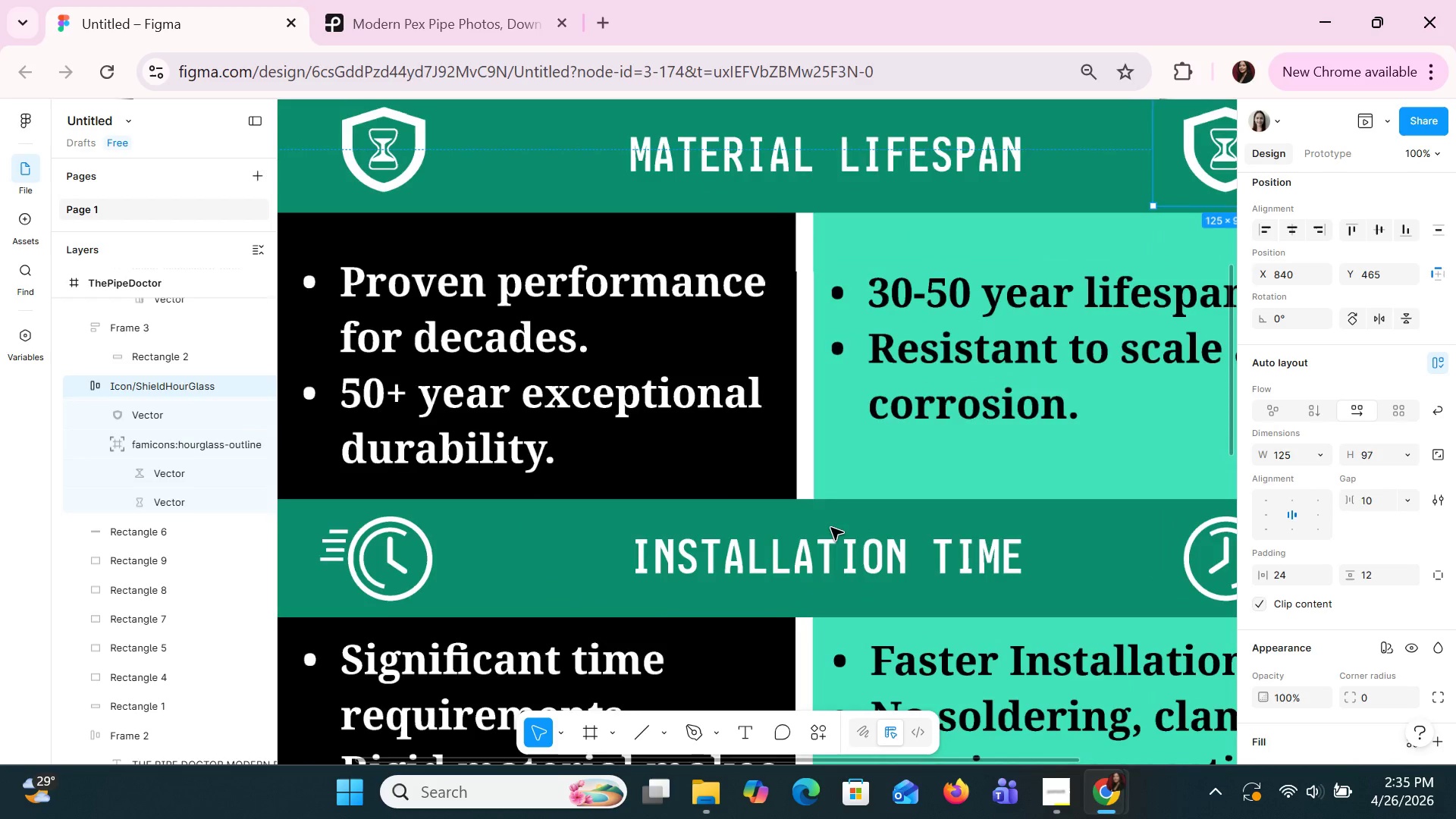 
key(Control+ControlLeft)
 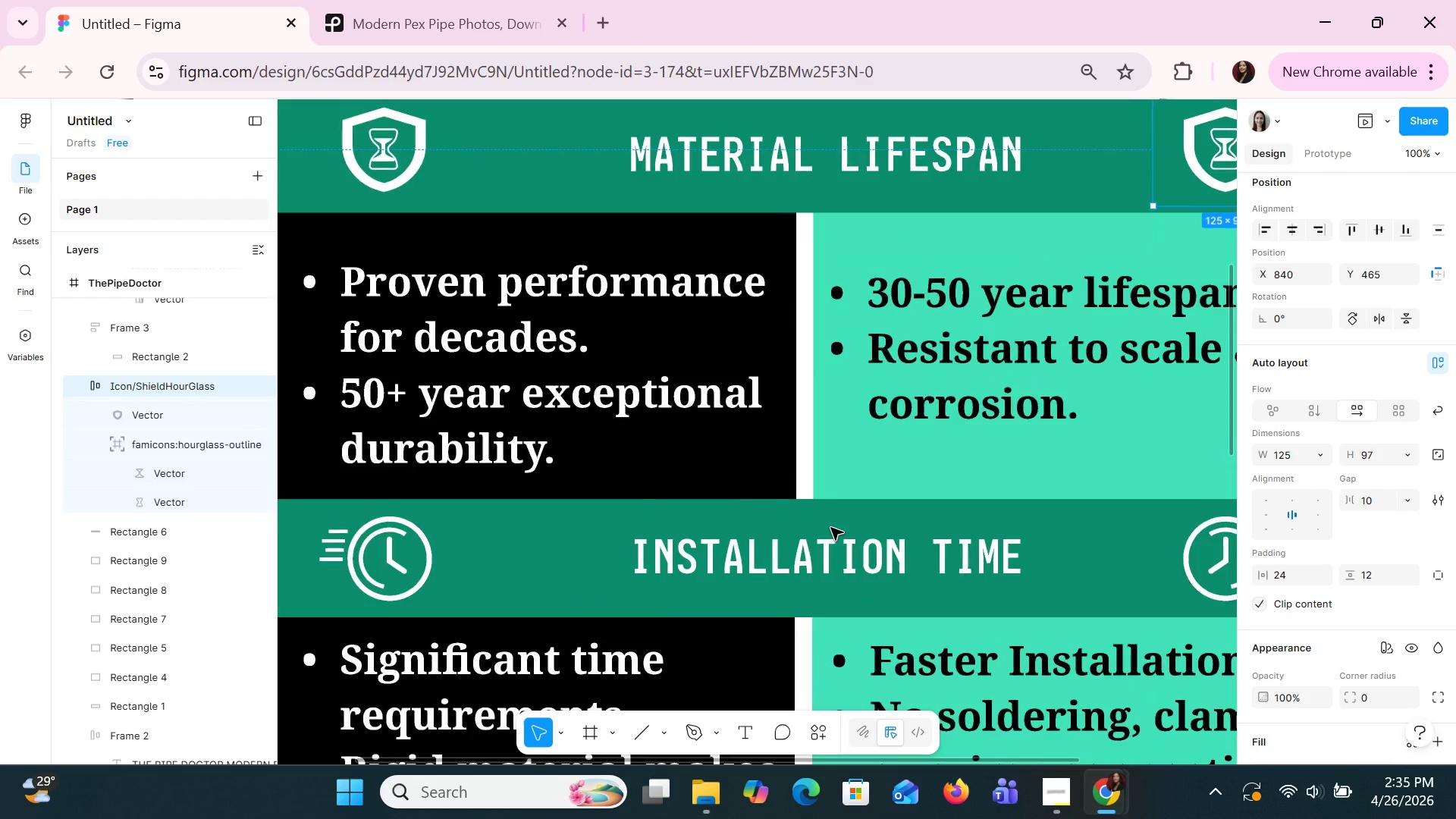 
key(Control+ControlLeft)
 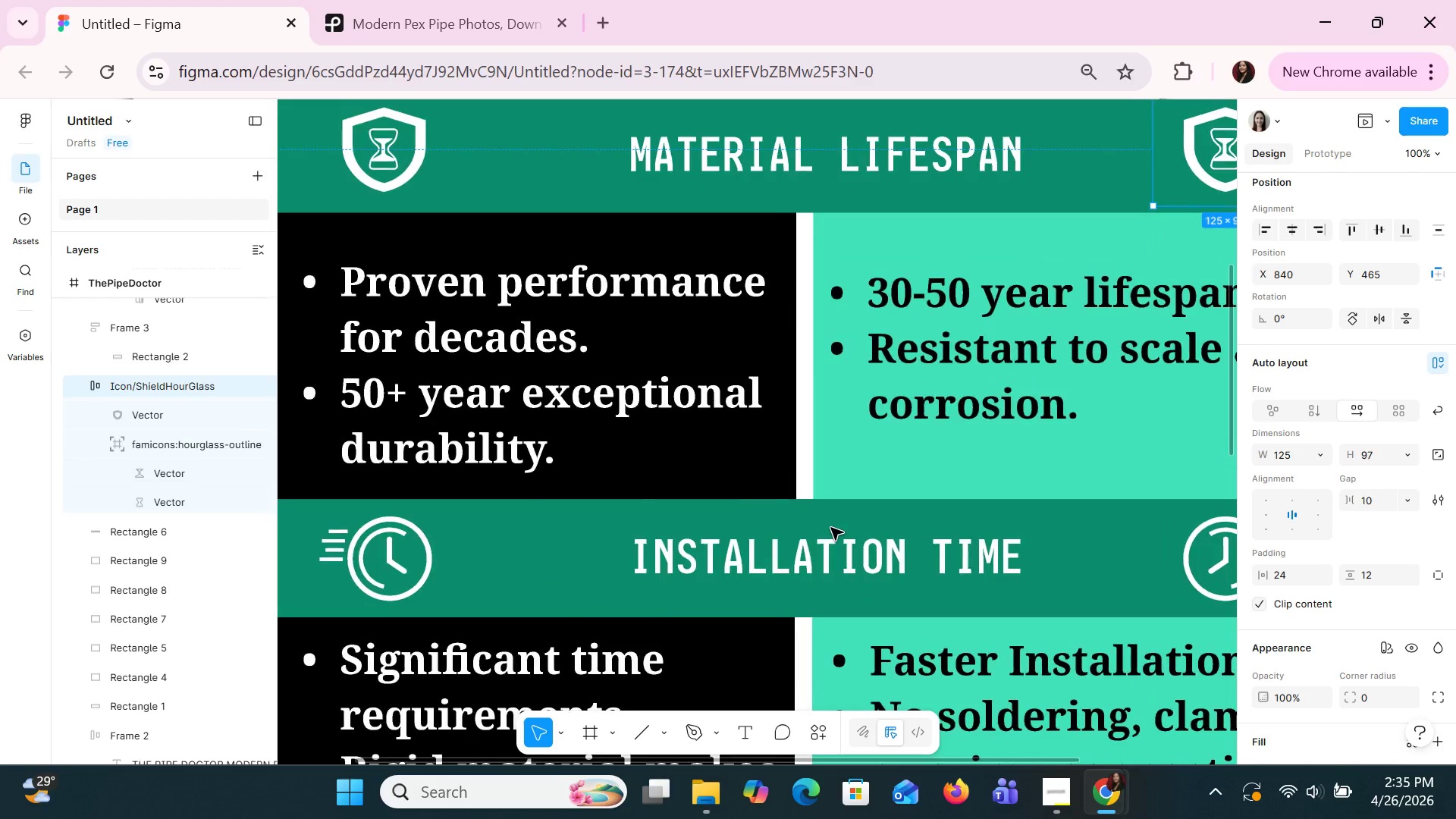 
key(Control+ControlLeft)
 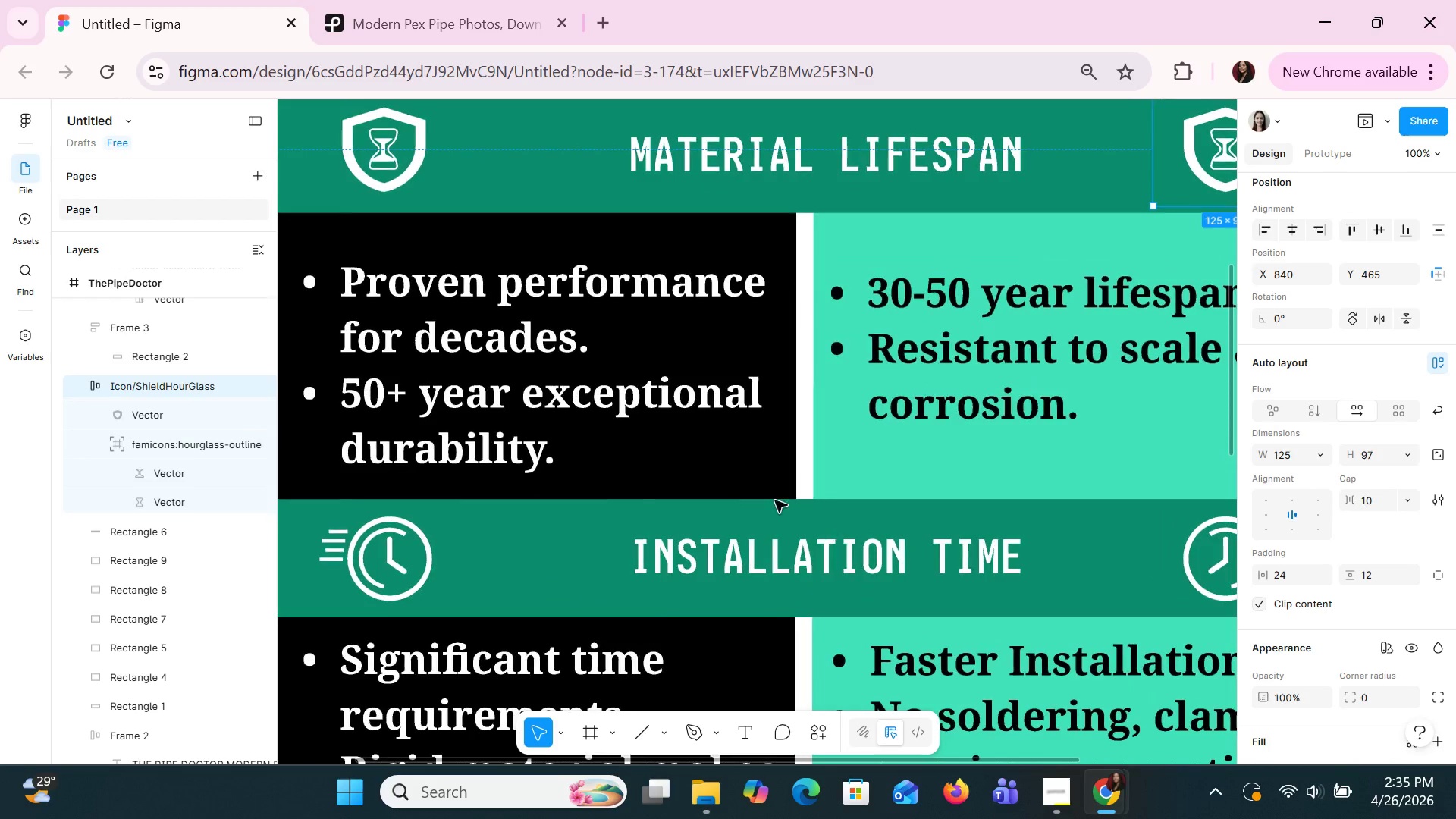 
key(Control+ControlLeft)
 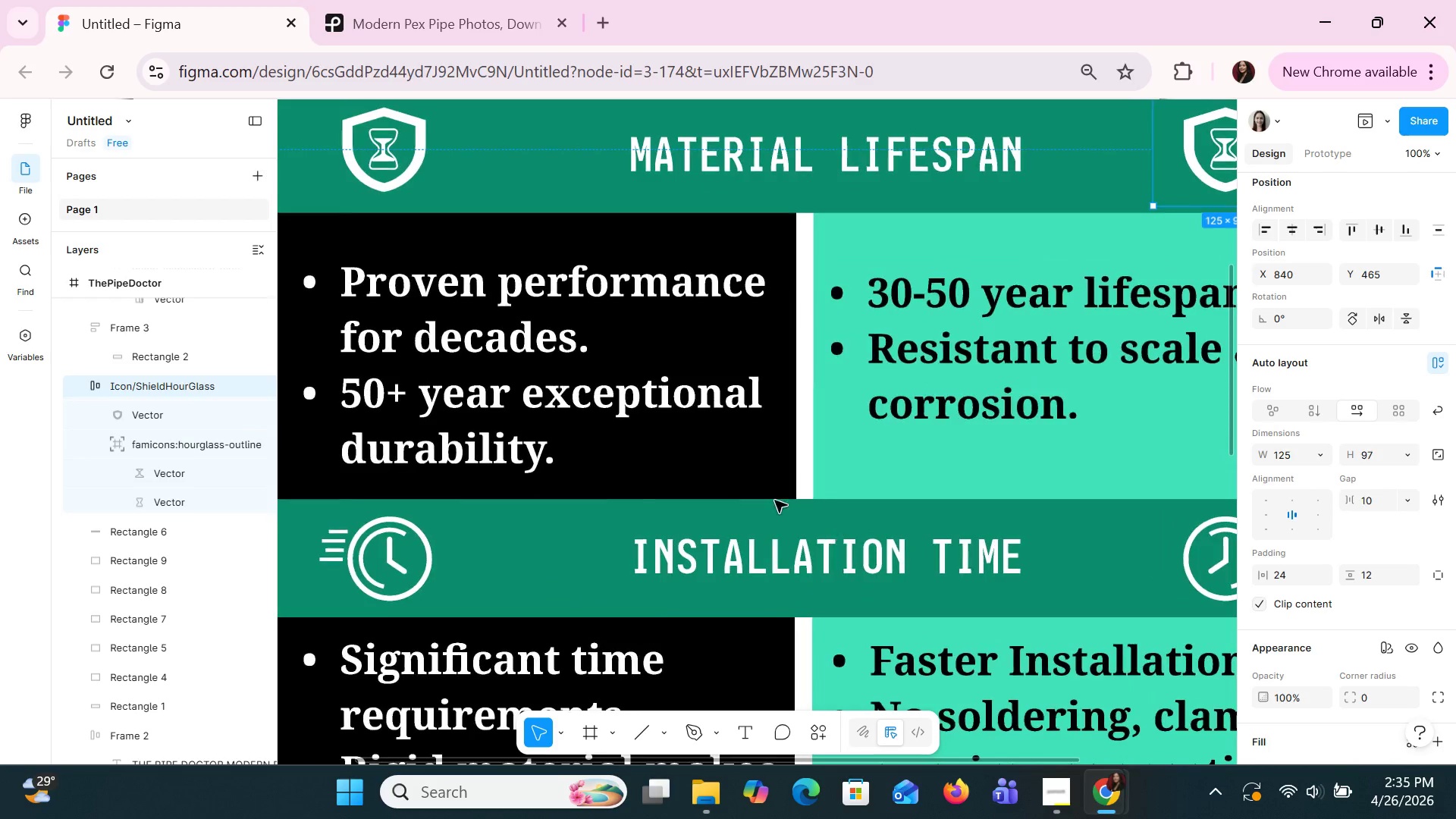 
key(Control+ControlLeft)
 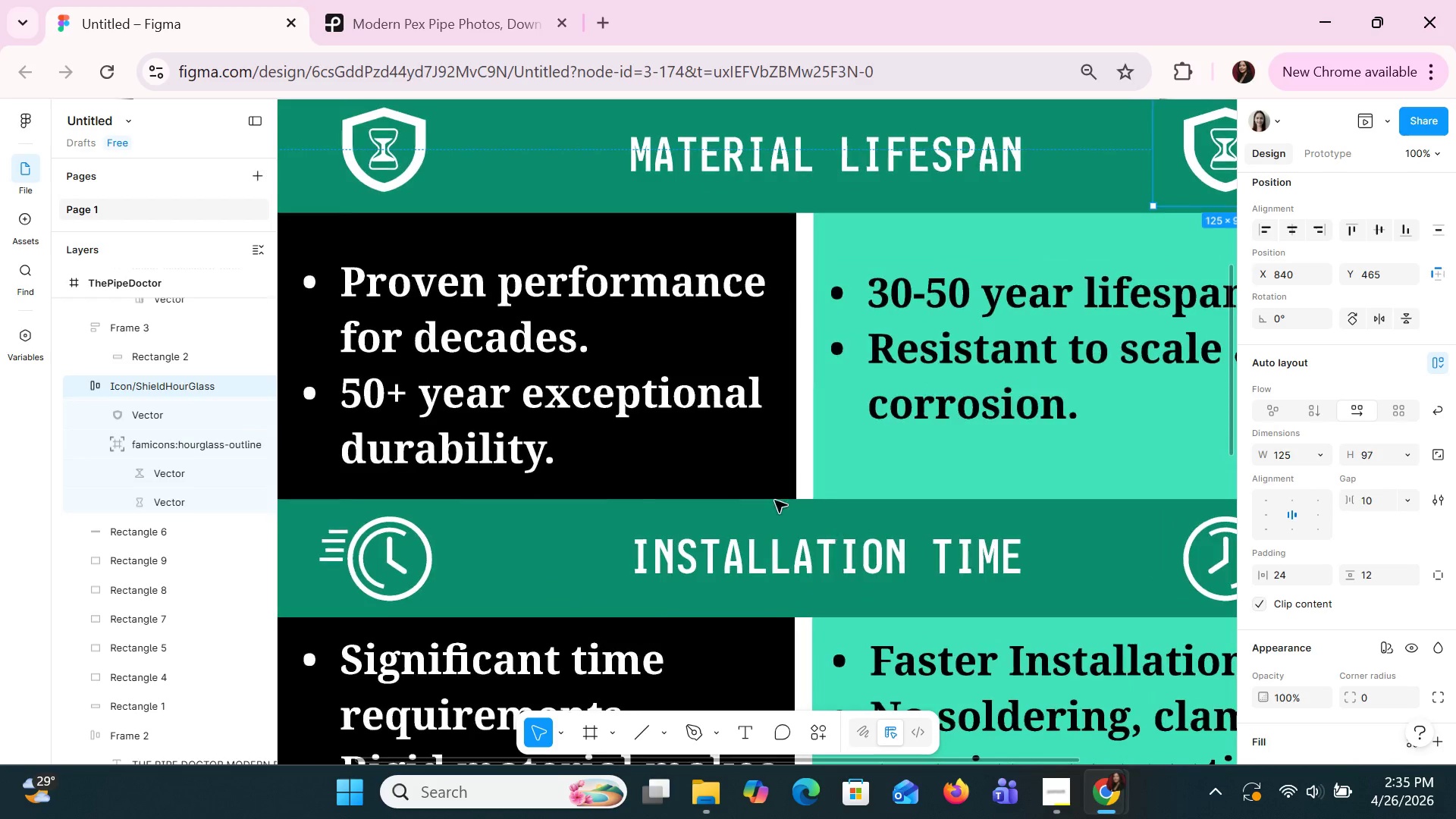 
key(Control+ControlLeft)
 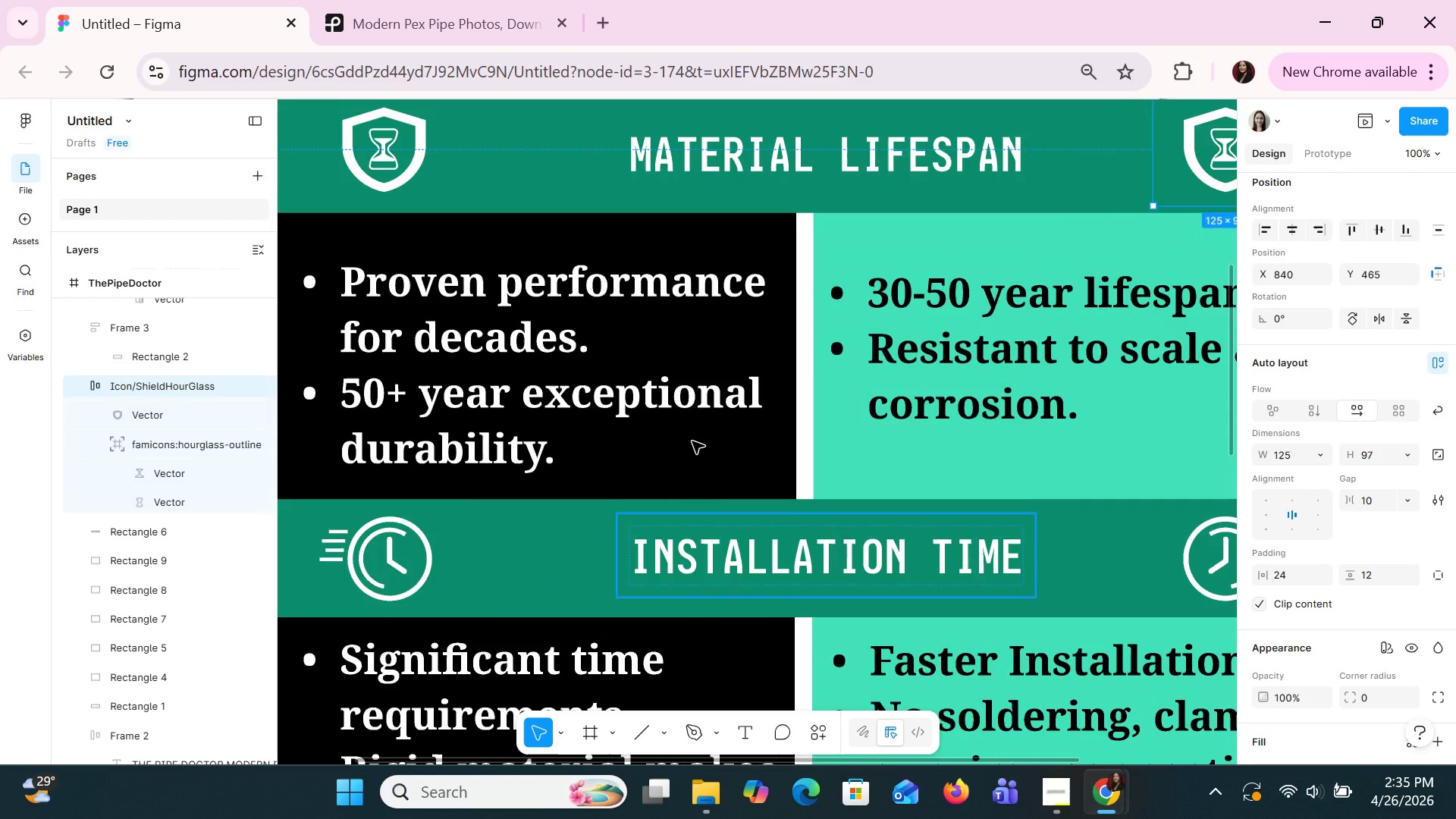 
key(Control+ControlLeft)
 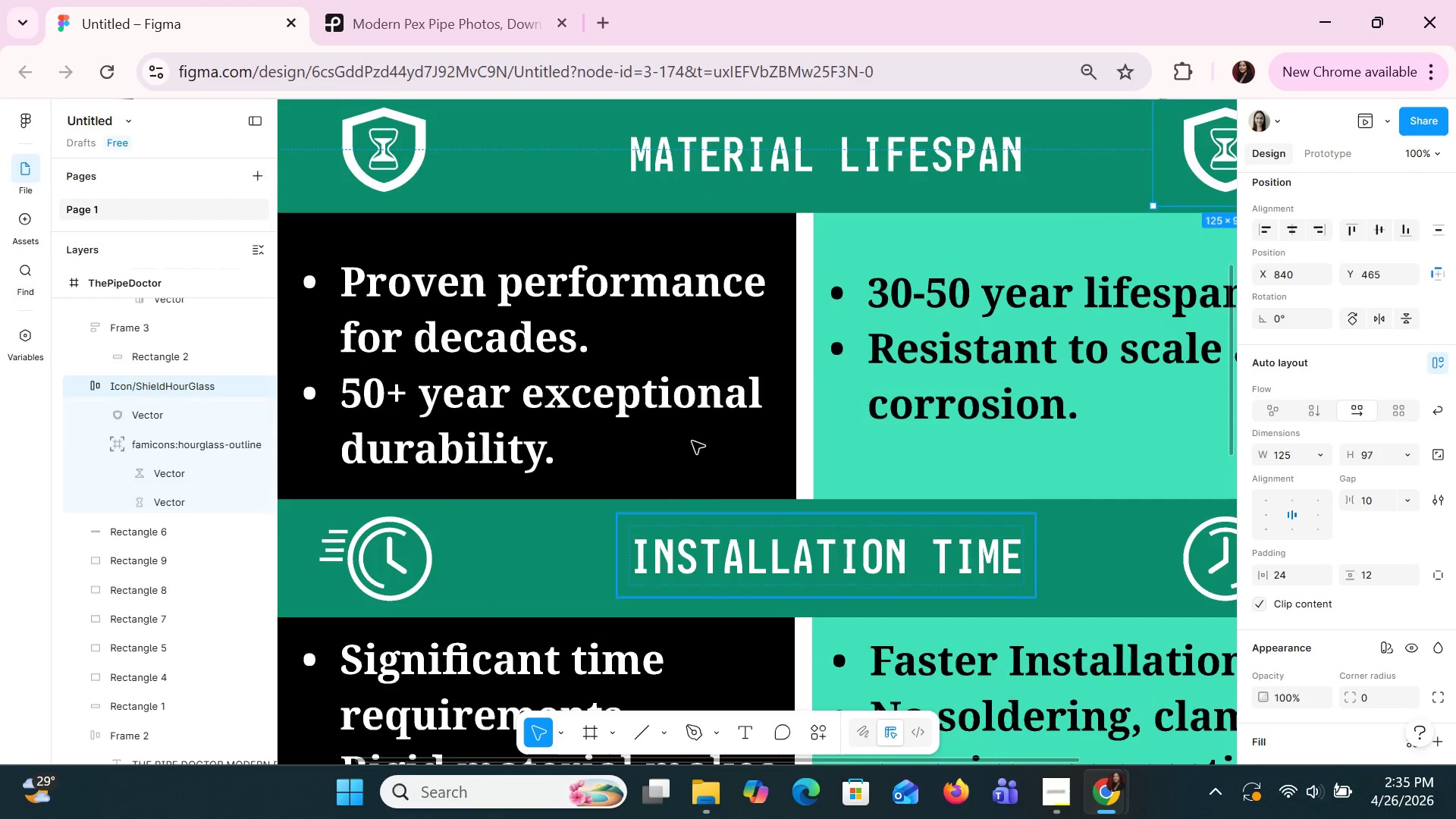 
key(Control+ControlLeft)
 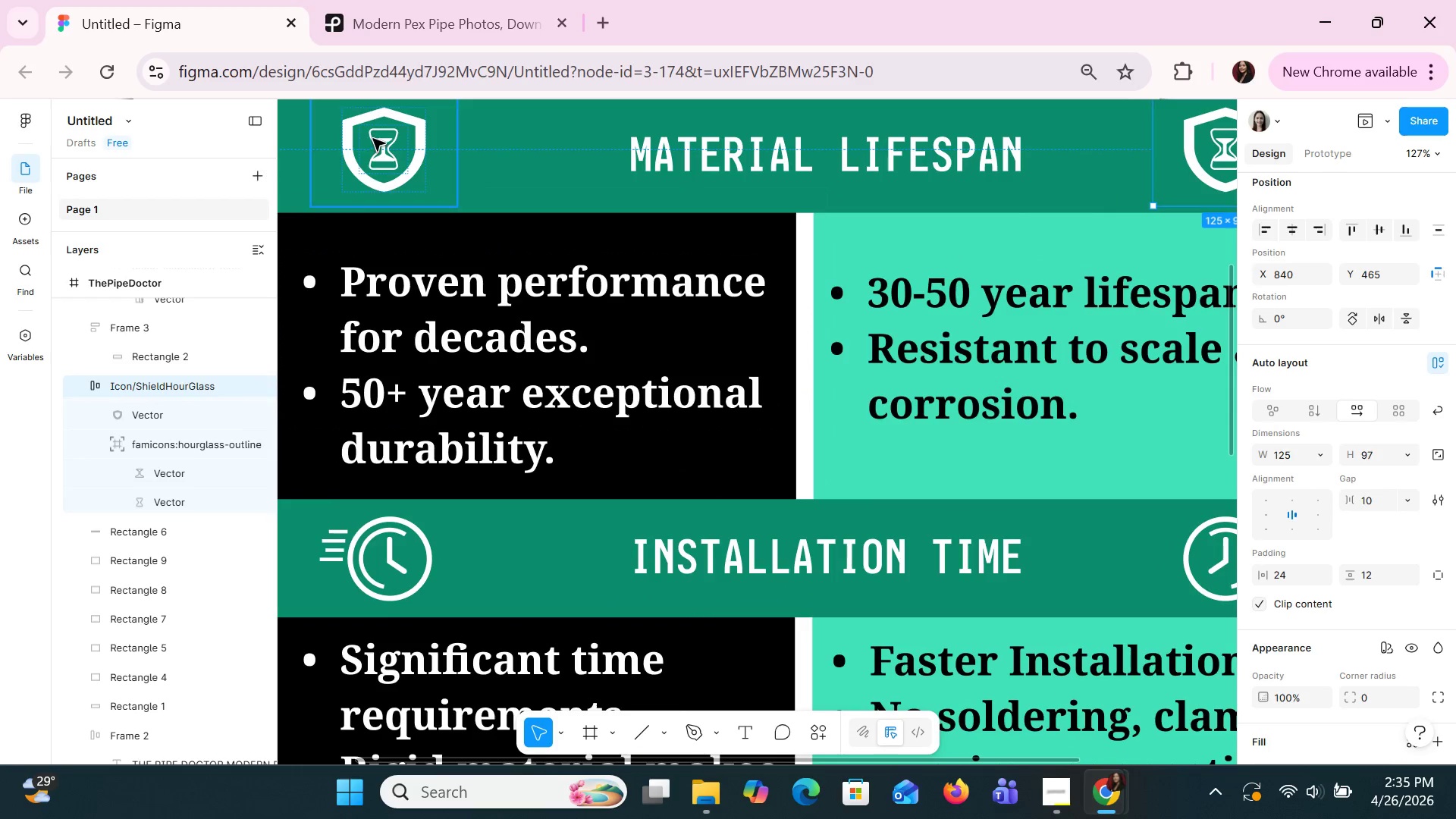 
scroll: coordinate [830, 527], scroll_direction: up, amount: 3.0
 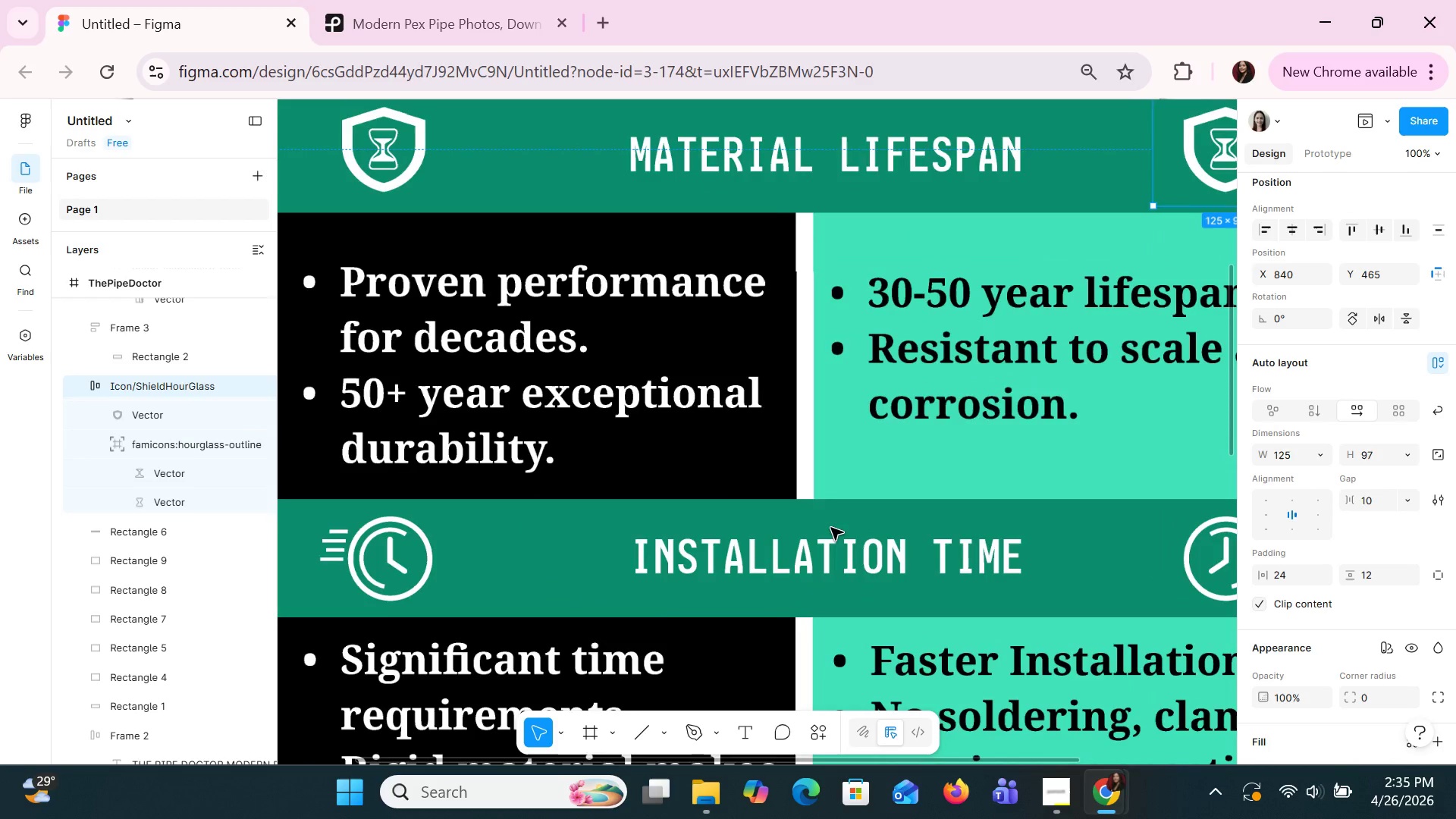 
left_click([372, 138])
 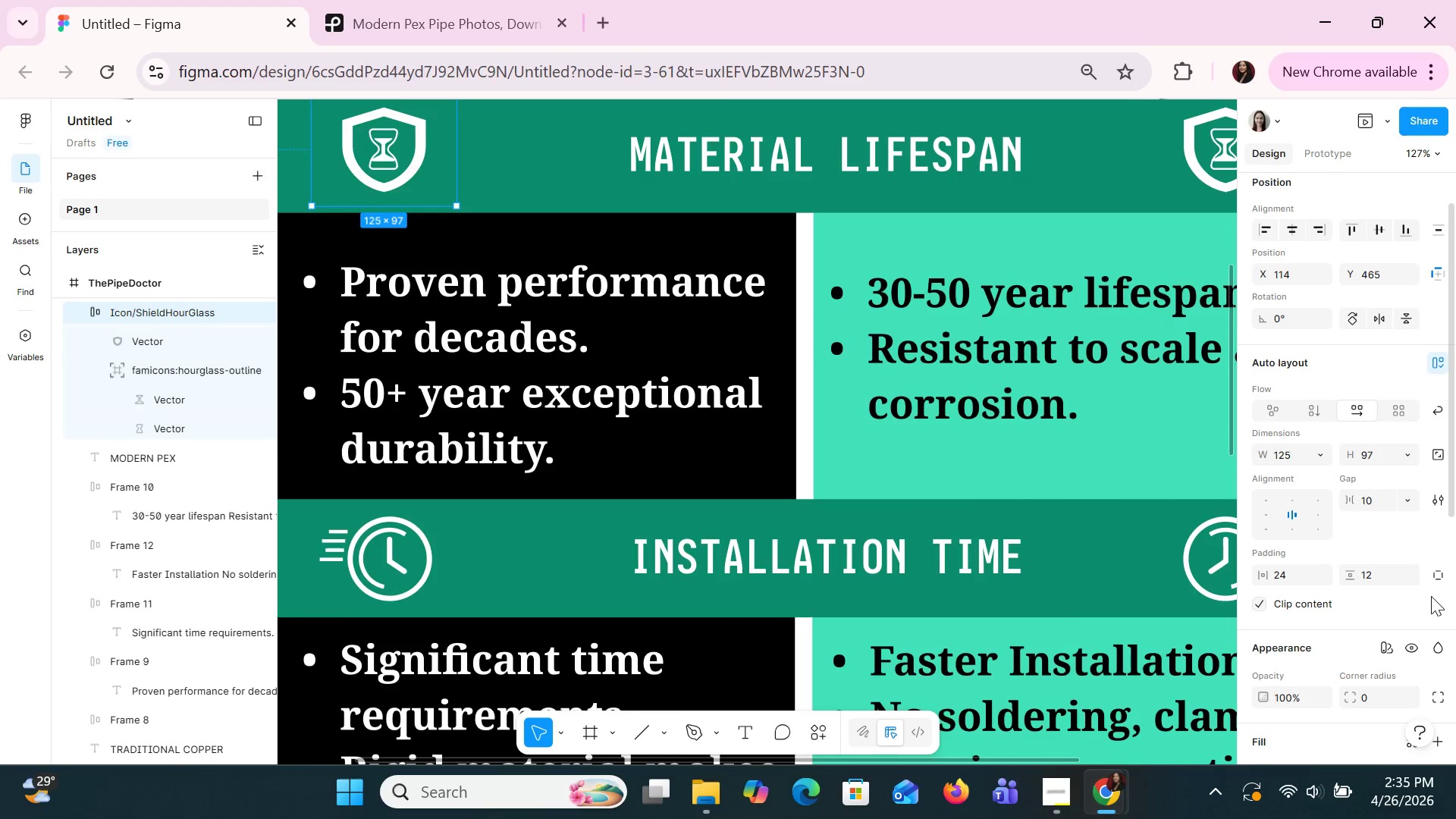 
scroll: coordinate [1356, 599], scroll_direction: down, amount: 3.0
 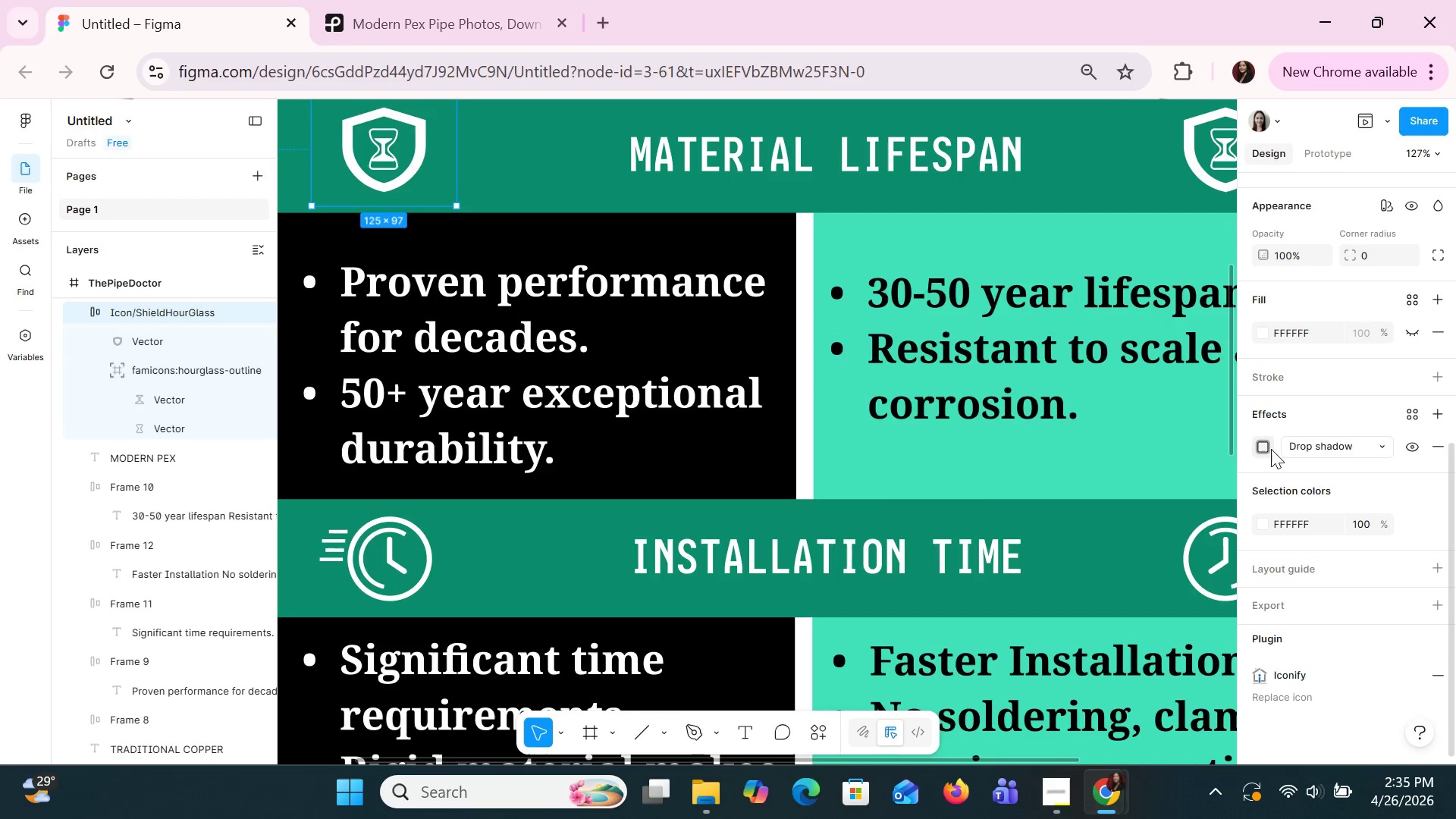 
left_click([1289, 451])
 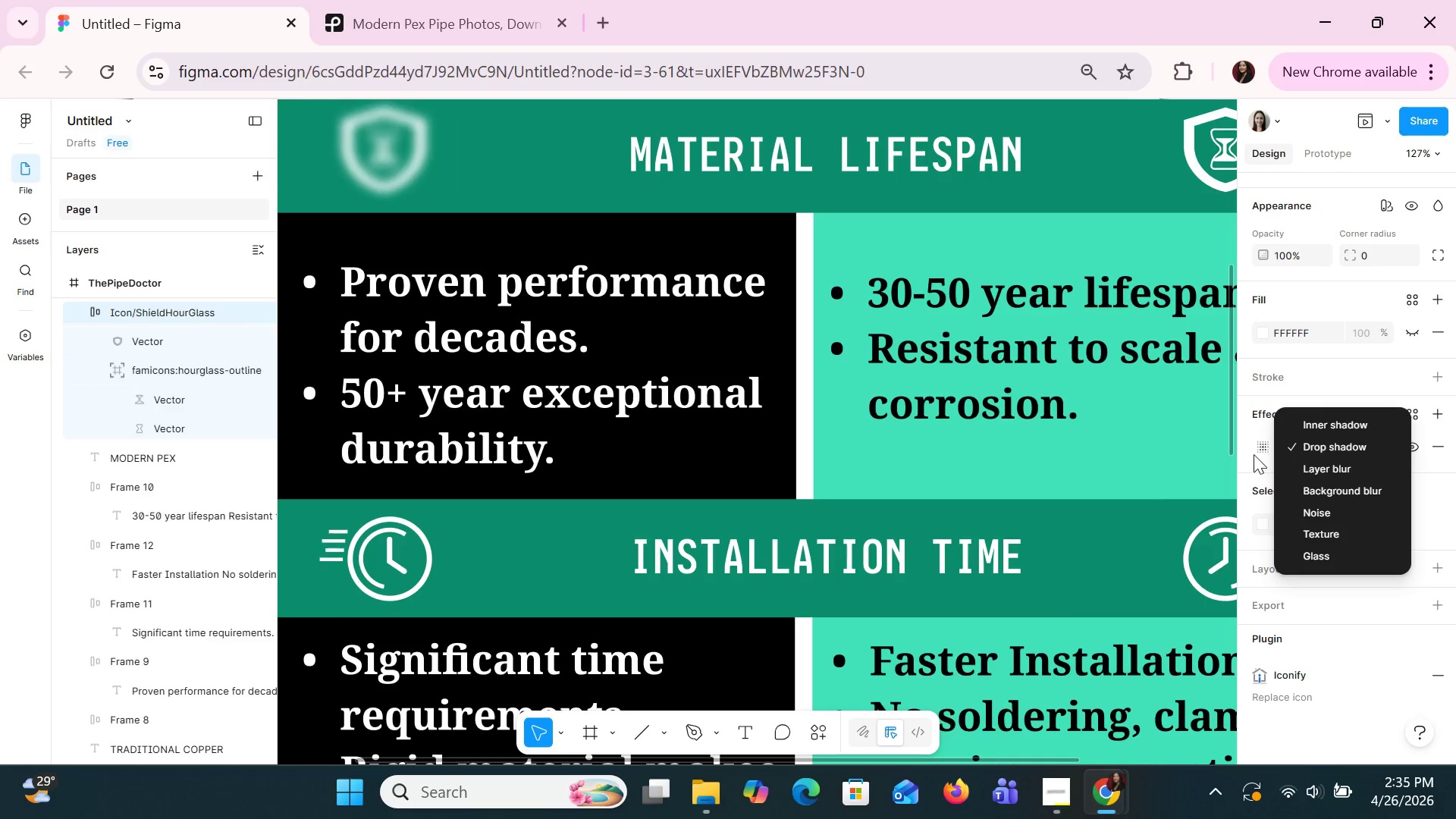 
left_click([1265, 440])
 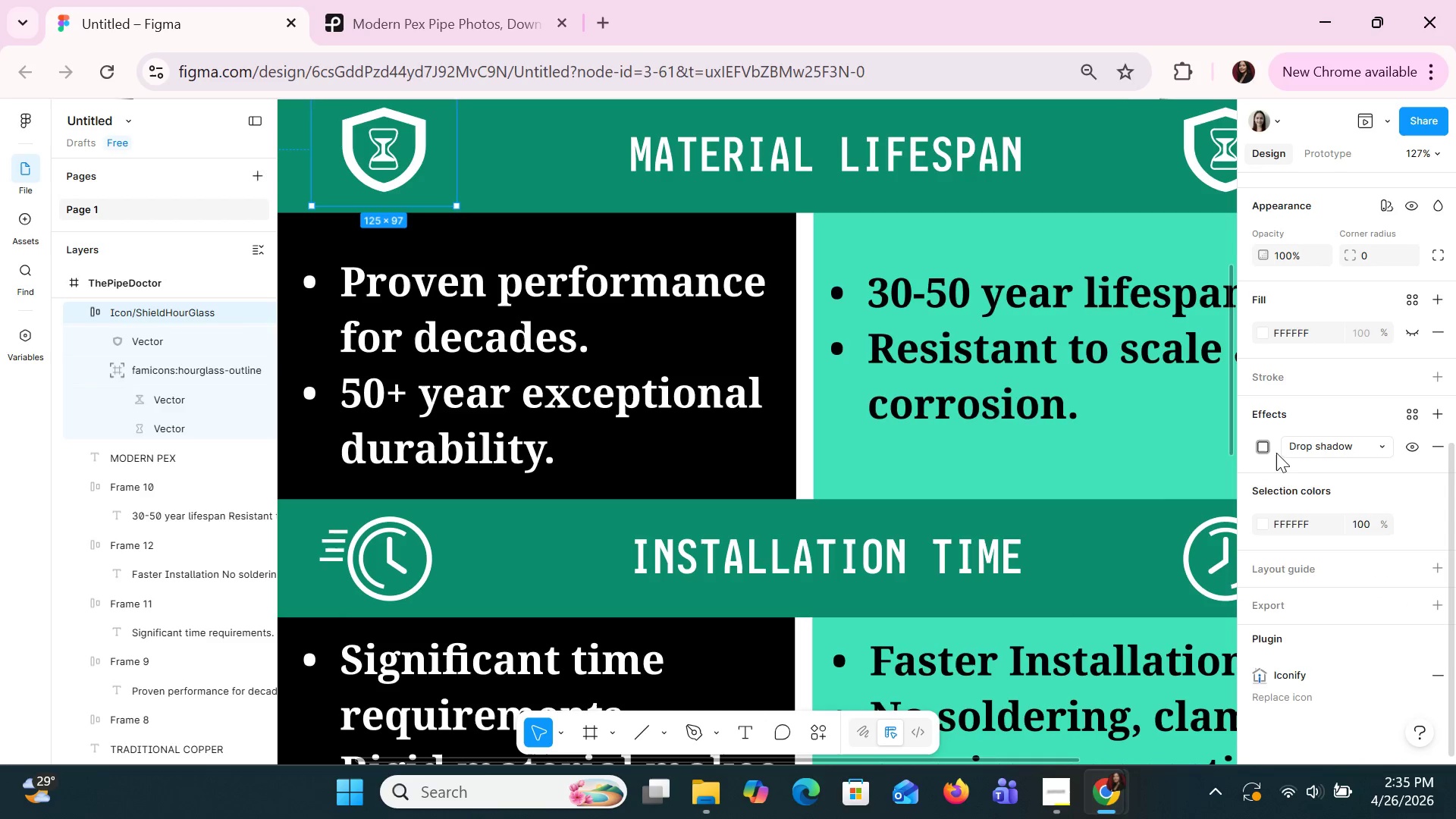 
left_click([1260, 450])
 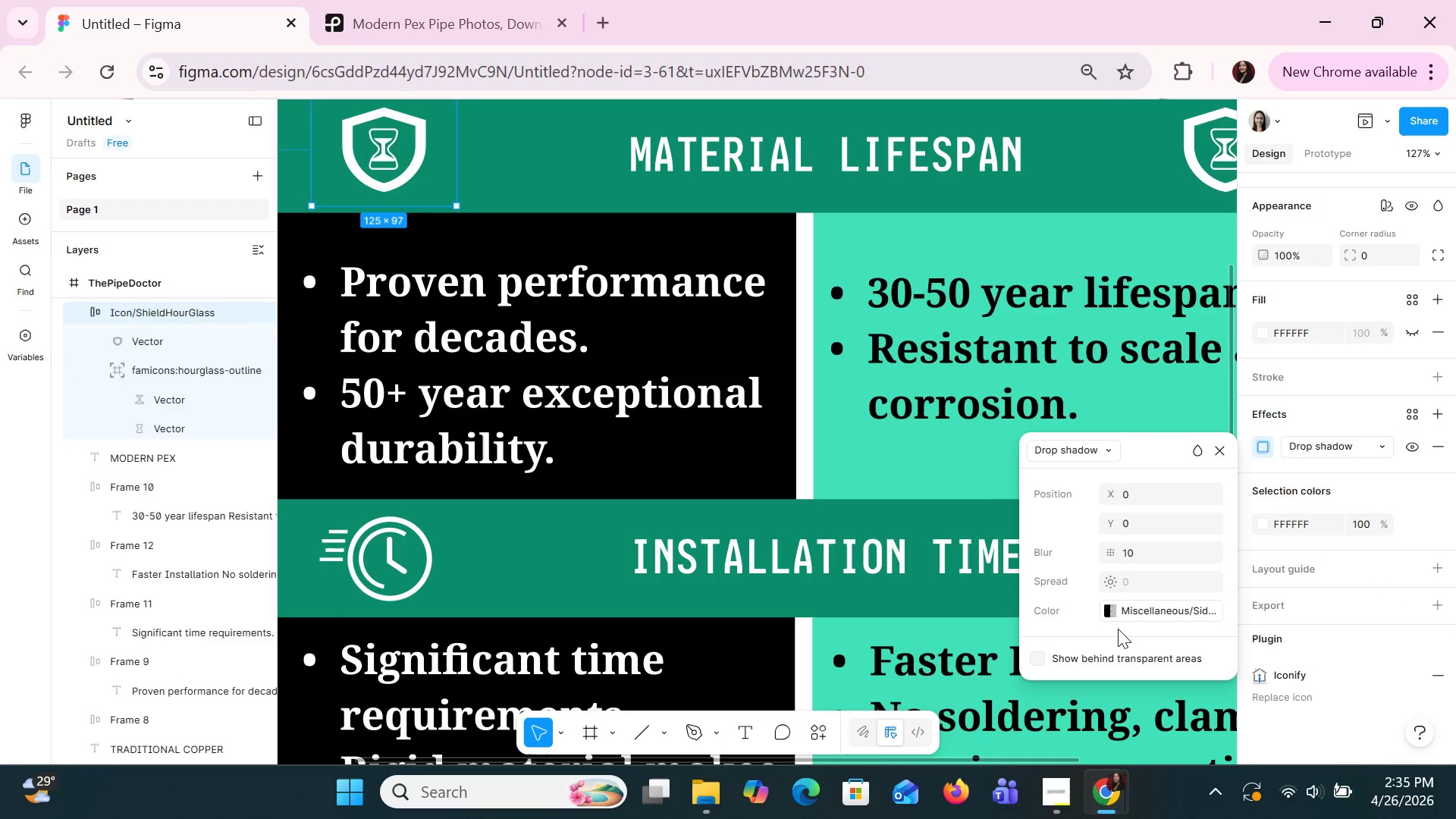 
left_click([1112, 610])
 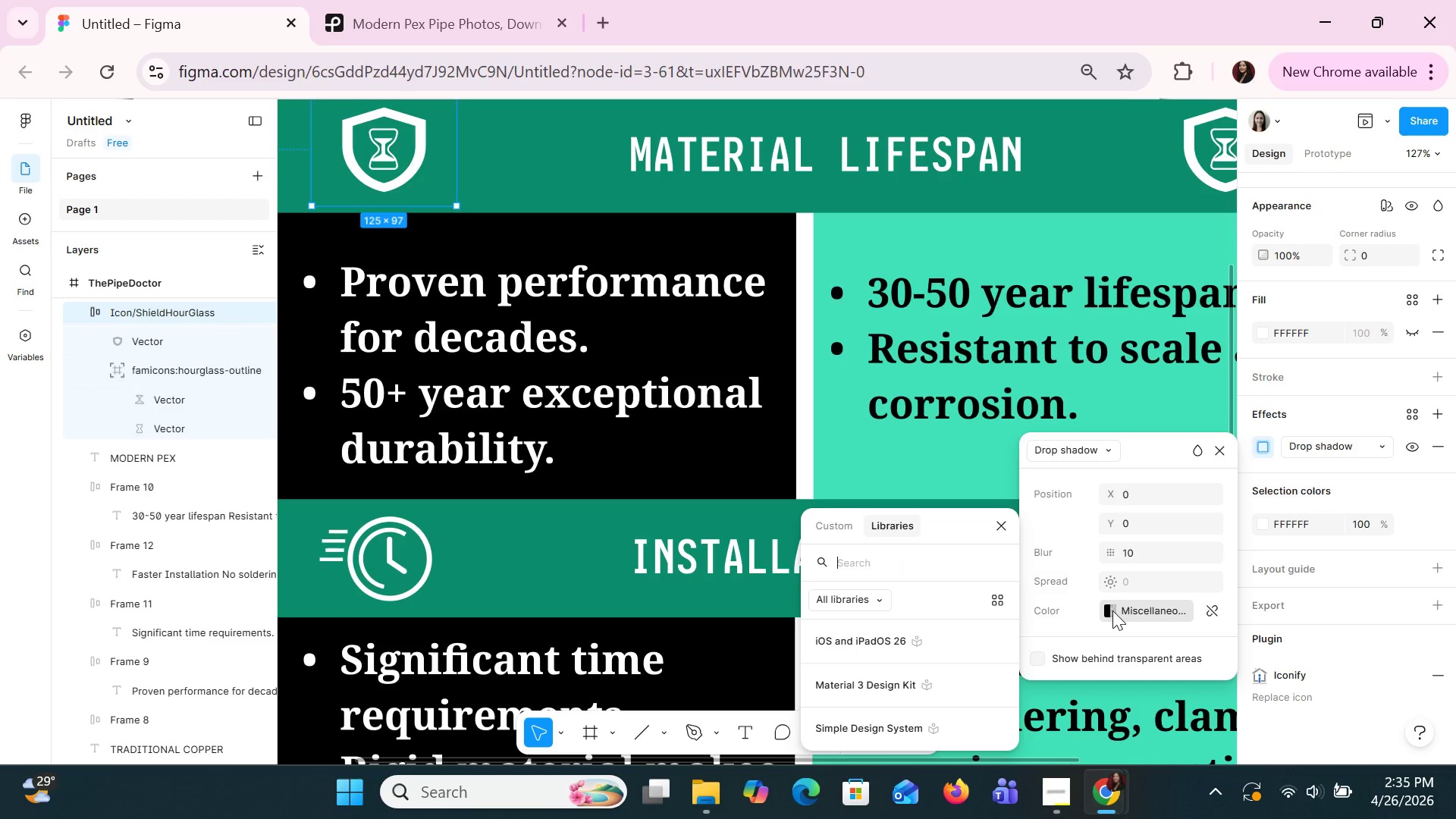 
left_click([1112, 610])
 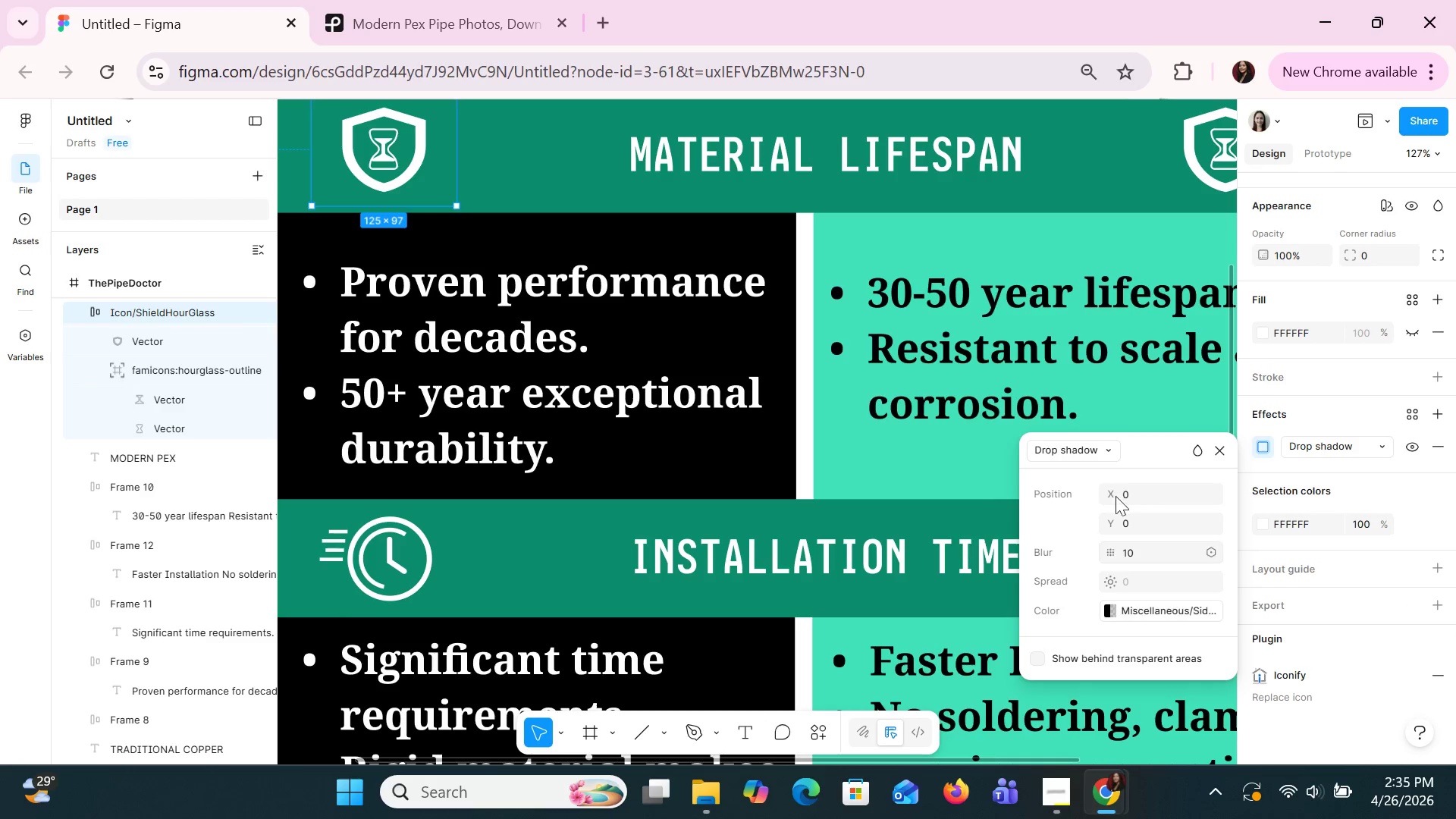 
left_click([1090, 443])
 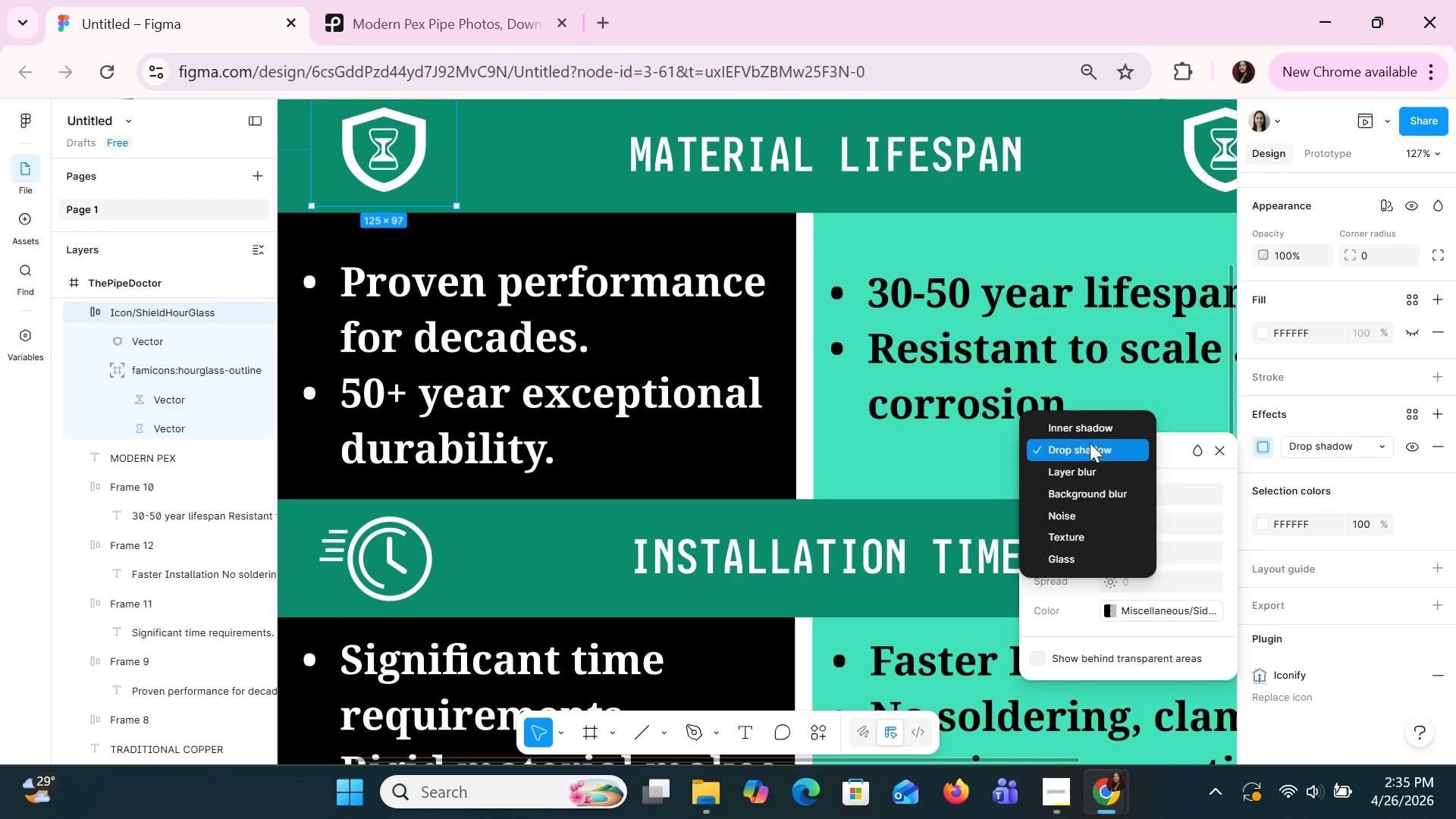 
left_click([1090, 443])
 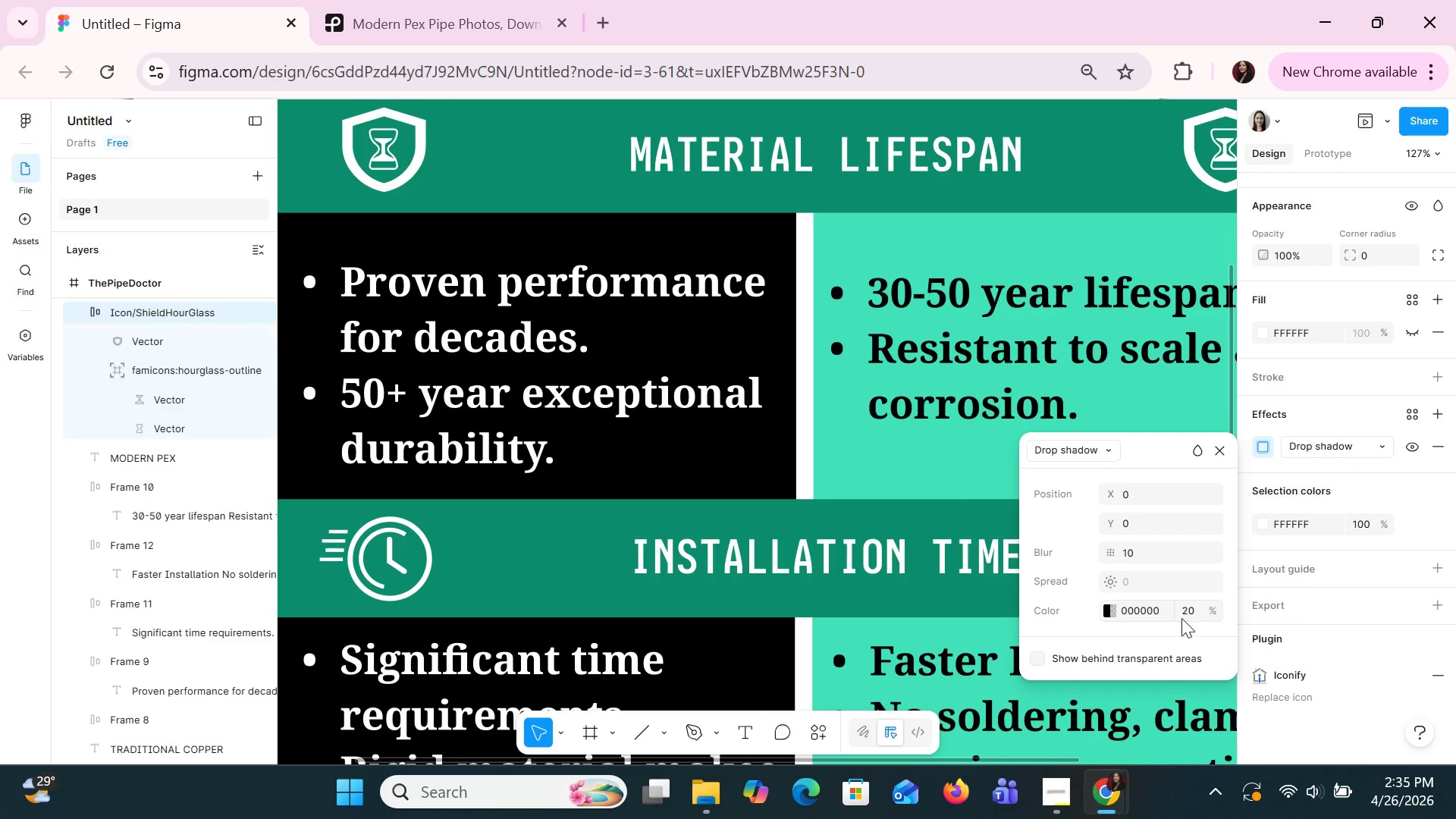 
left_click([1190, 613])
 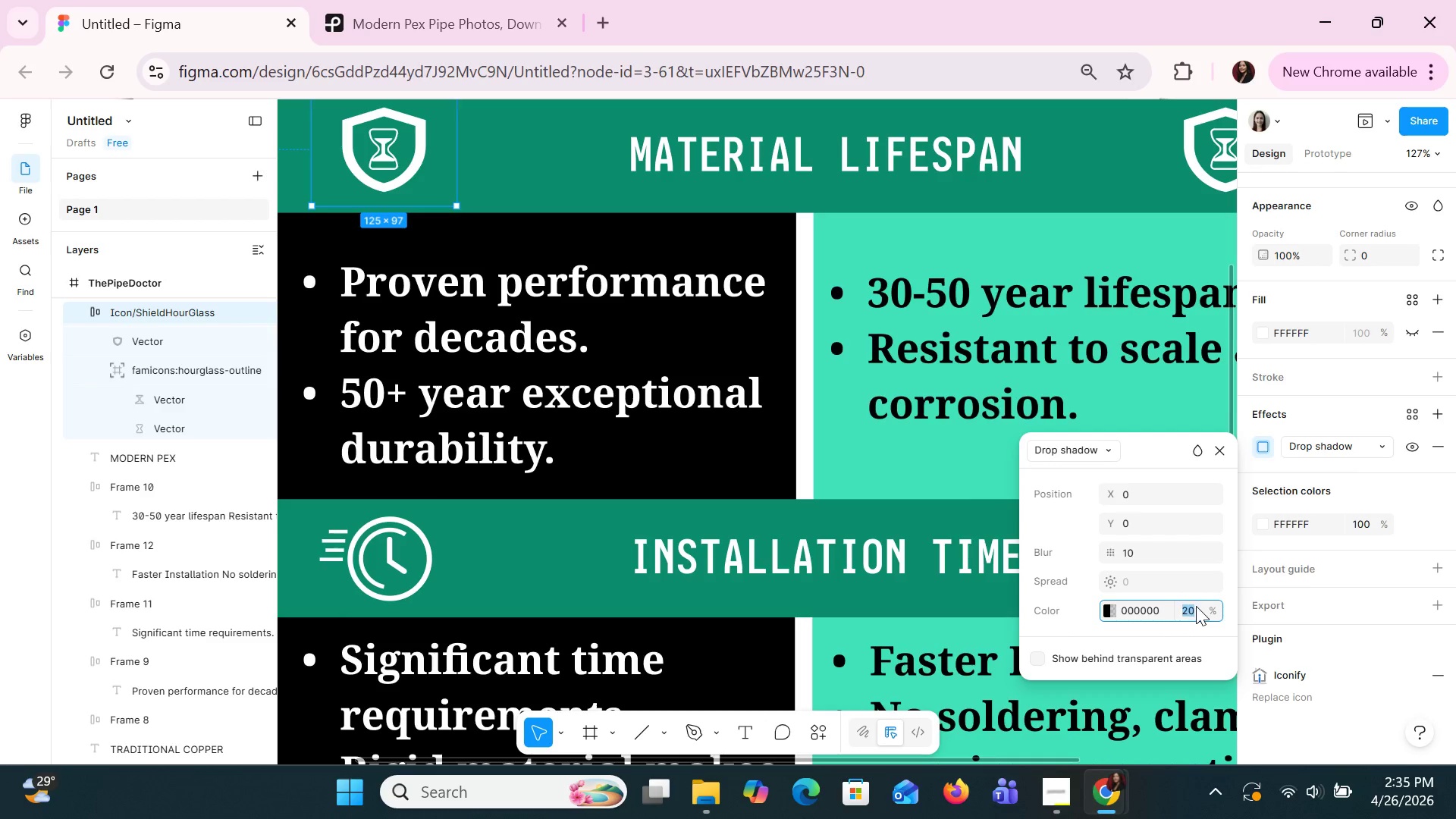 
type(50)
 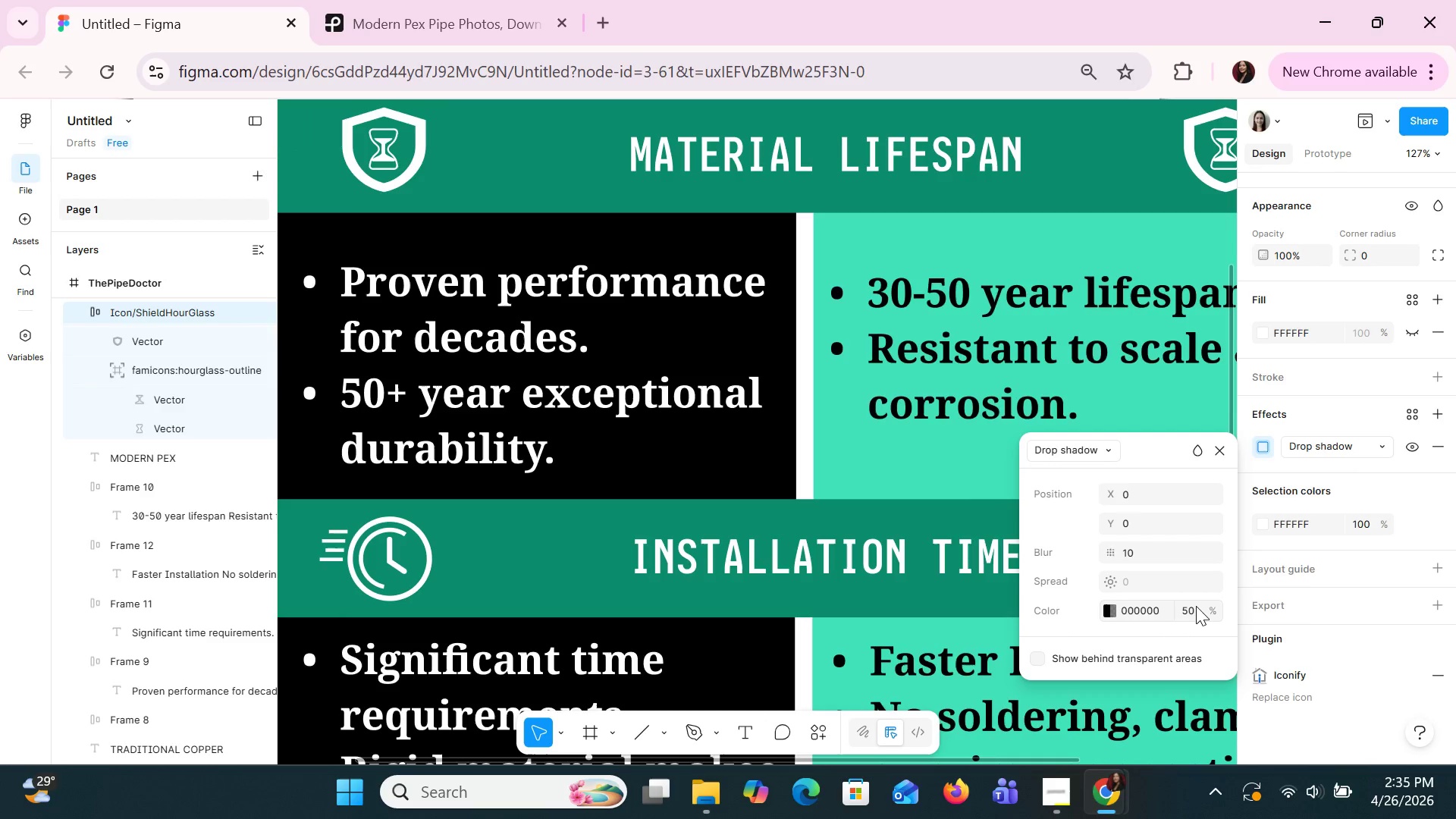 
key(Enter)
 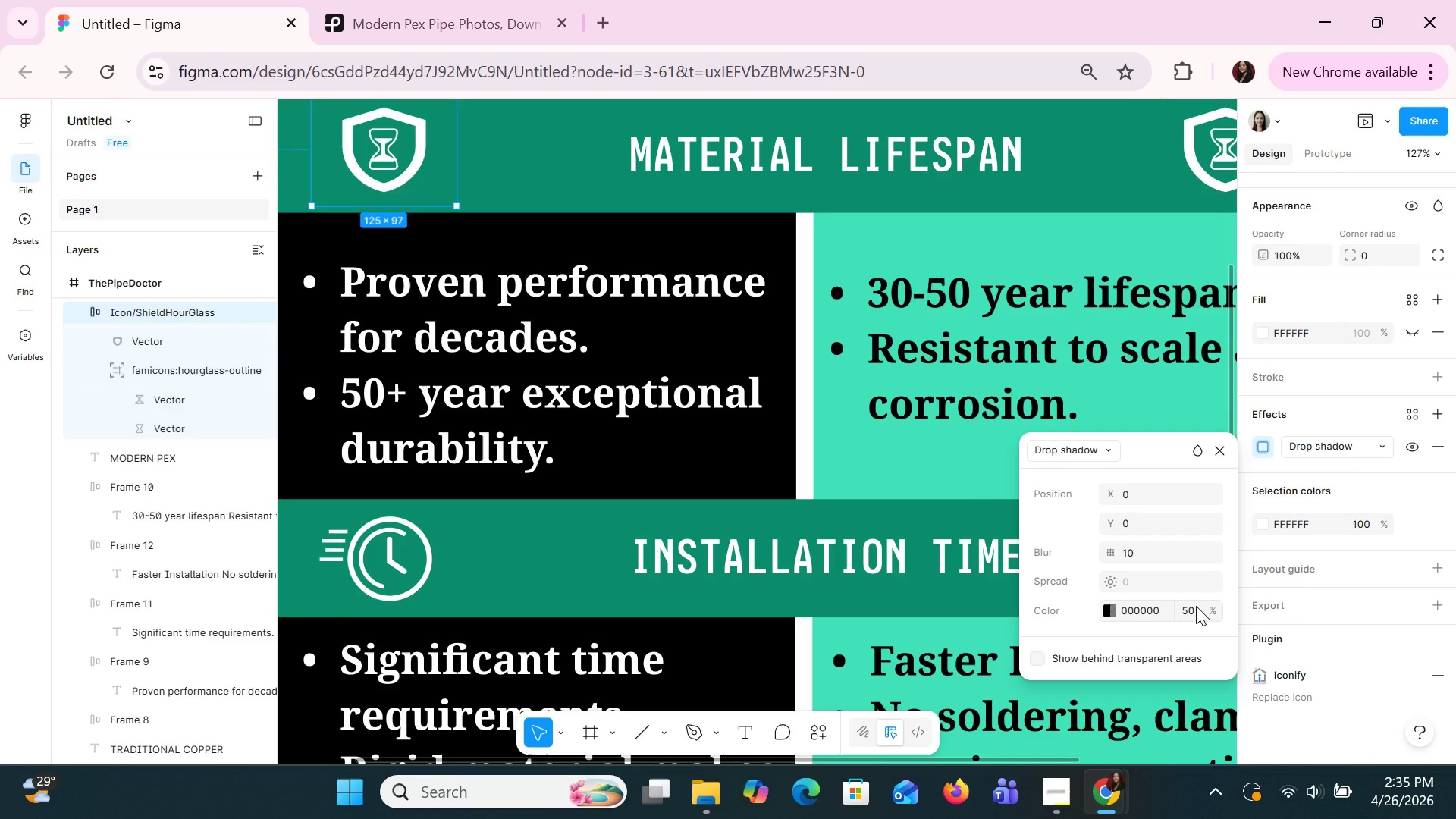 
key(Control+Z)
 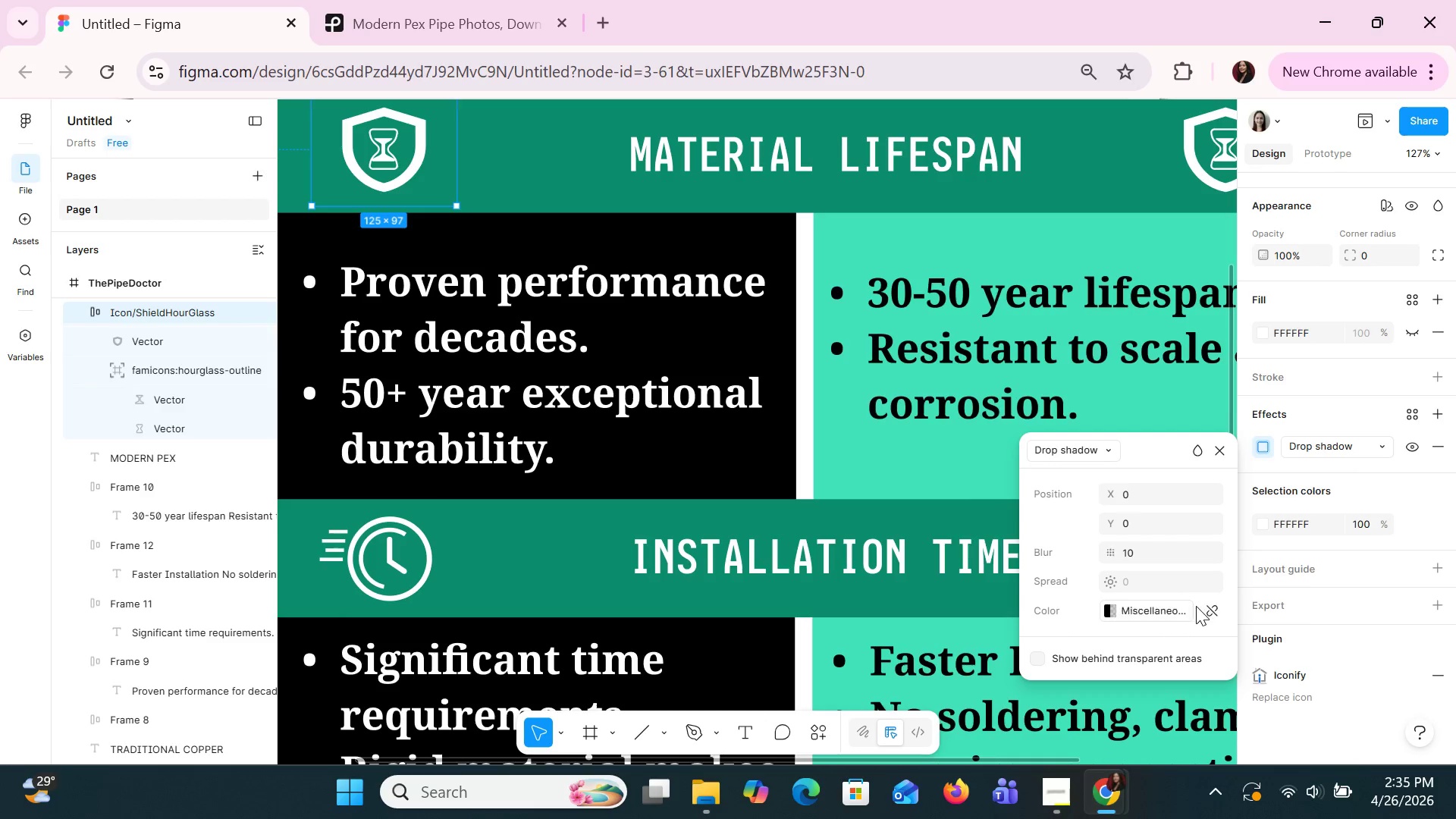 
key(Control+Z)
 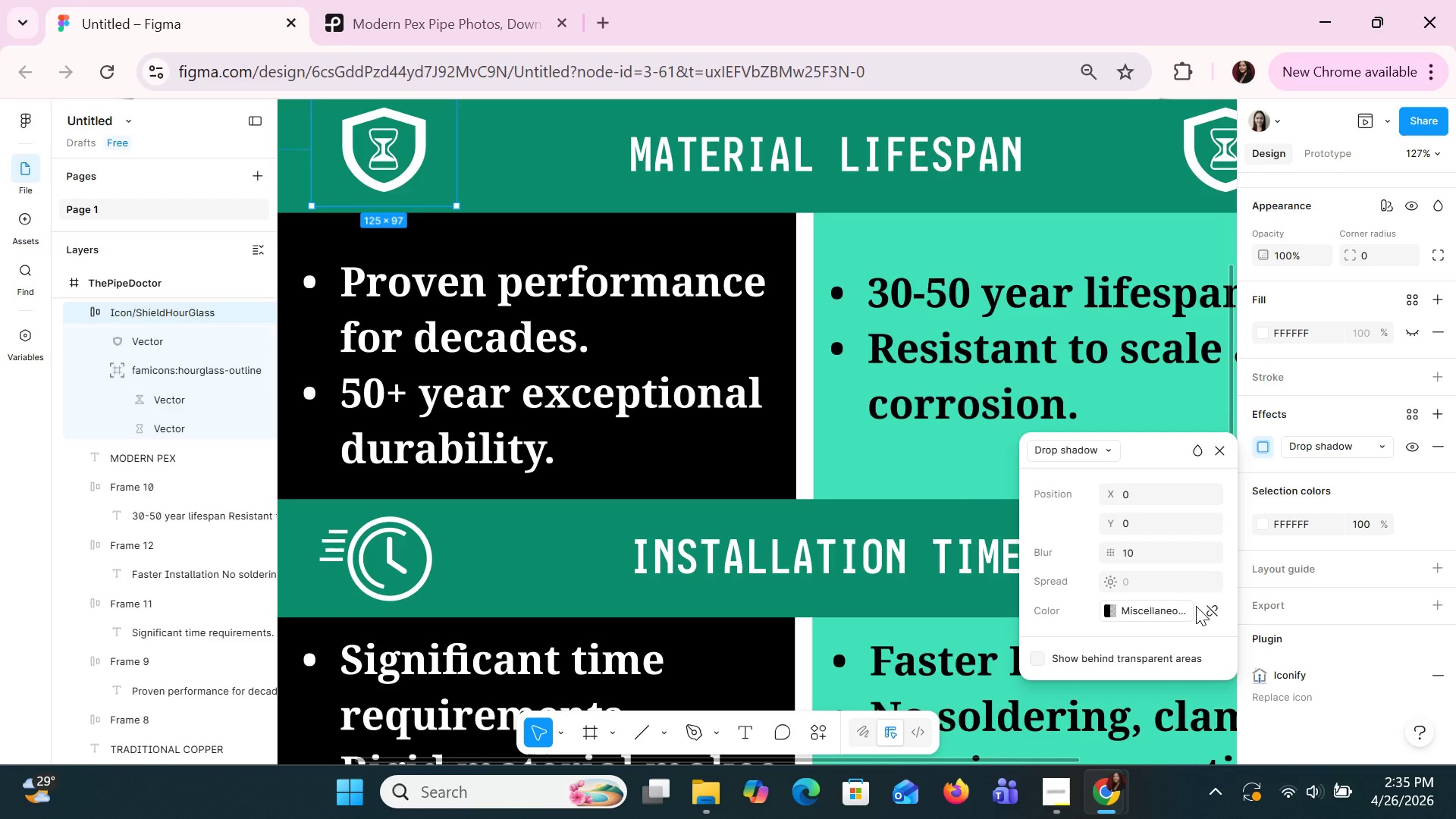 
key(Control+Z)
 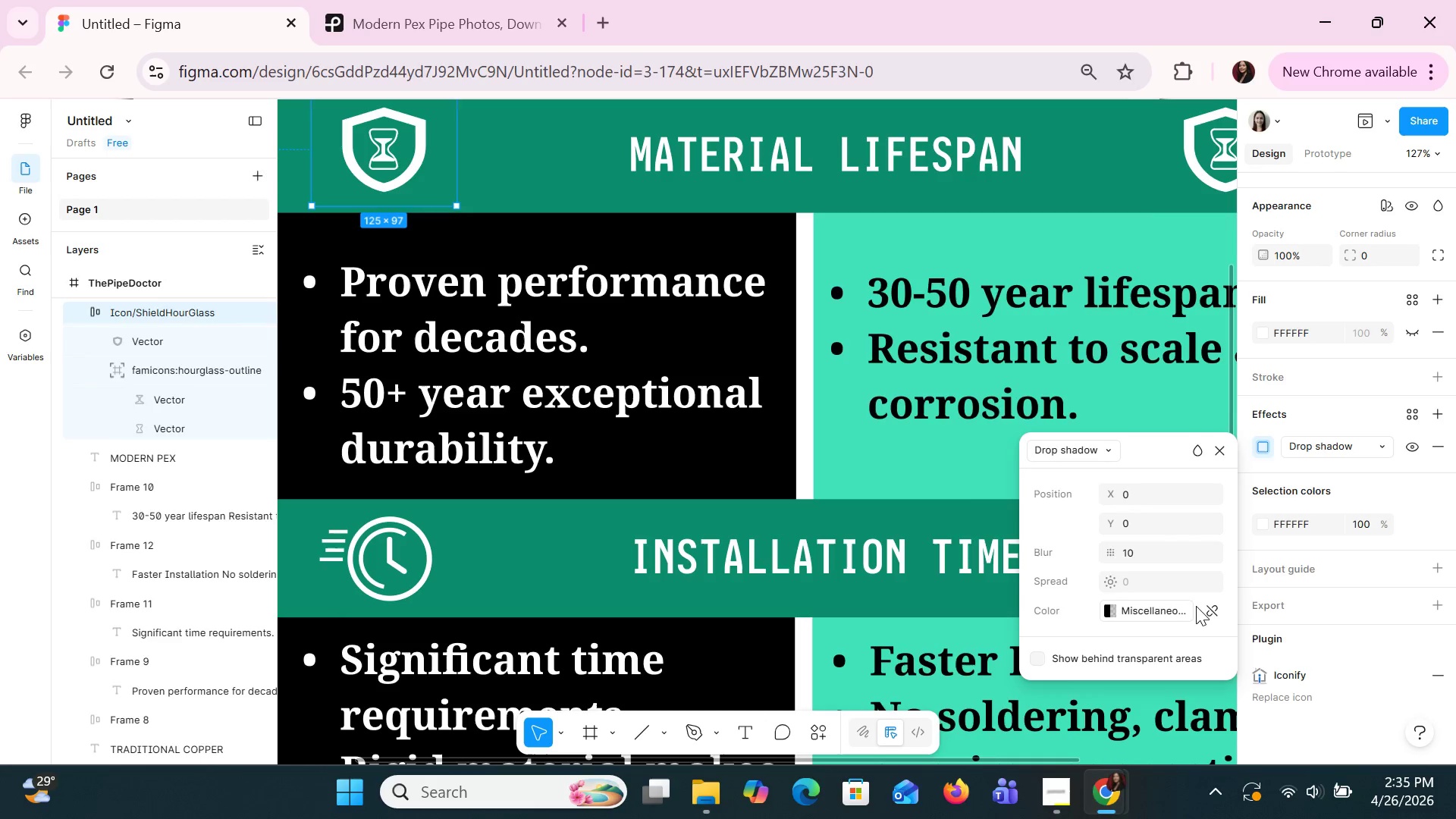 
key(Control+Z)
 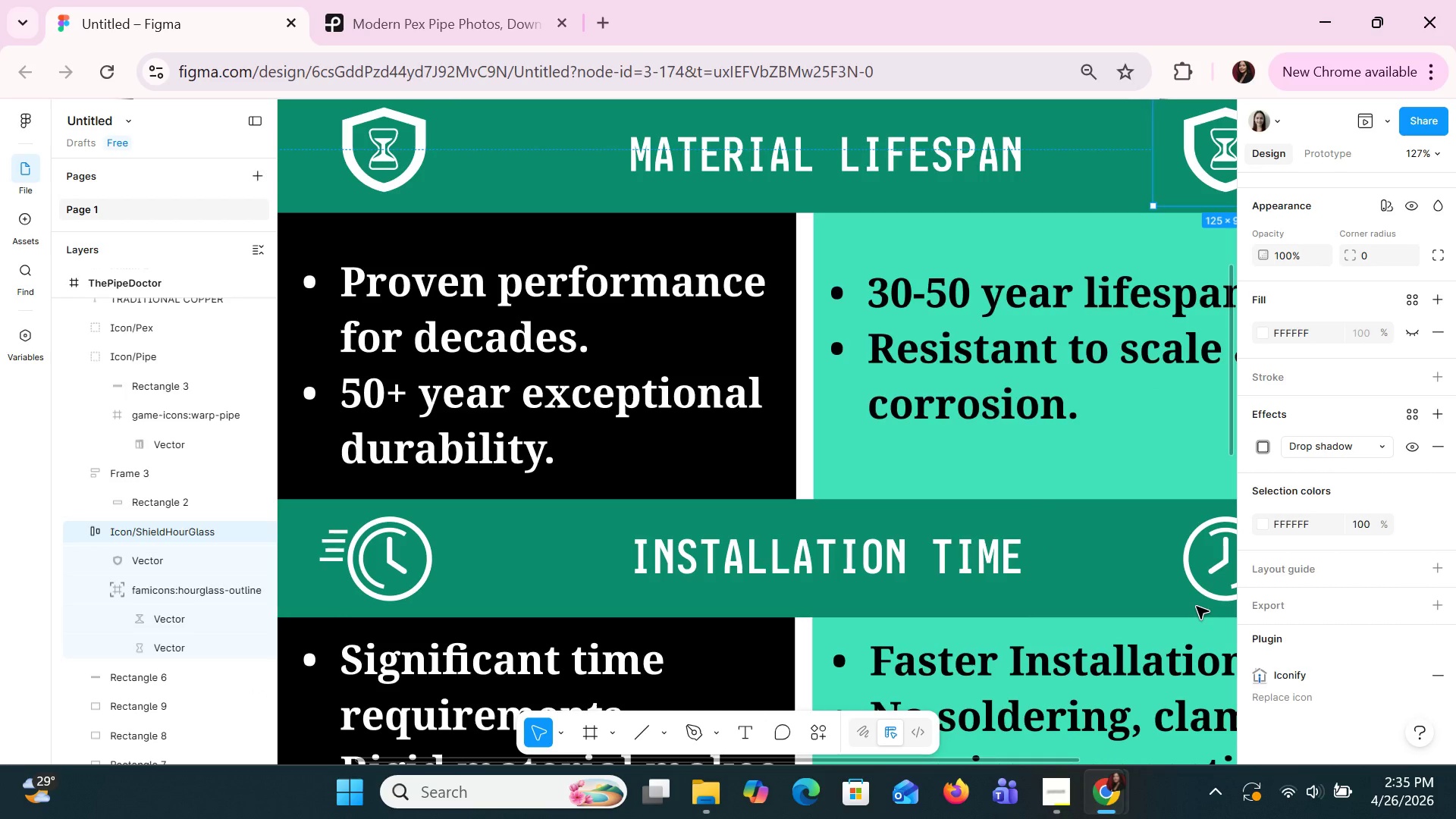 
key(Control+Z)
 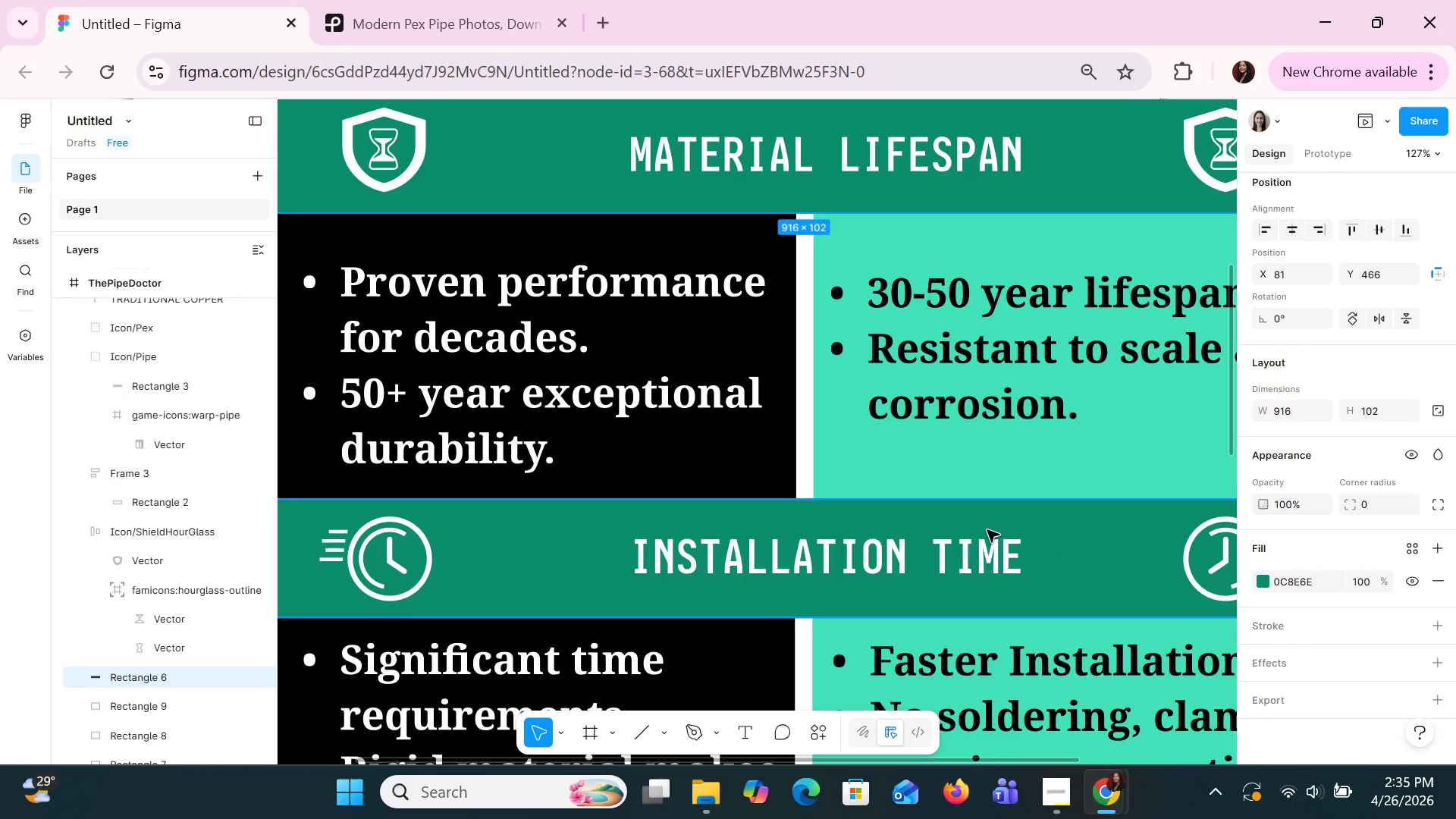 
scroll: coordinate [889, 469], scroll_direction: down, amount: 4.0
 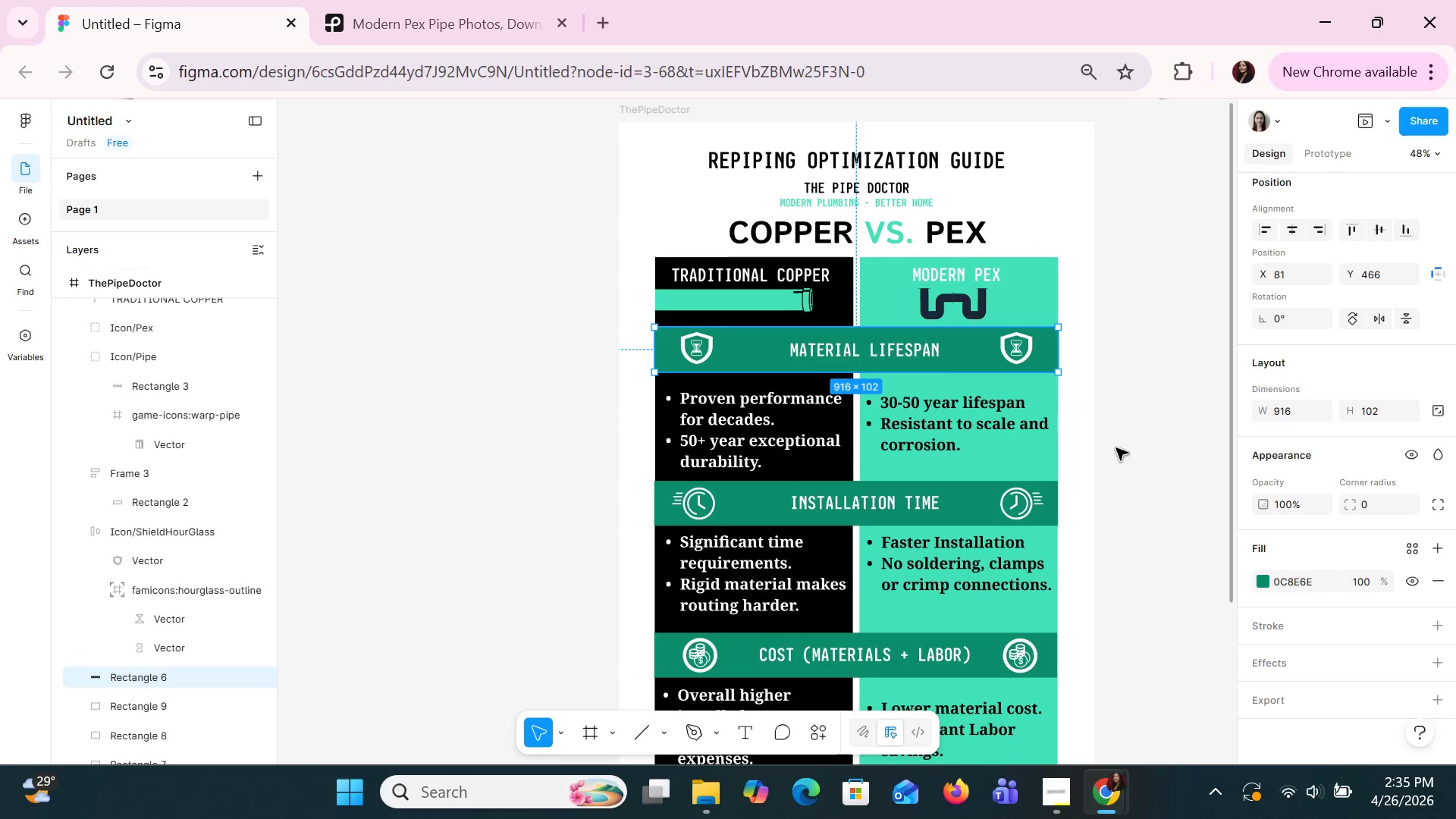 
left_click([1091, 435])
 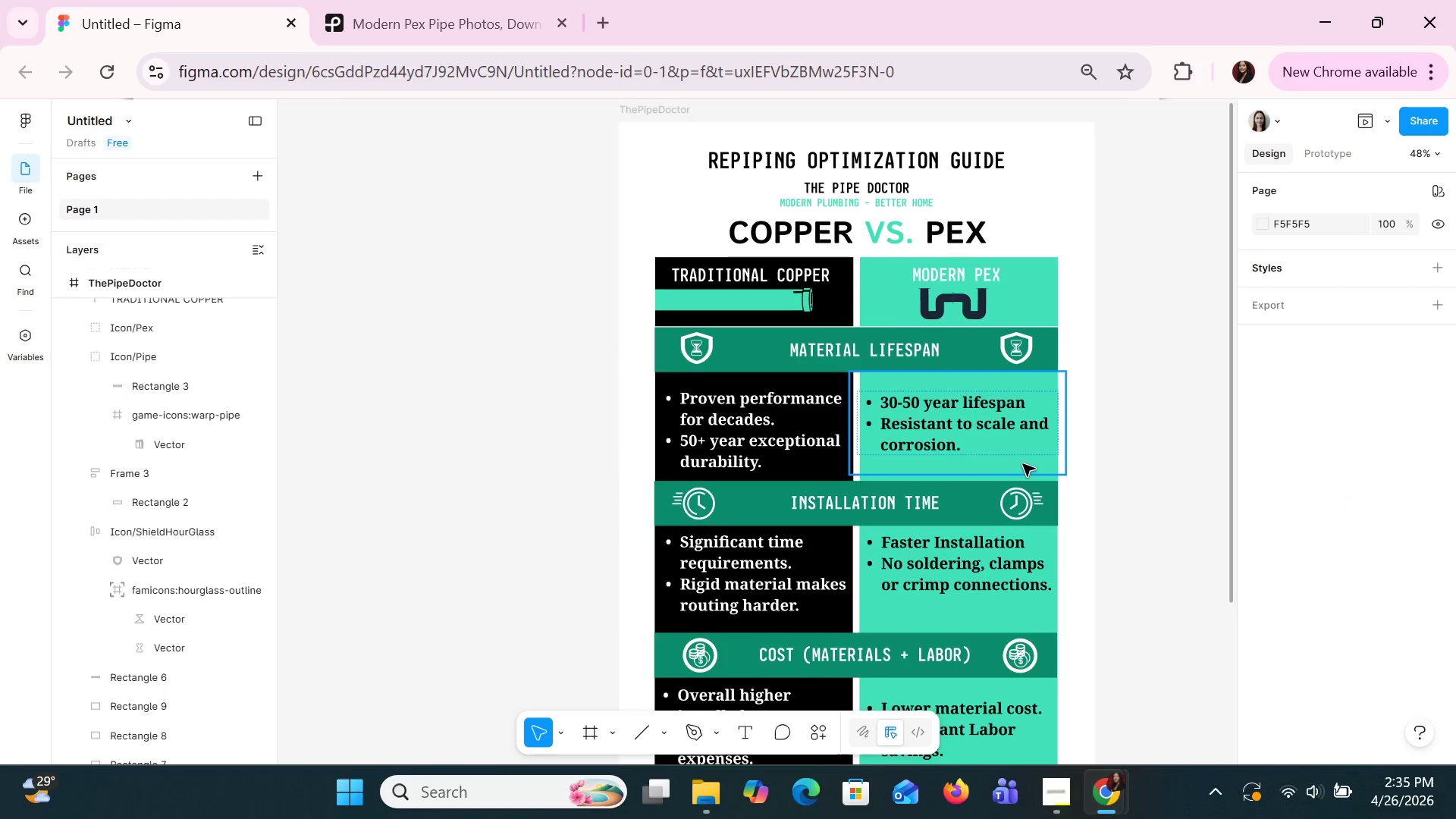 
scroll: coordinate [1022, 462], scroll_direction: down, amount: 3.0
 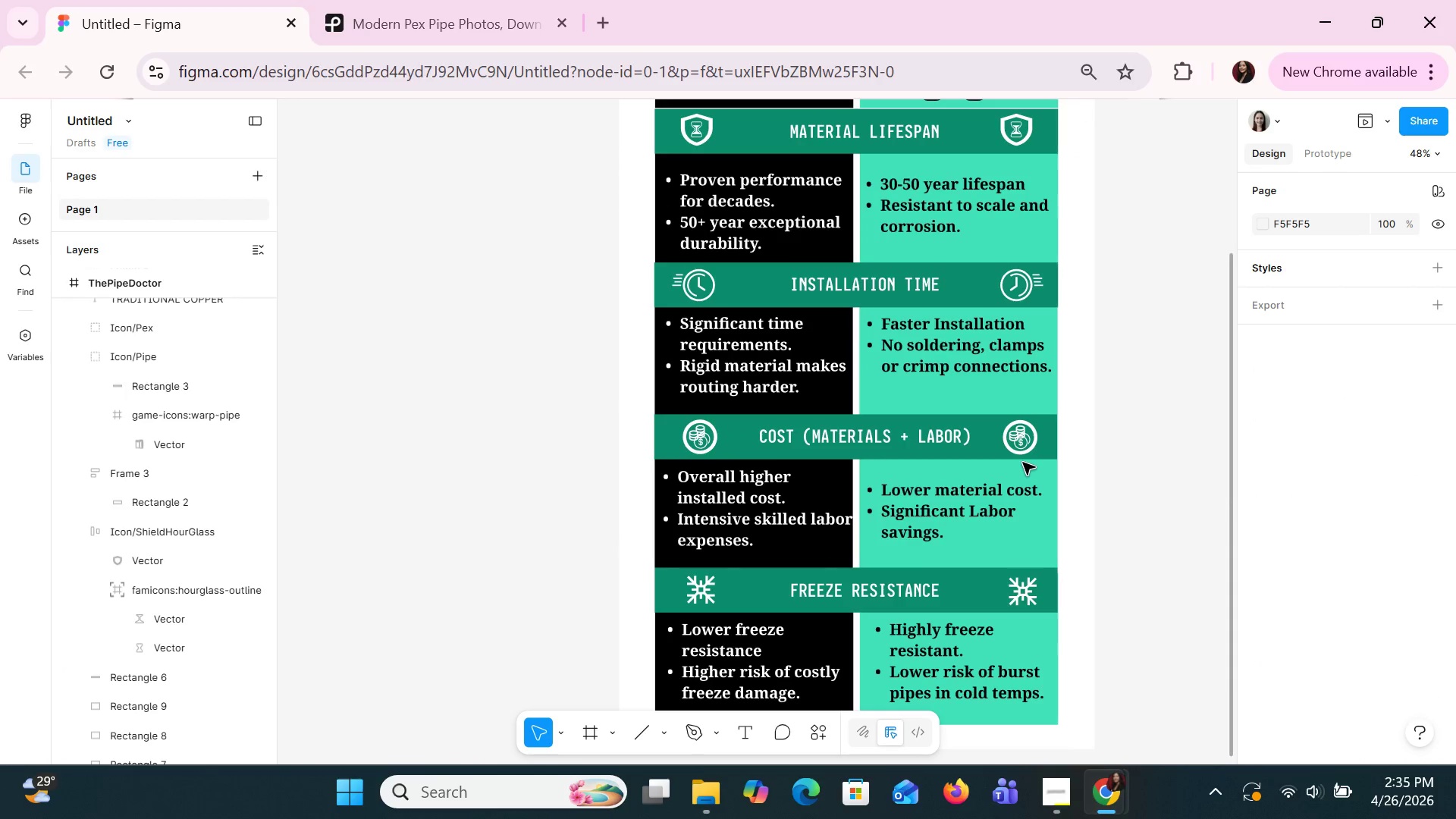 
hold_key(key=ControlLeft, duration=1.5)
scroll: coordinate [1022, 462], scroll_direction: up, amount: 2.0
 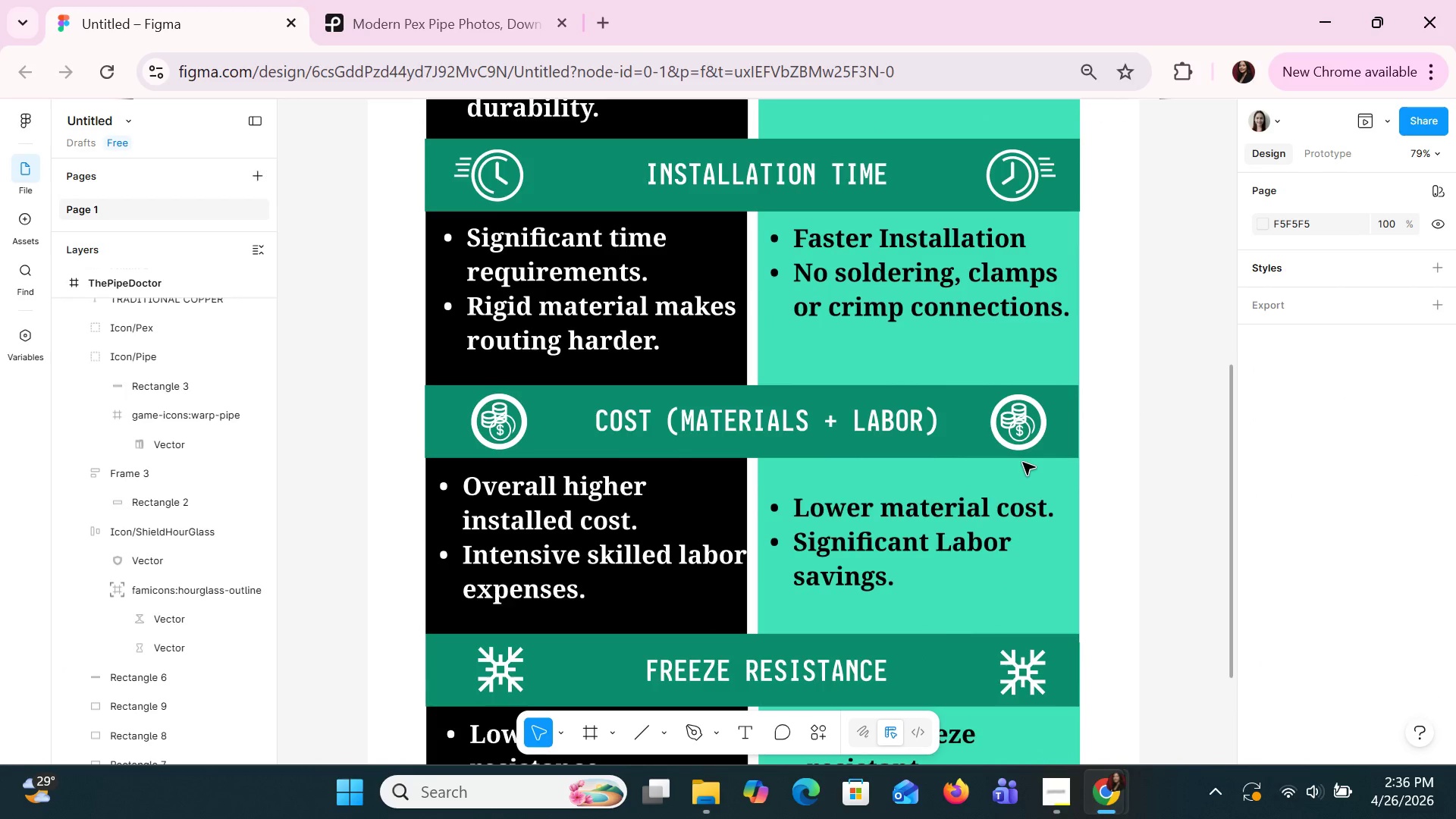 
hold_key(key=ControlLeft, duration=1.51)
scroll: coordinate [1022, 462], scroll_direction: up, amount: 2.0
 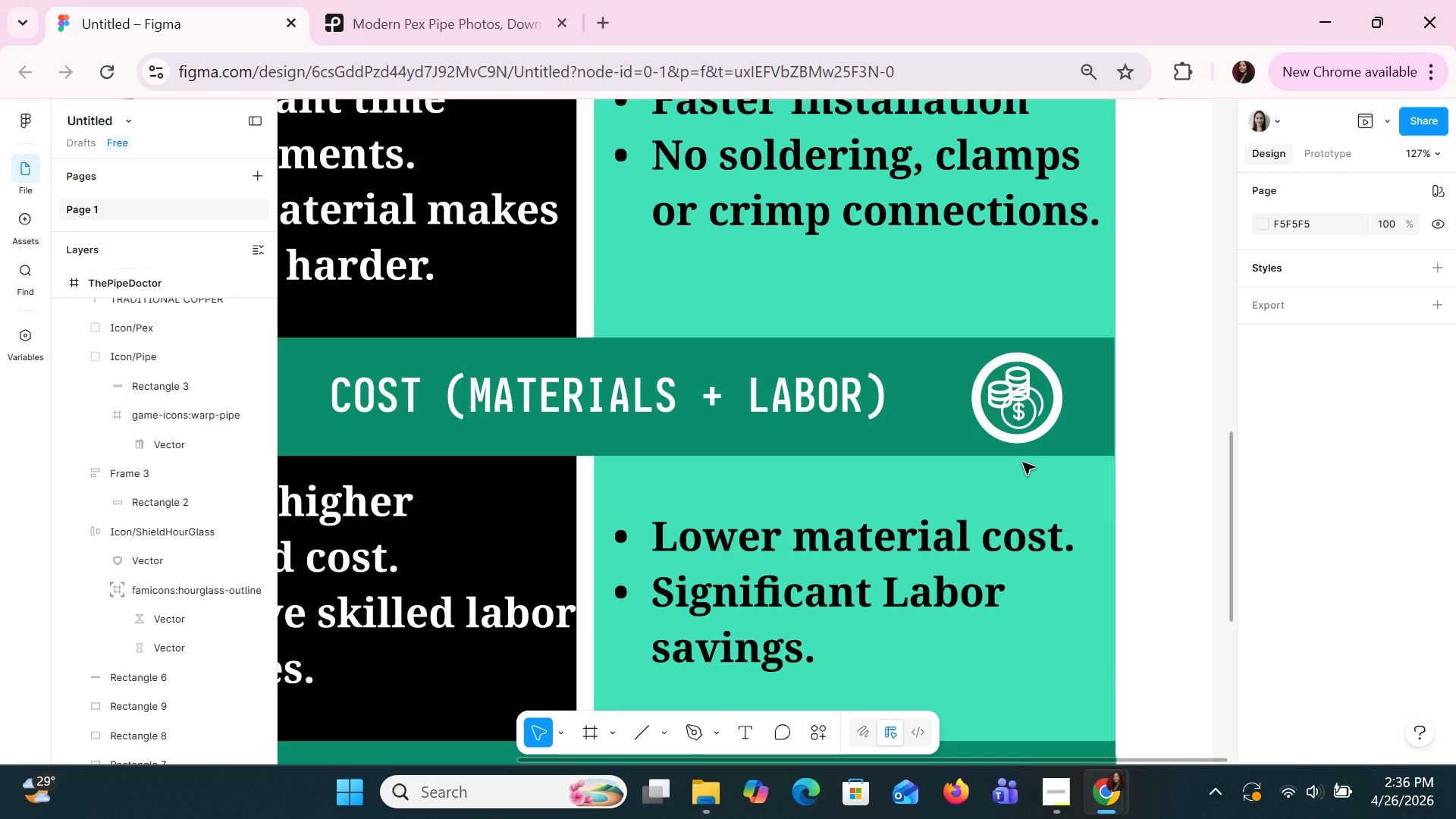 
hold_key(key=ControlLeft, duration=1.5)
scroll: coordinate [1023, 463], scroll_direction: up, amount: 2.0
 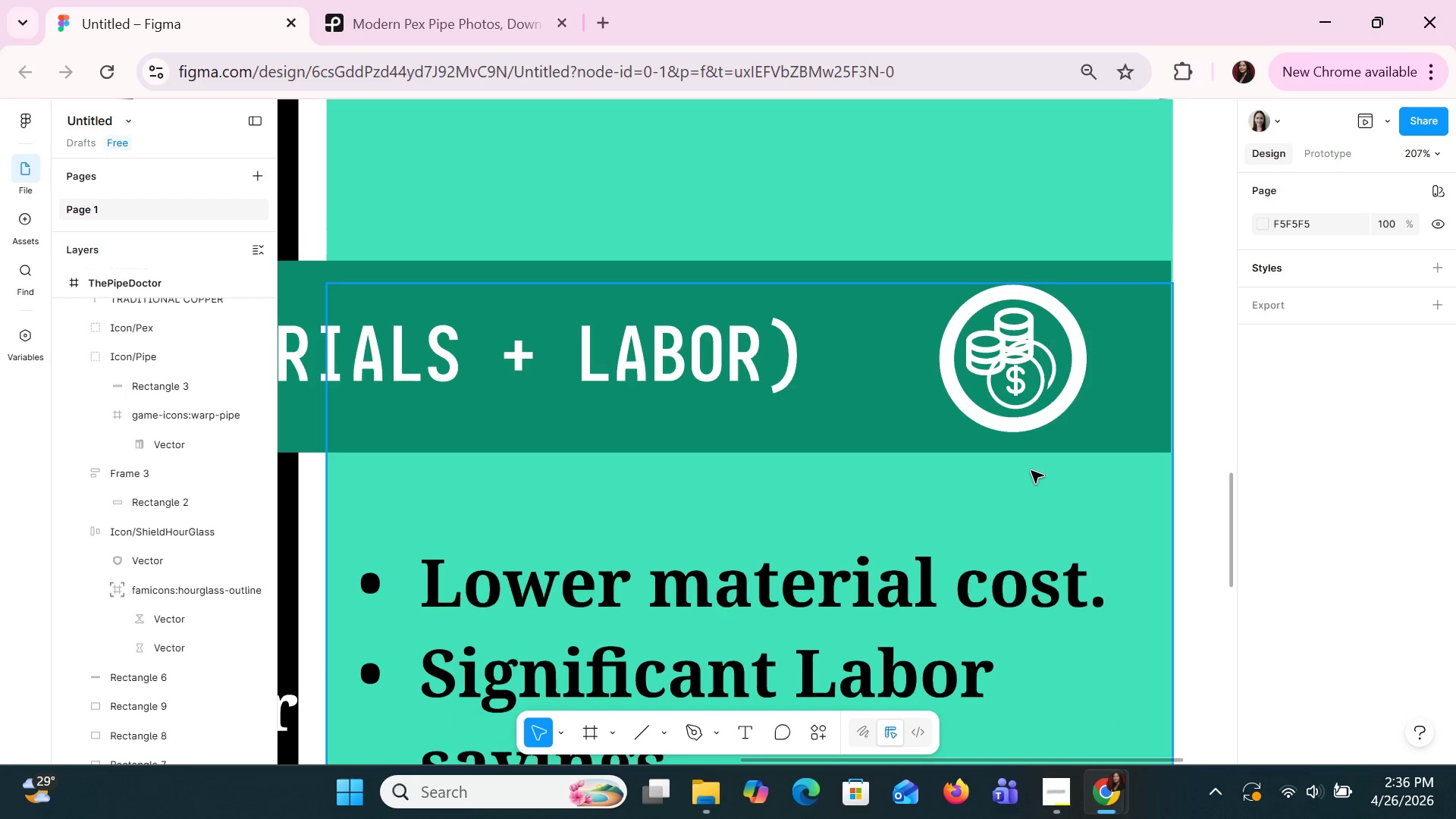 
hold_key(key=ControlLeft, duration=1.41)
scroll: coordinate [1031, 470], scroll_direction: down, amount: 4.0
 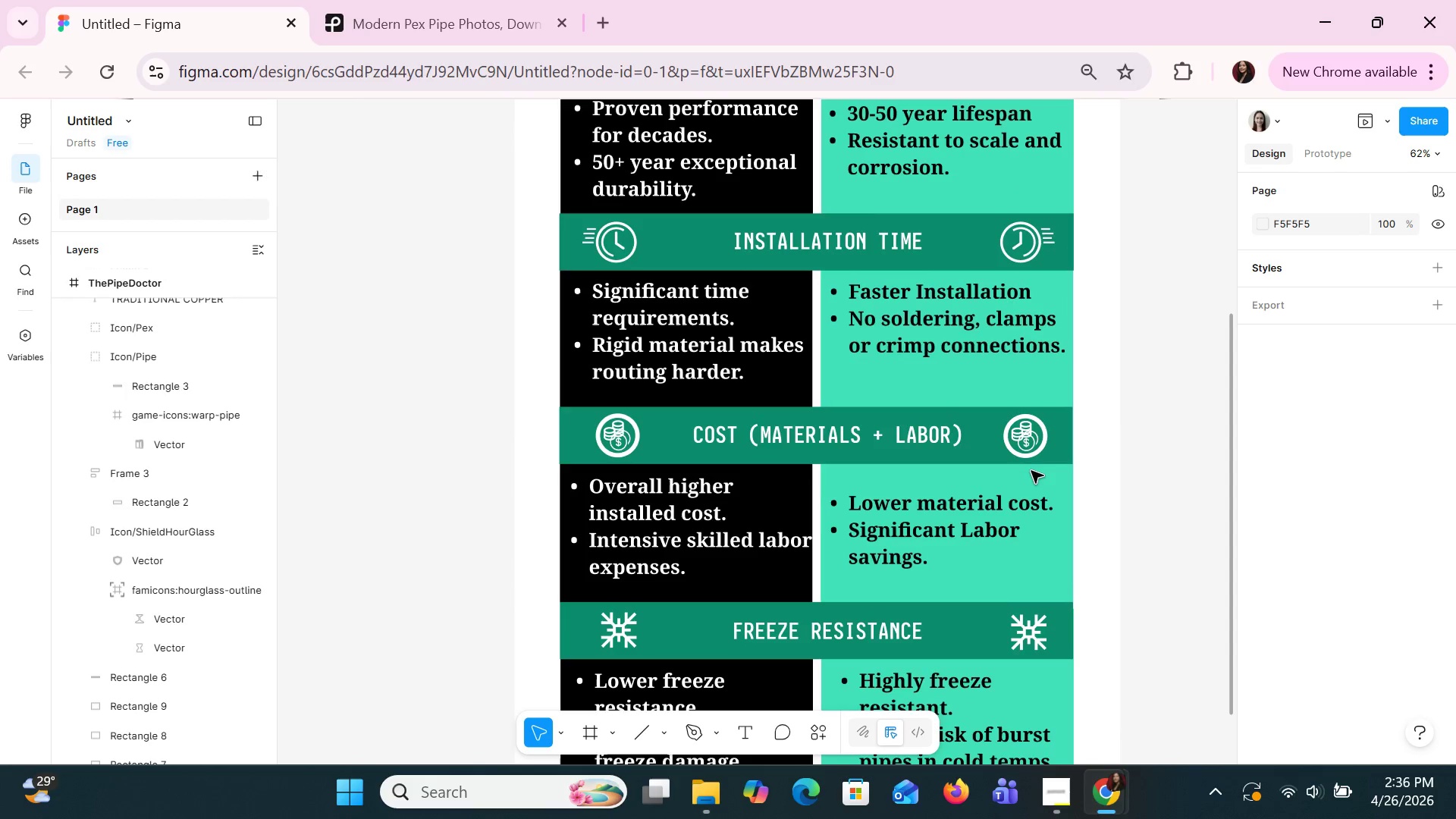 
left_click([1072, 422])
 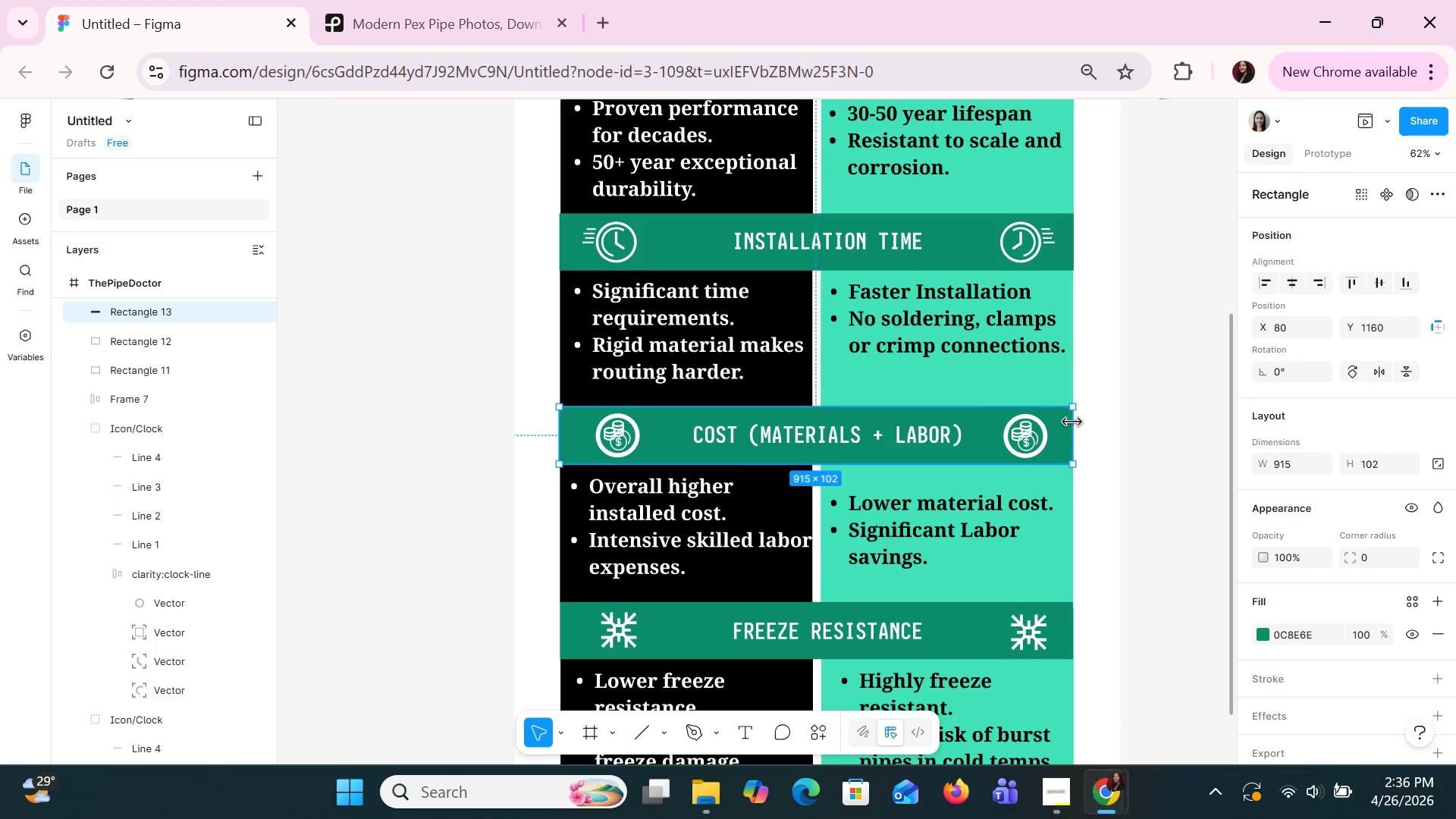 
key(ArrowRight)
 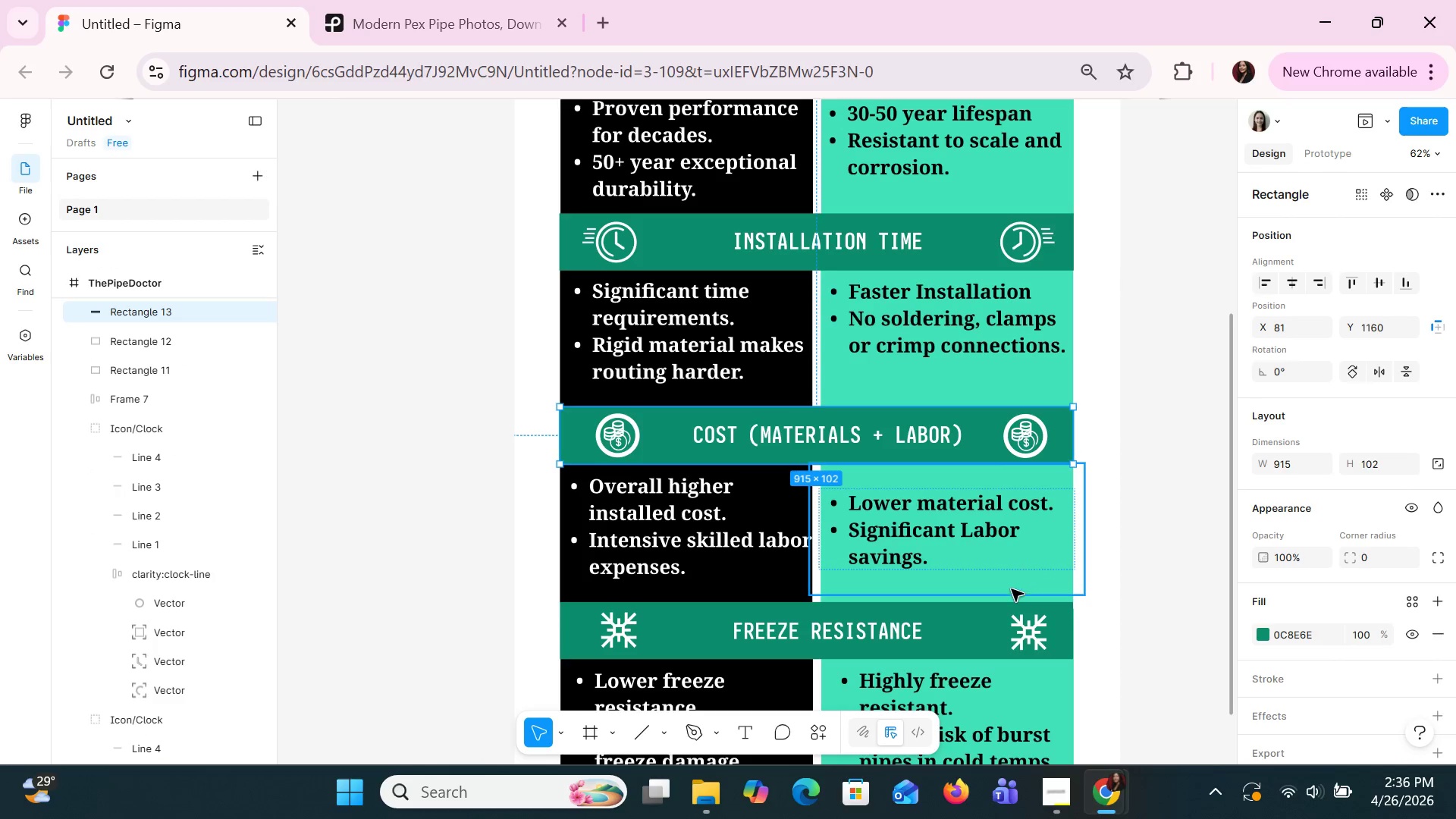 
left_click([996, 616])
 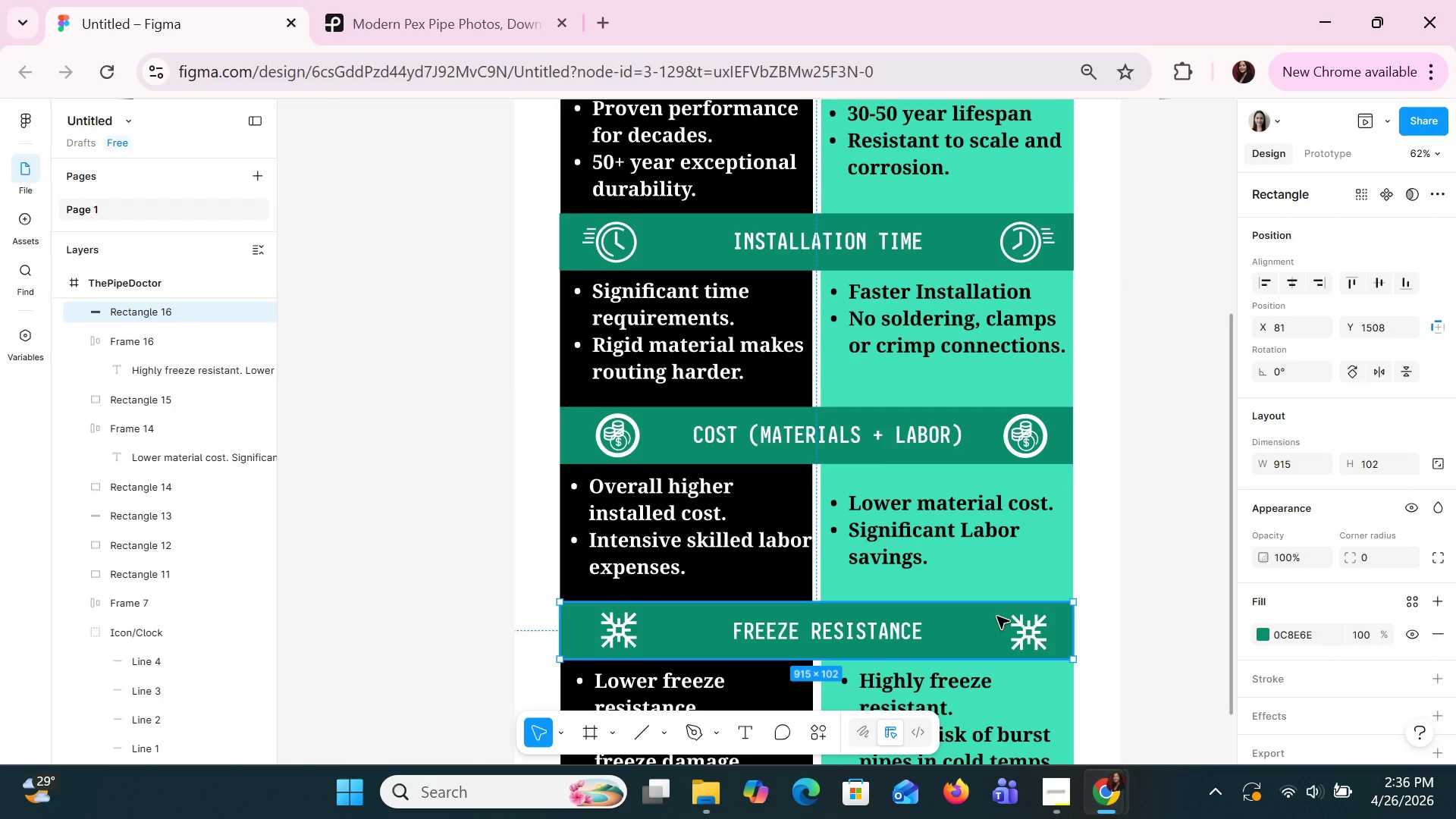 
key(ArrowRight)
 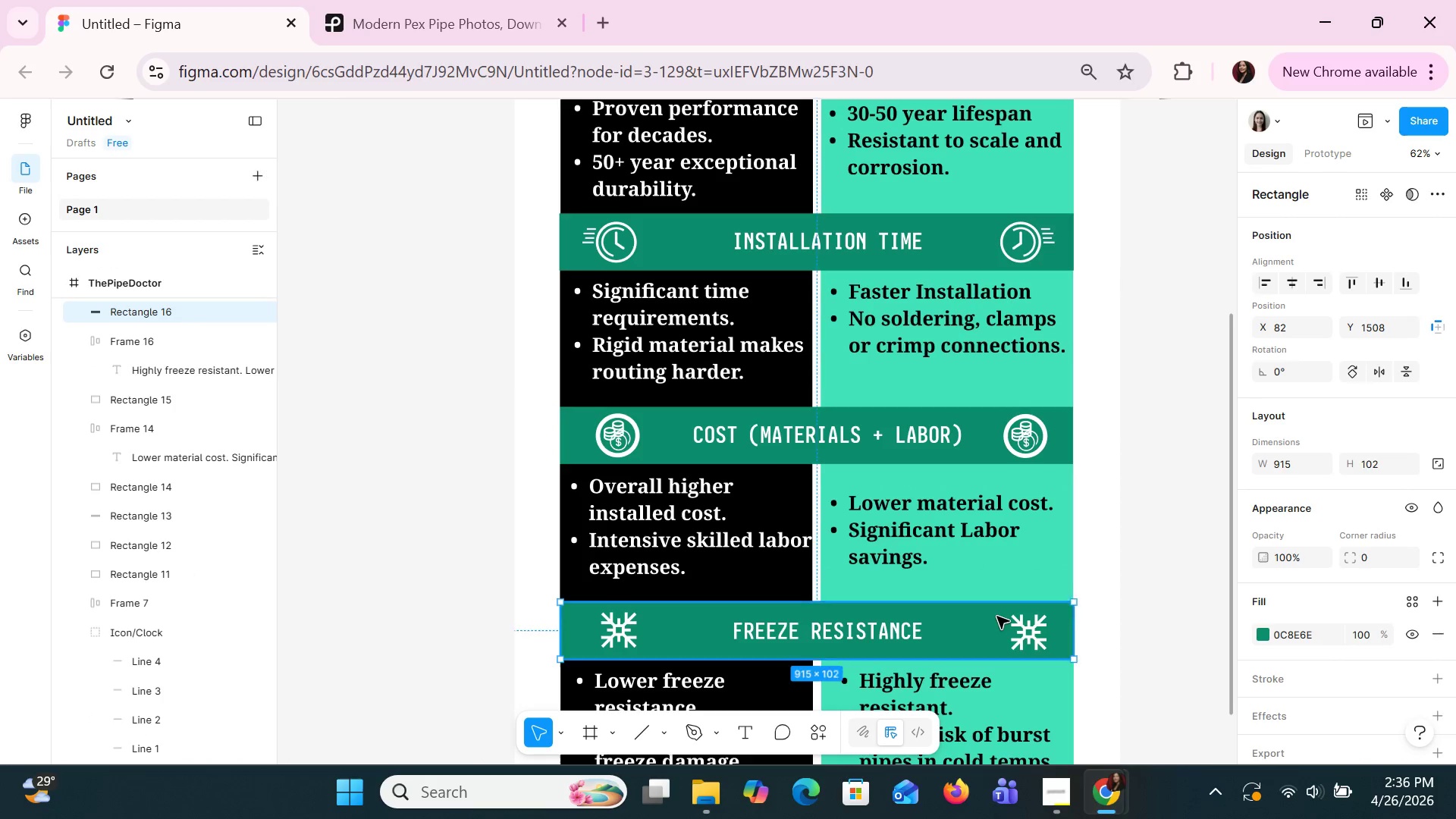 
key(ArrowLeft)
 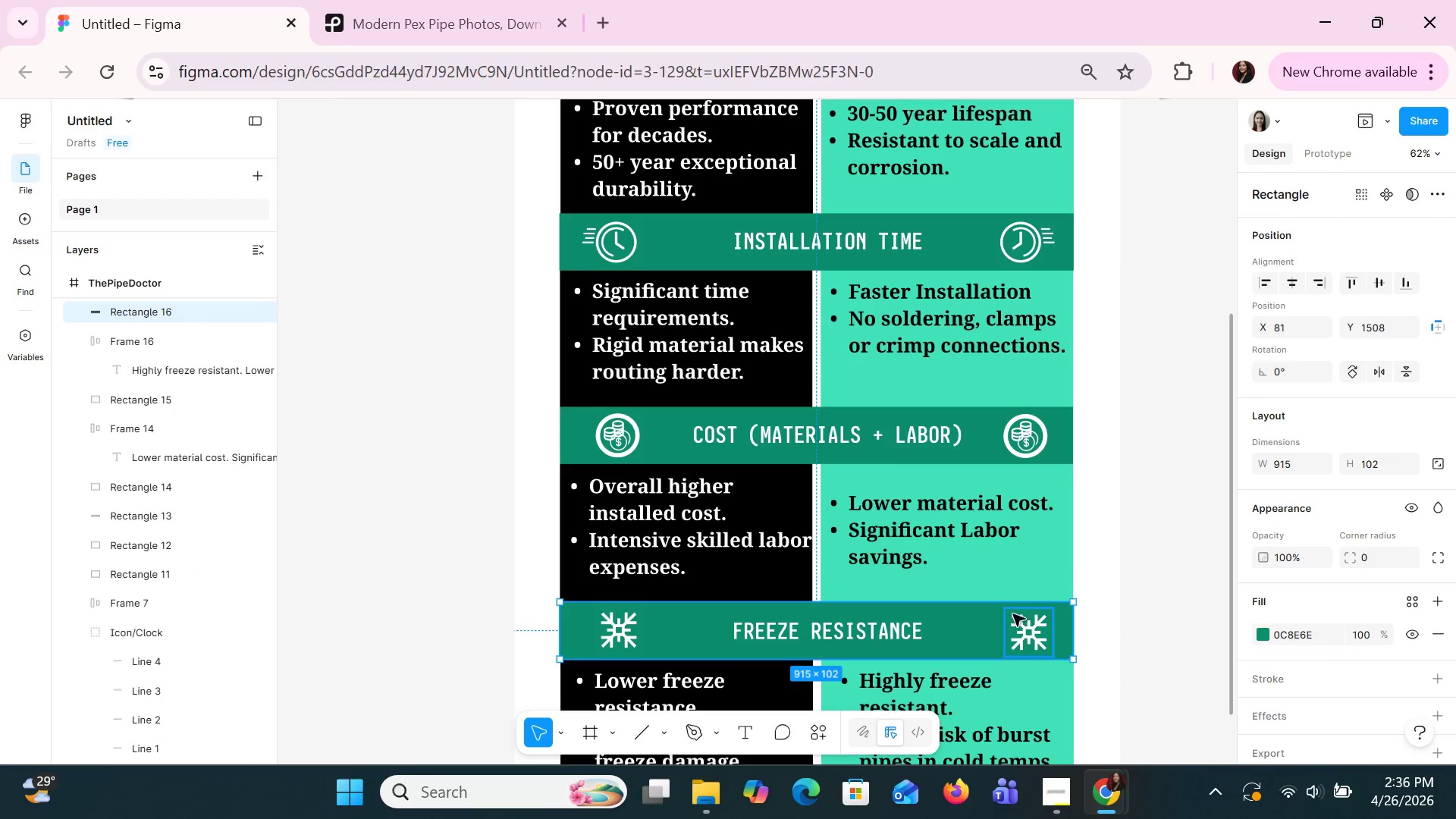 
scroll: coordinate [977, 526], scroll_direction: down, amount: 2.0
 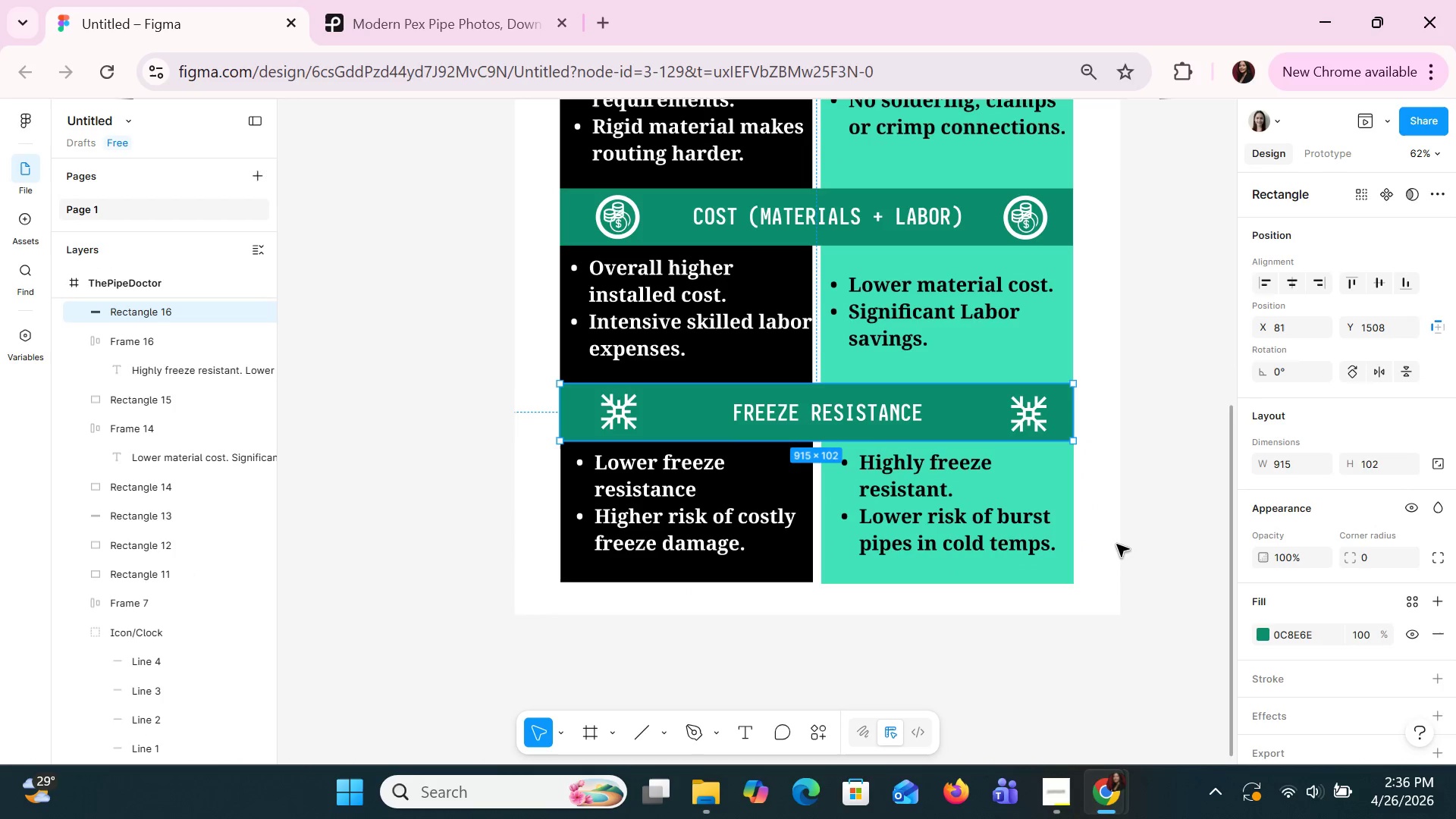 
left_click([1116, 553])
 